 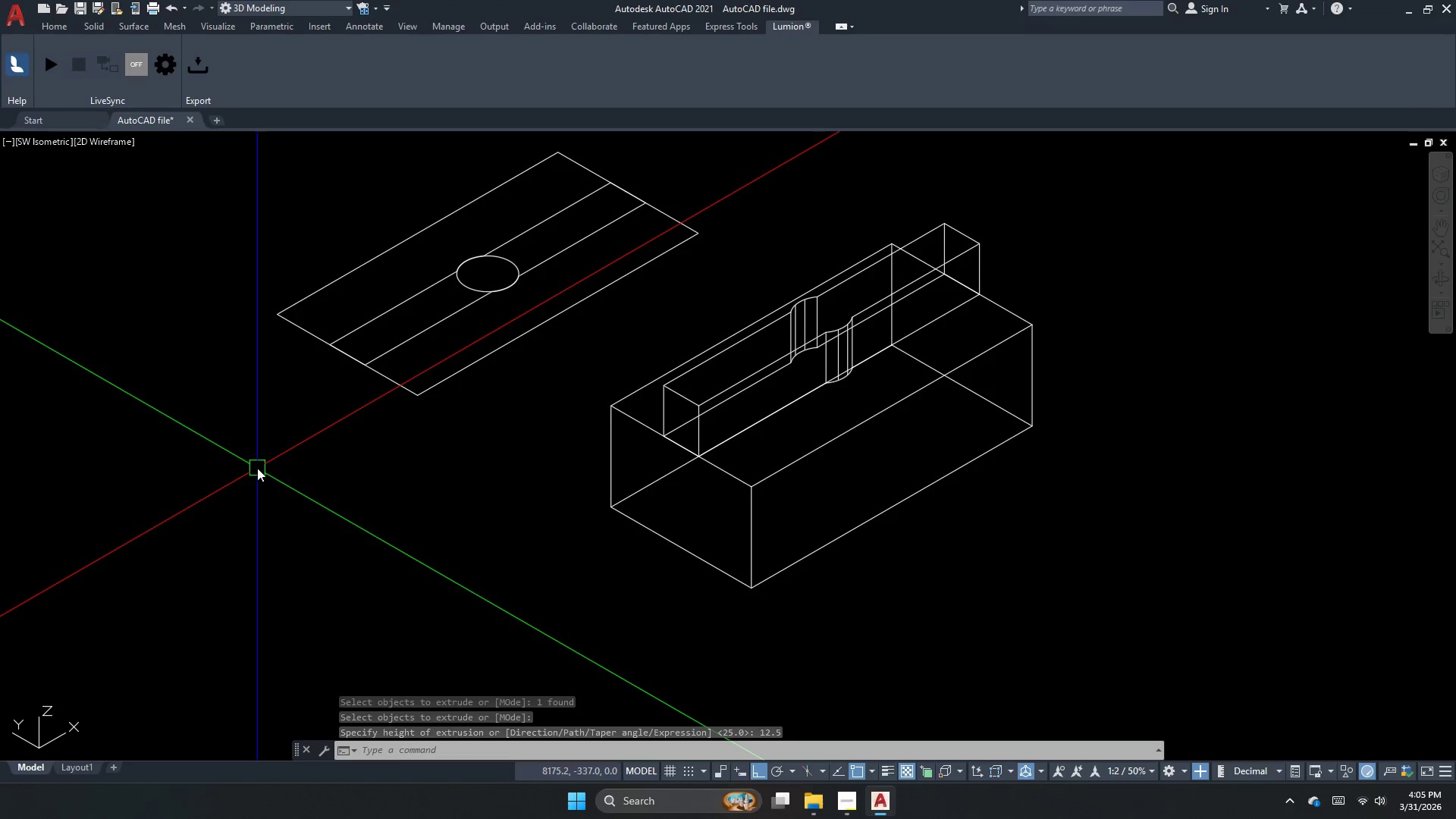 
scroll: coordinate [673, 410], scroll_direction: up, amount: 1.0
 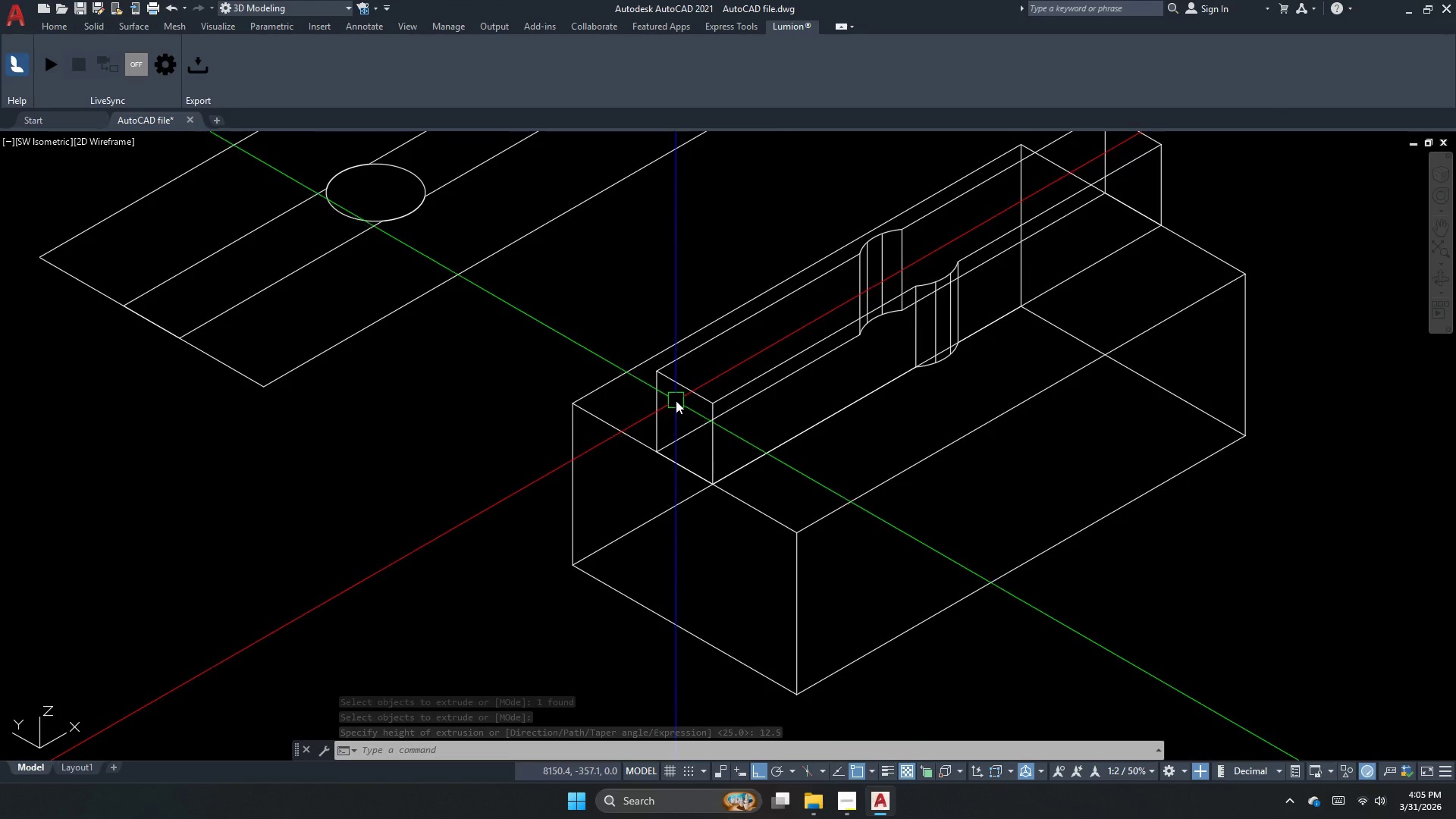 
double_click([677, 355])
 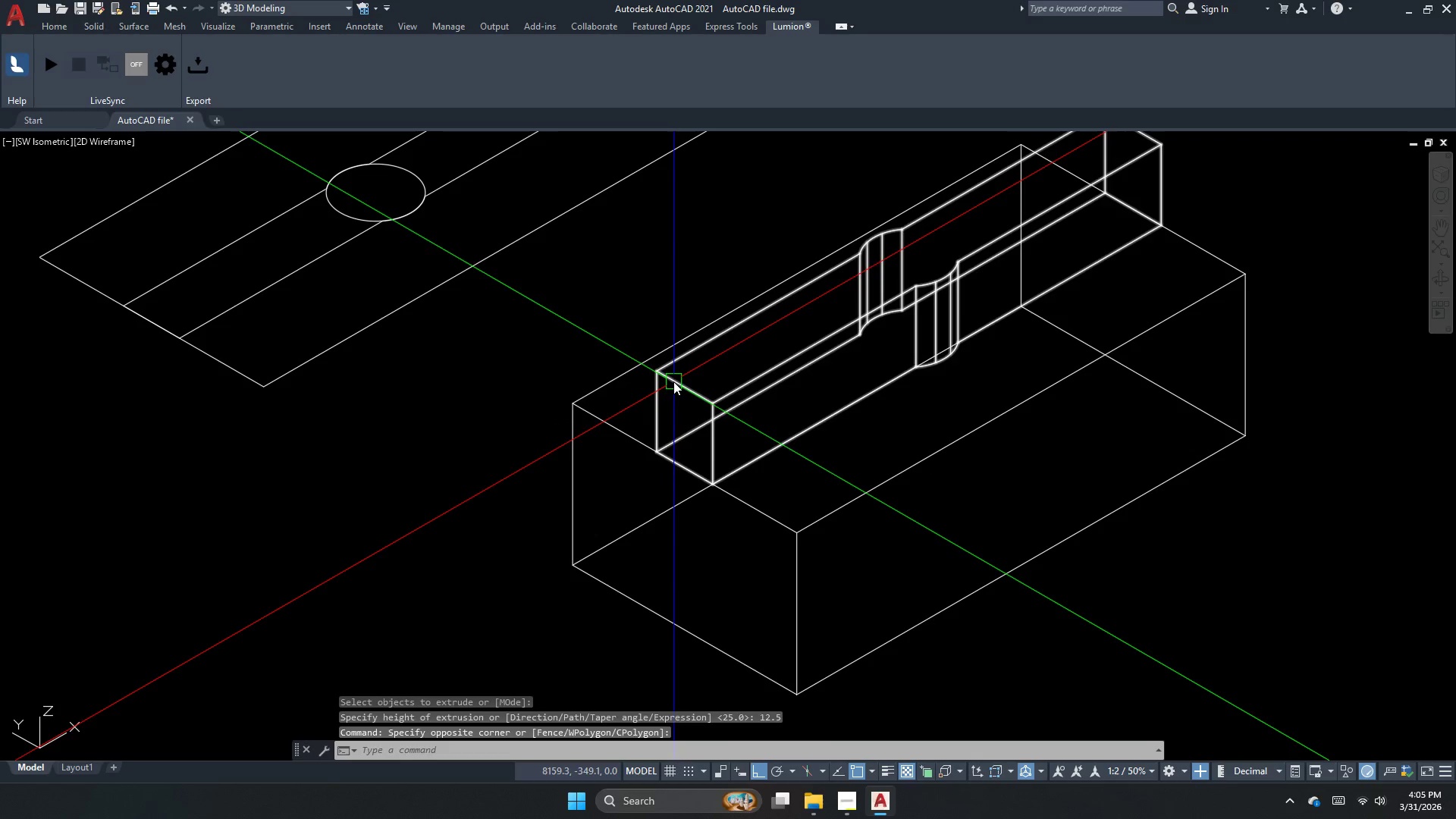 
triple_click([673, 381])
 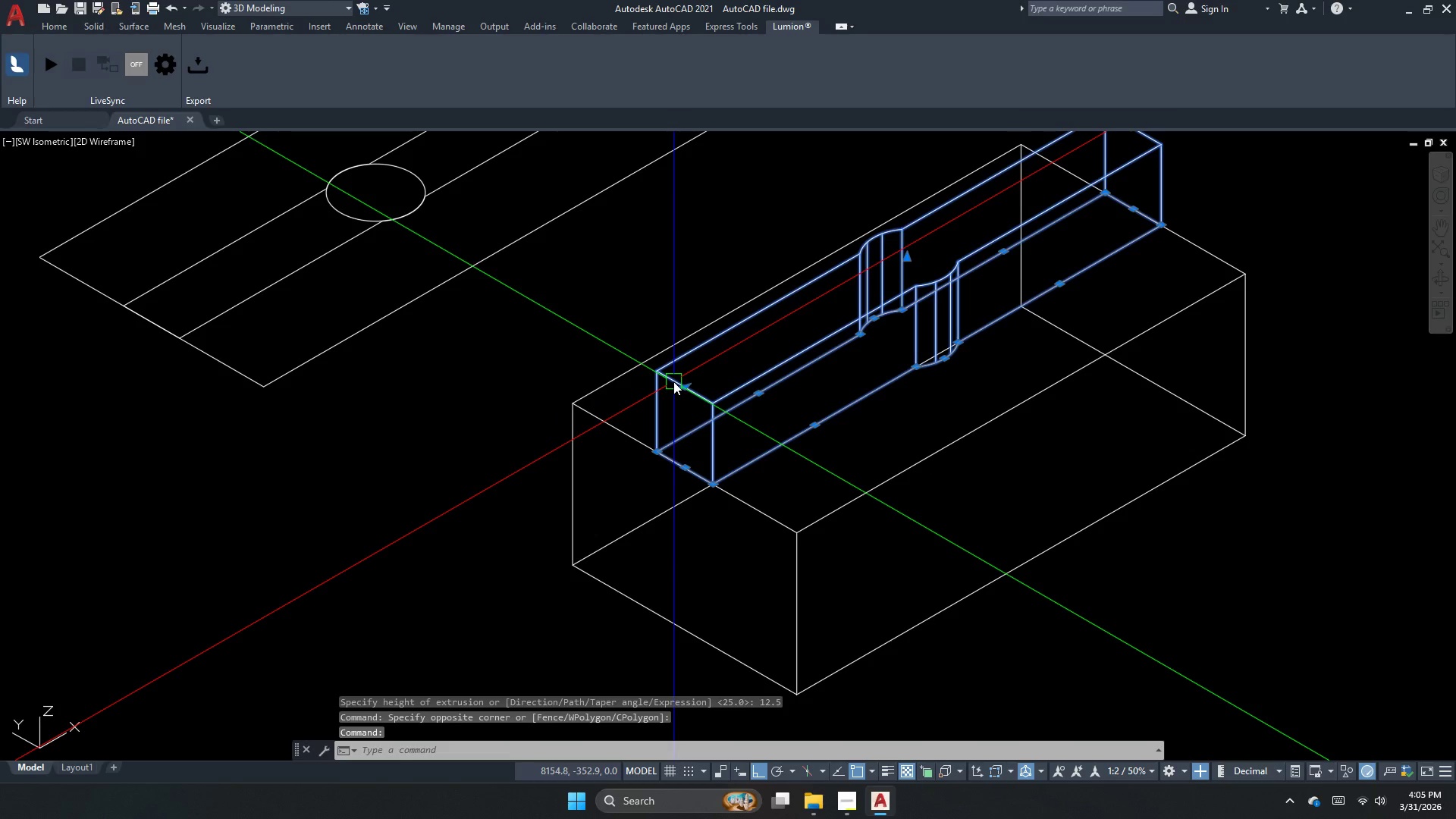 
key(M)
 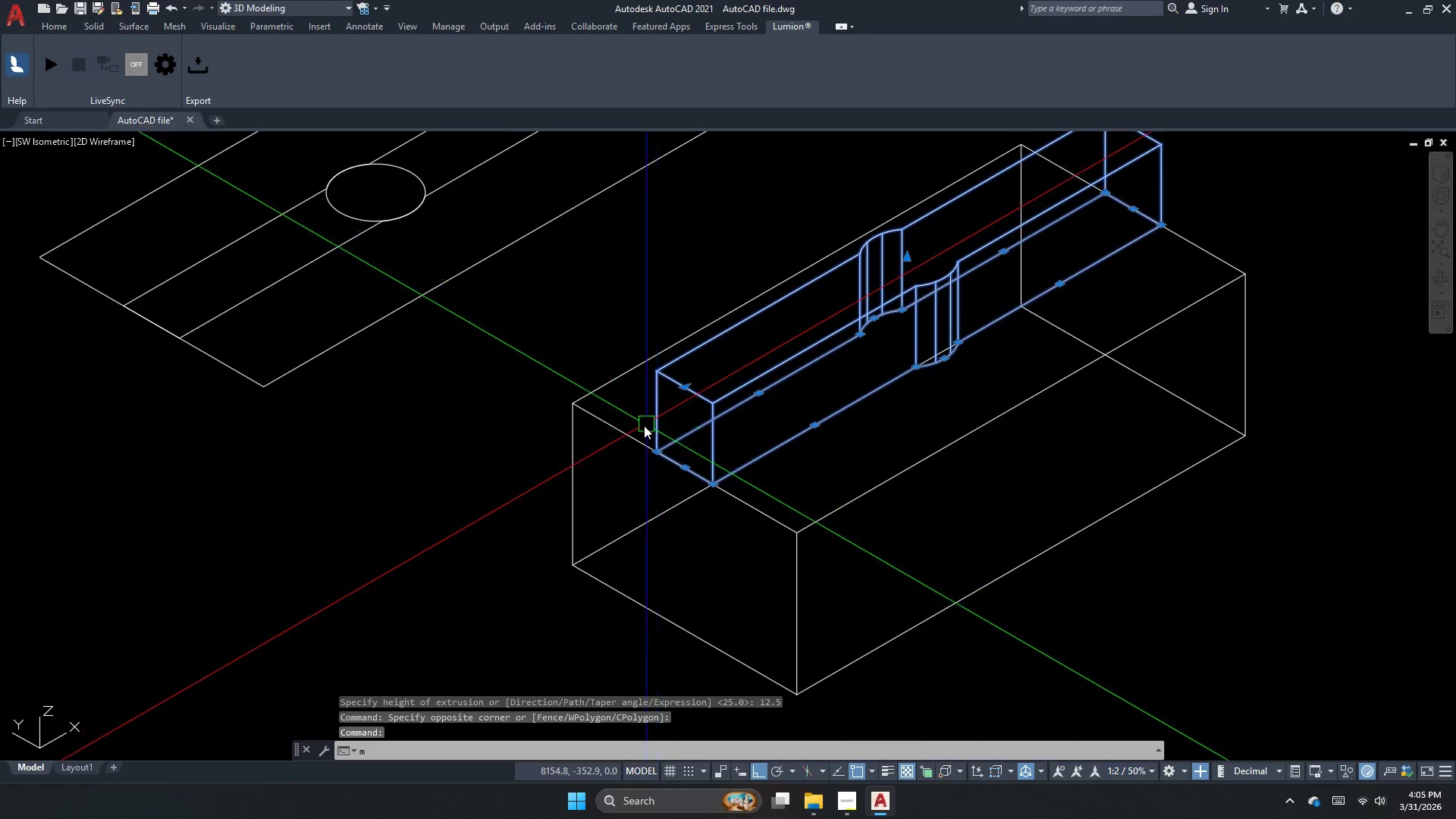 
key(Space)
 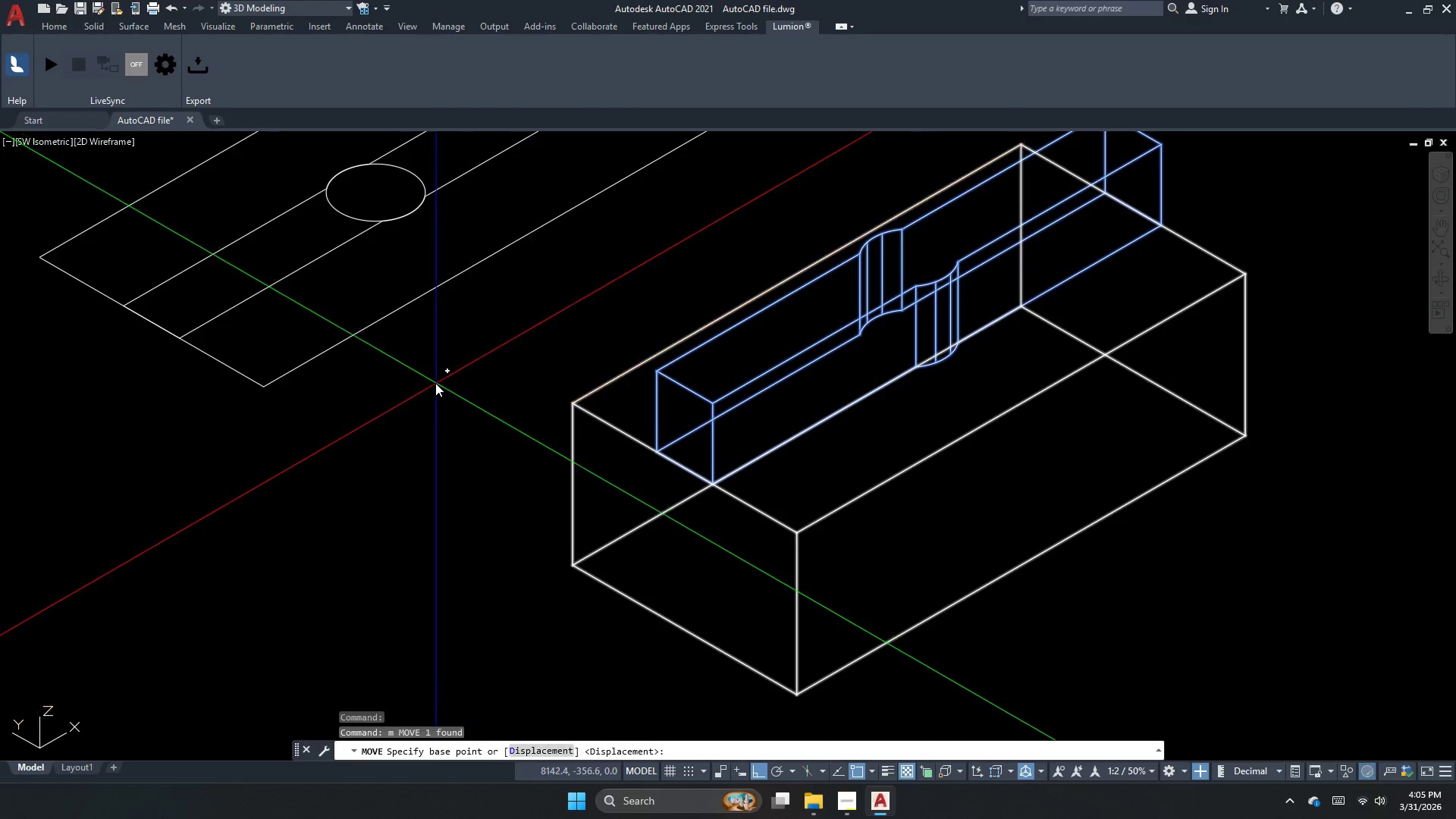 
left_click_drag(start_coordinate=[434, 383], to_coordinate=[440, 410])
 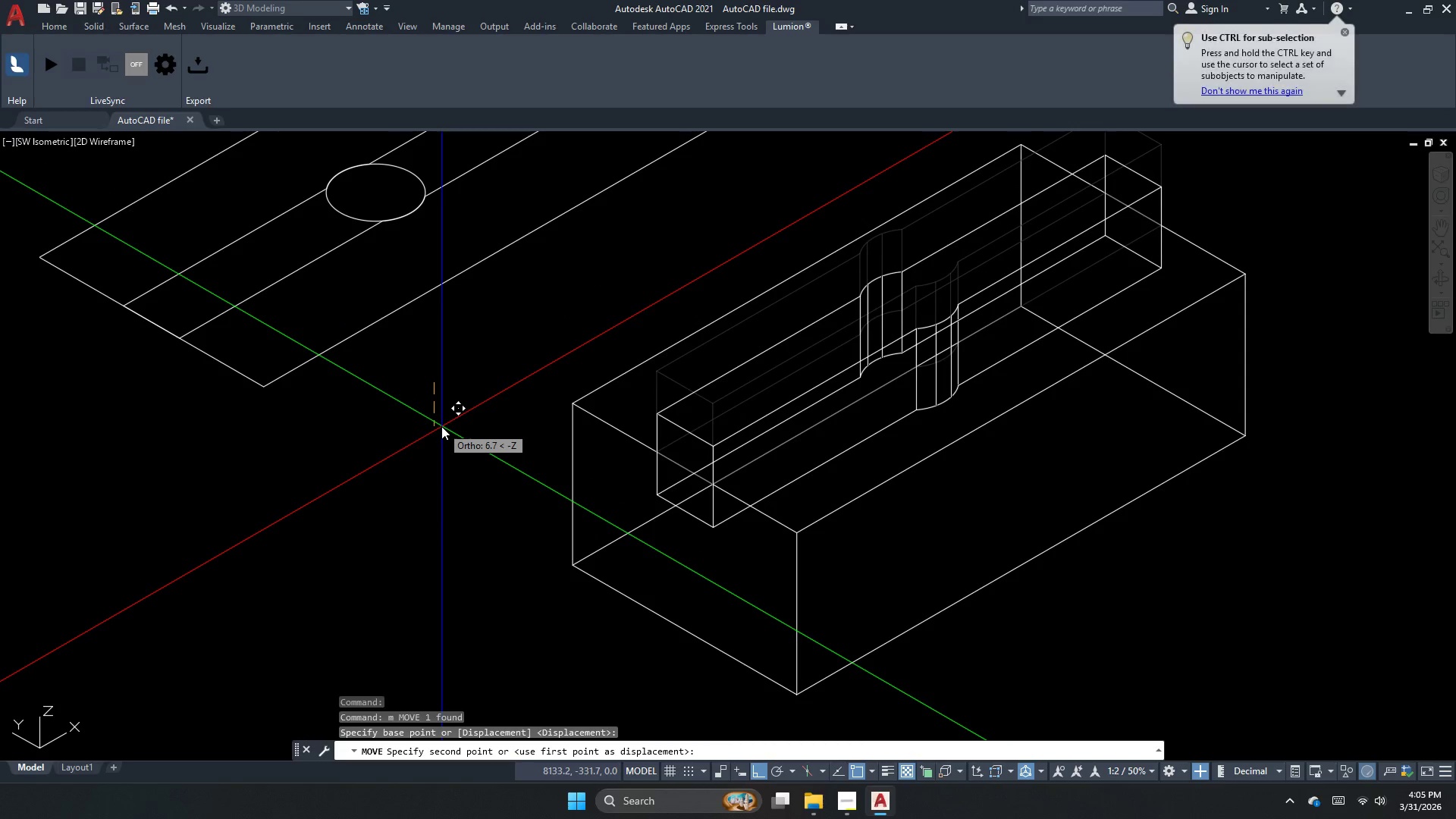 
key(Numpad1)
 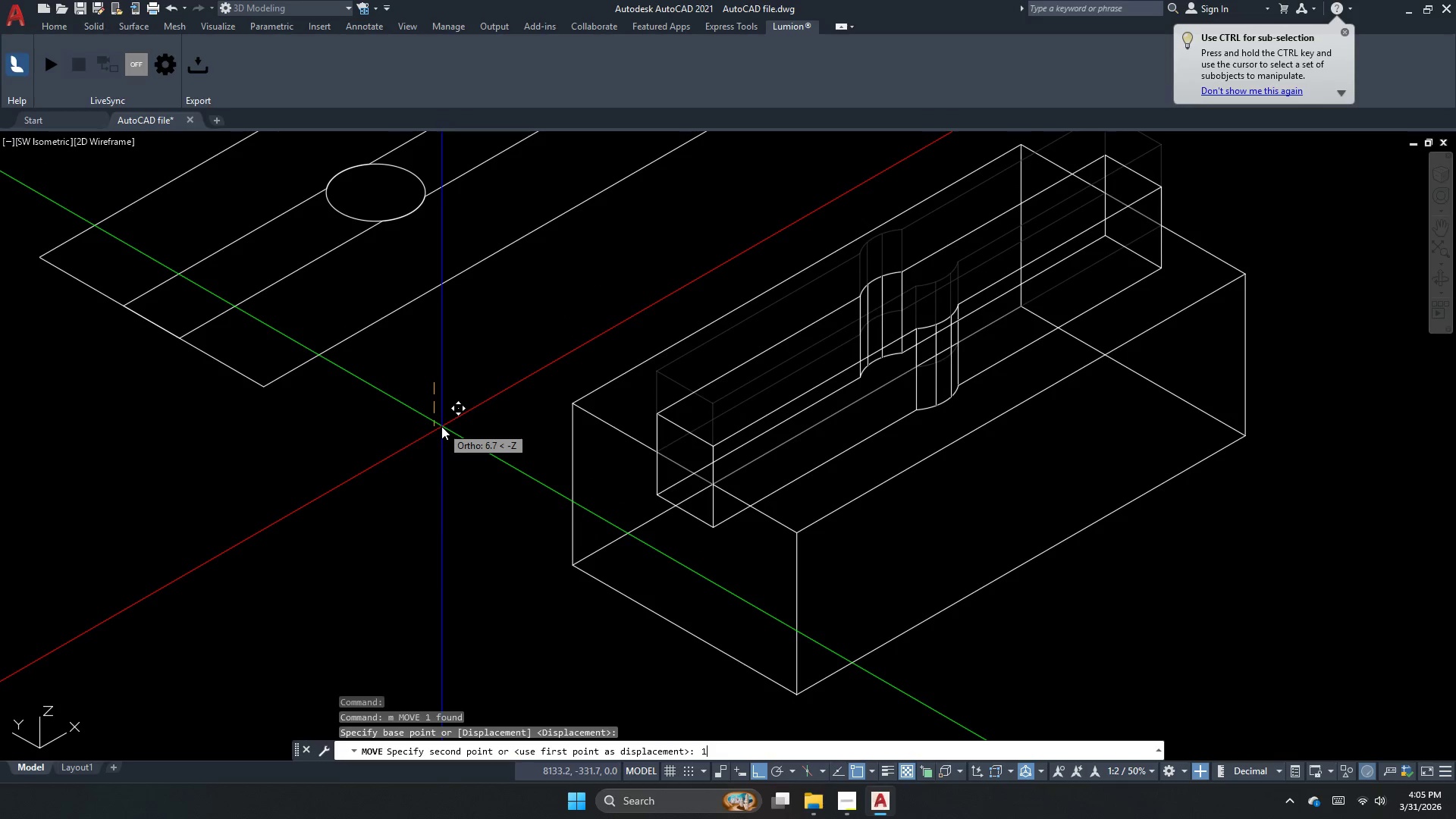 
key(Numpad2)
 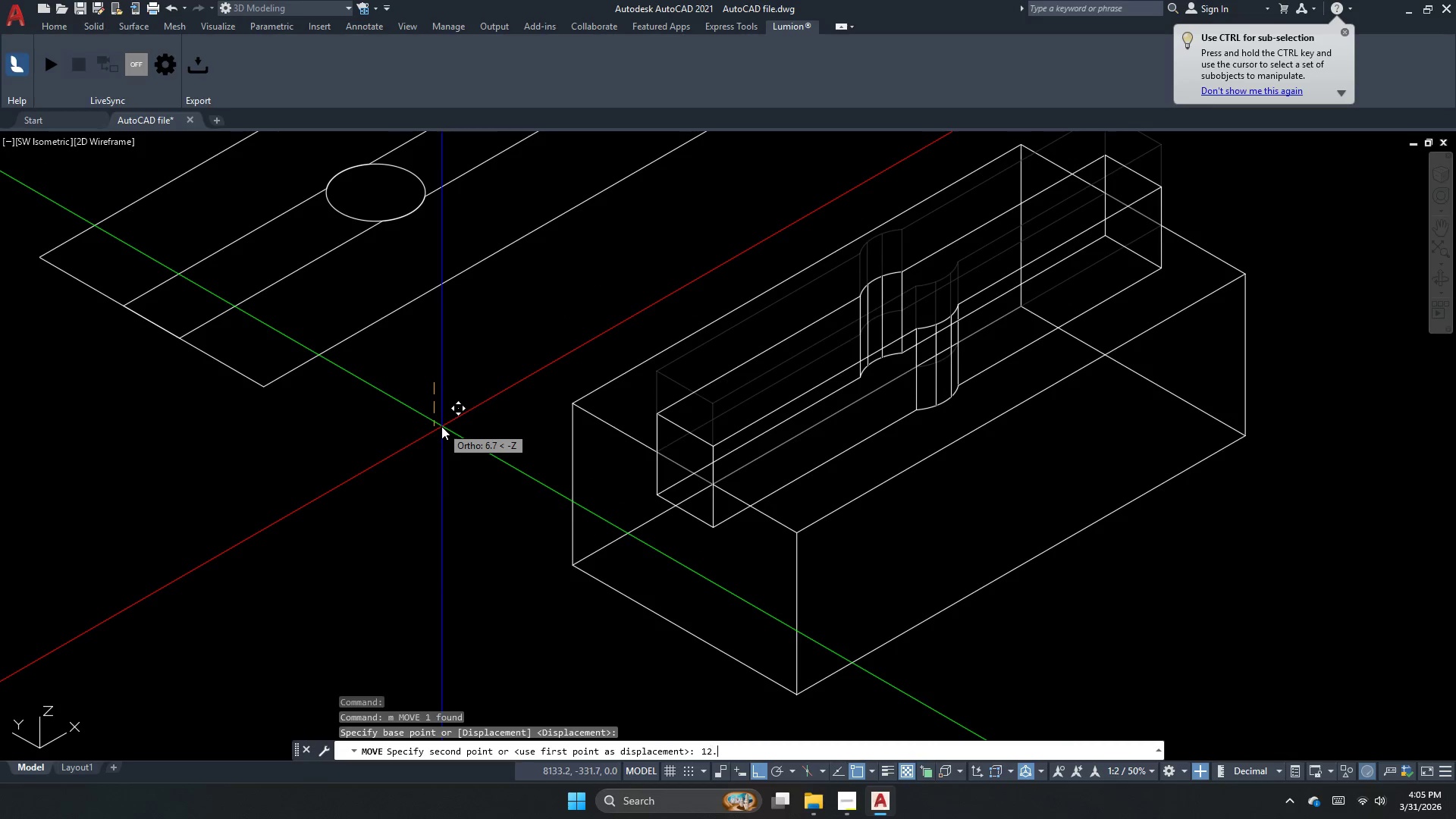 
key(NumpadDecimal)
 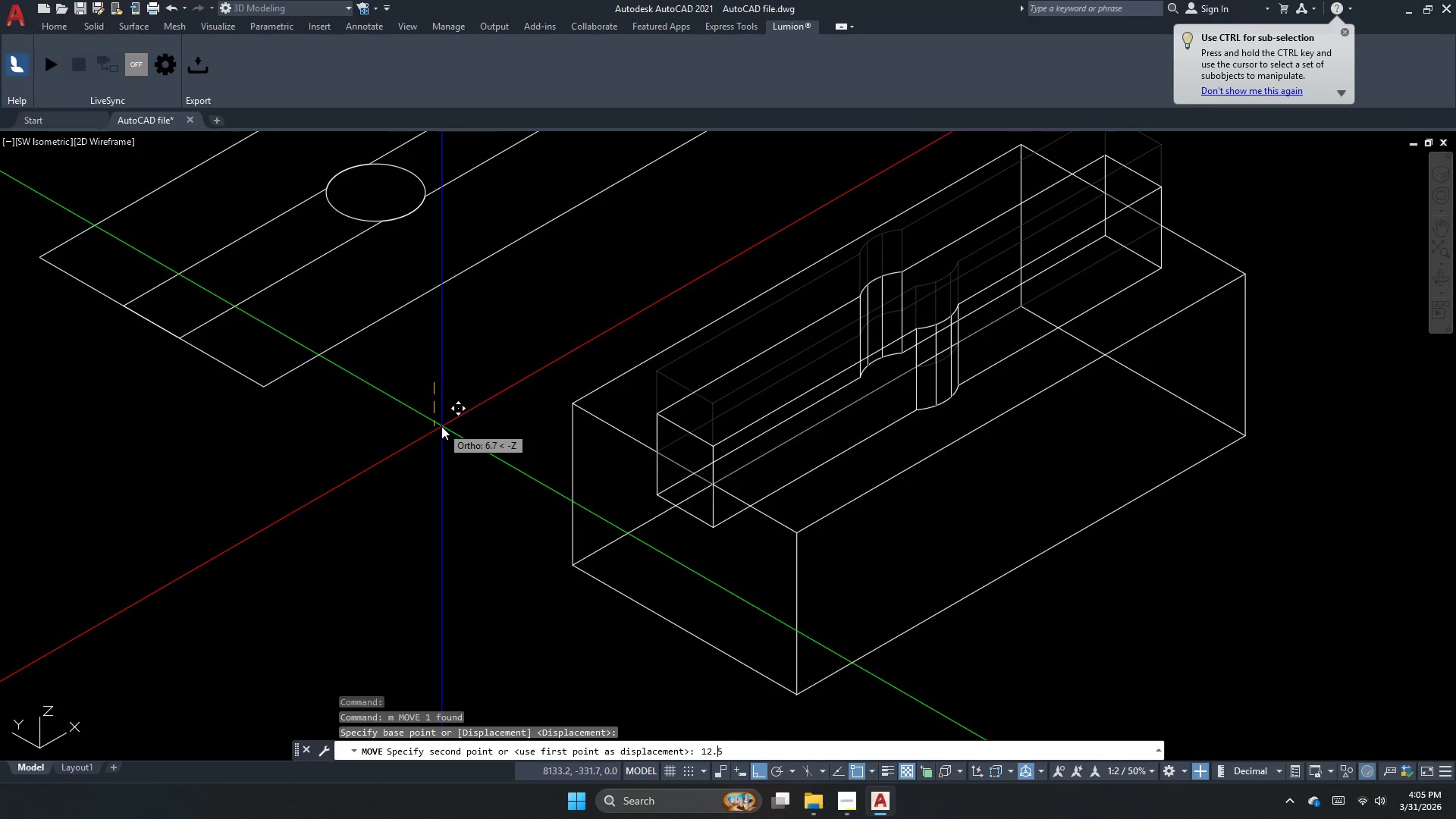 
key(Numpad5)
 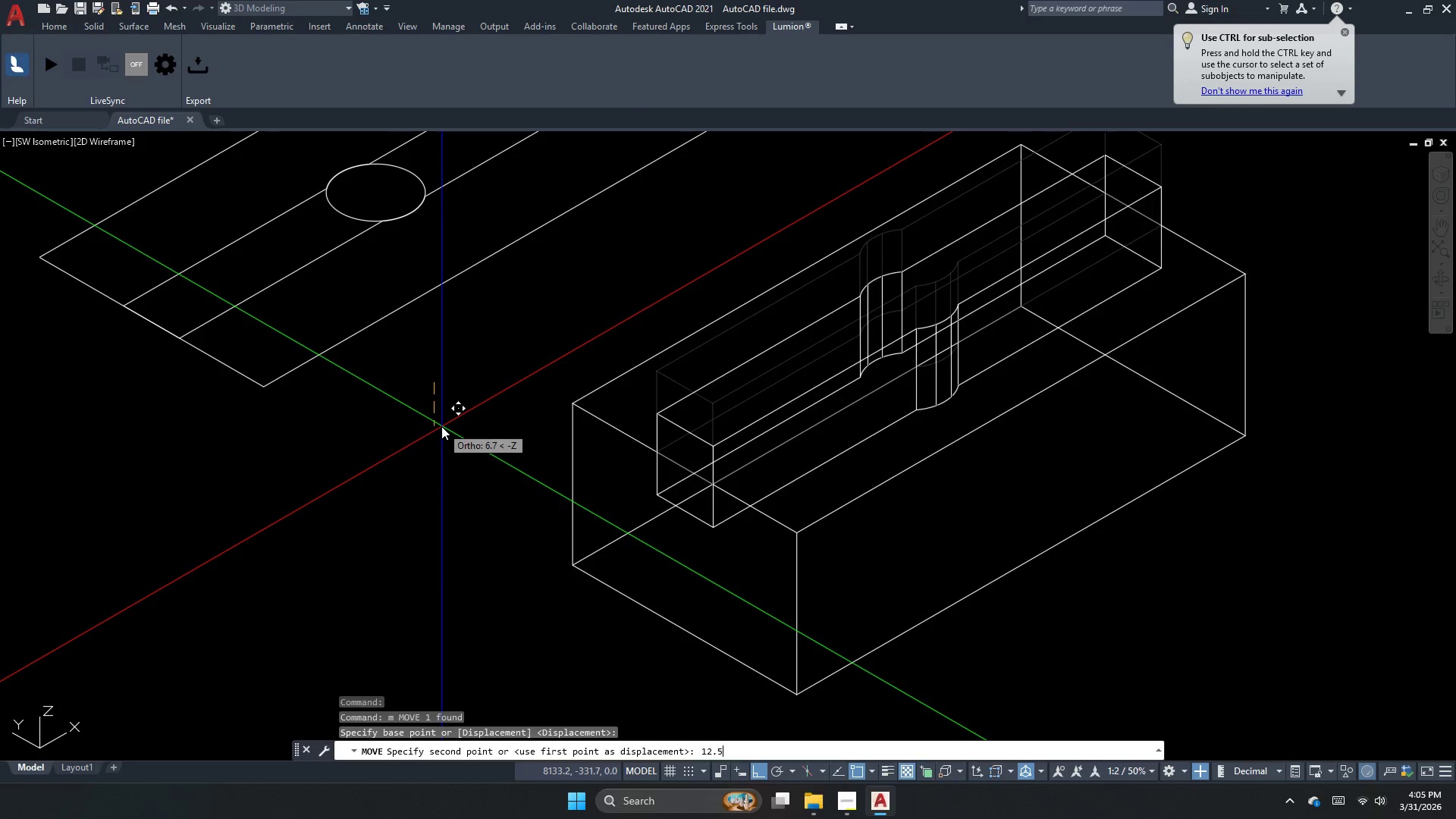 
key(NumpadEnter)
 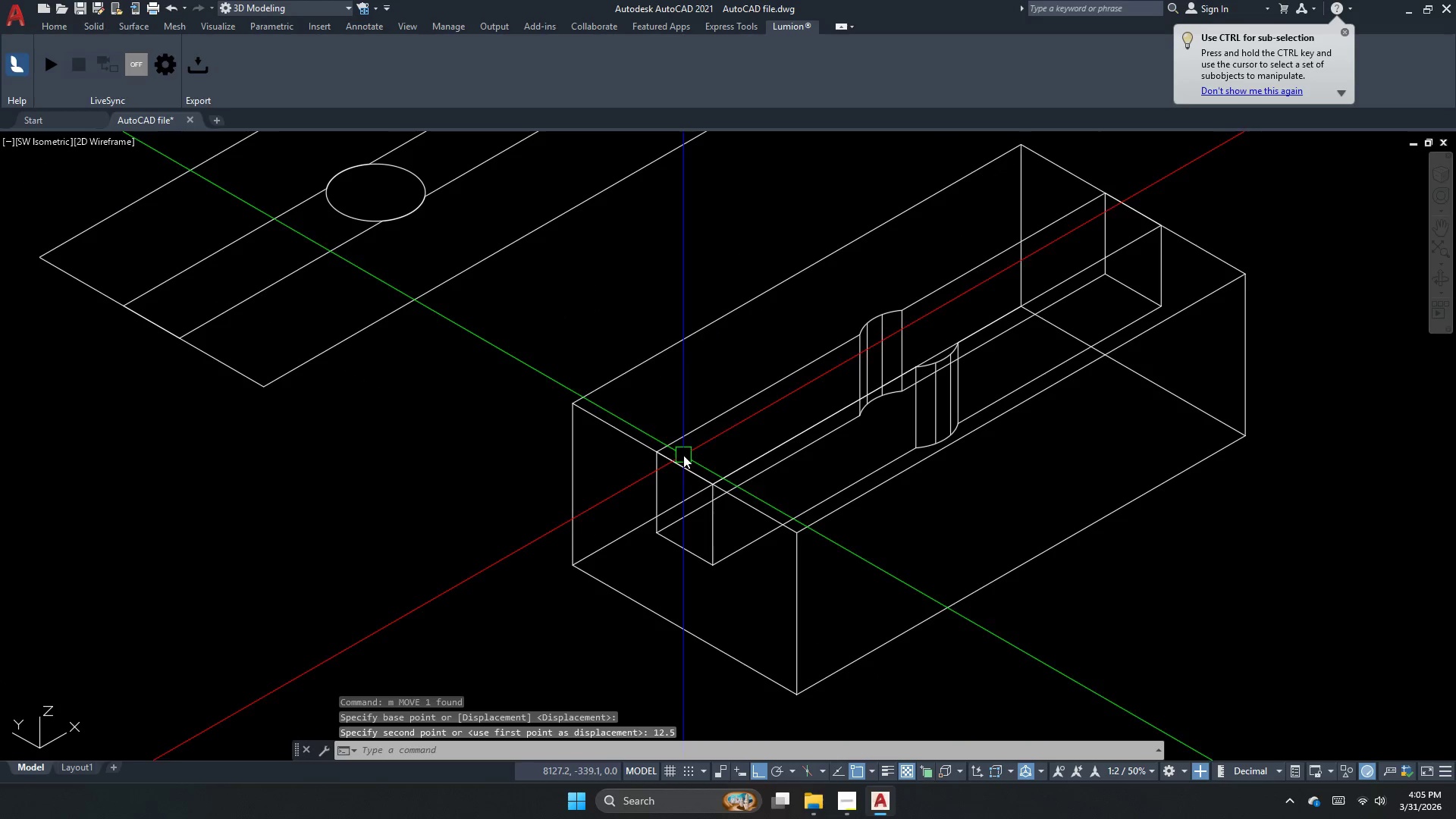 
key(Escape)
type(su )
 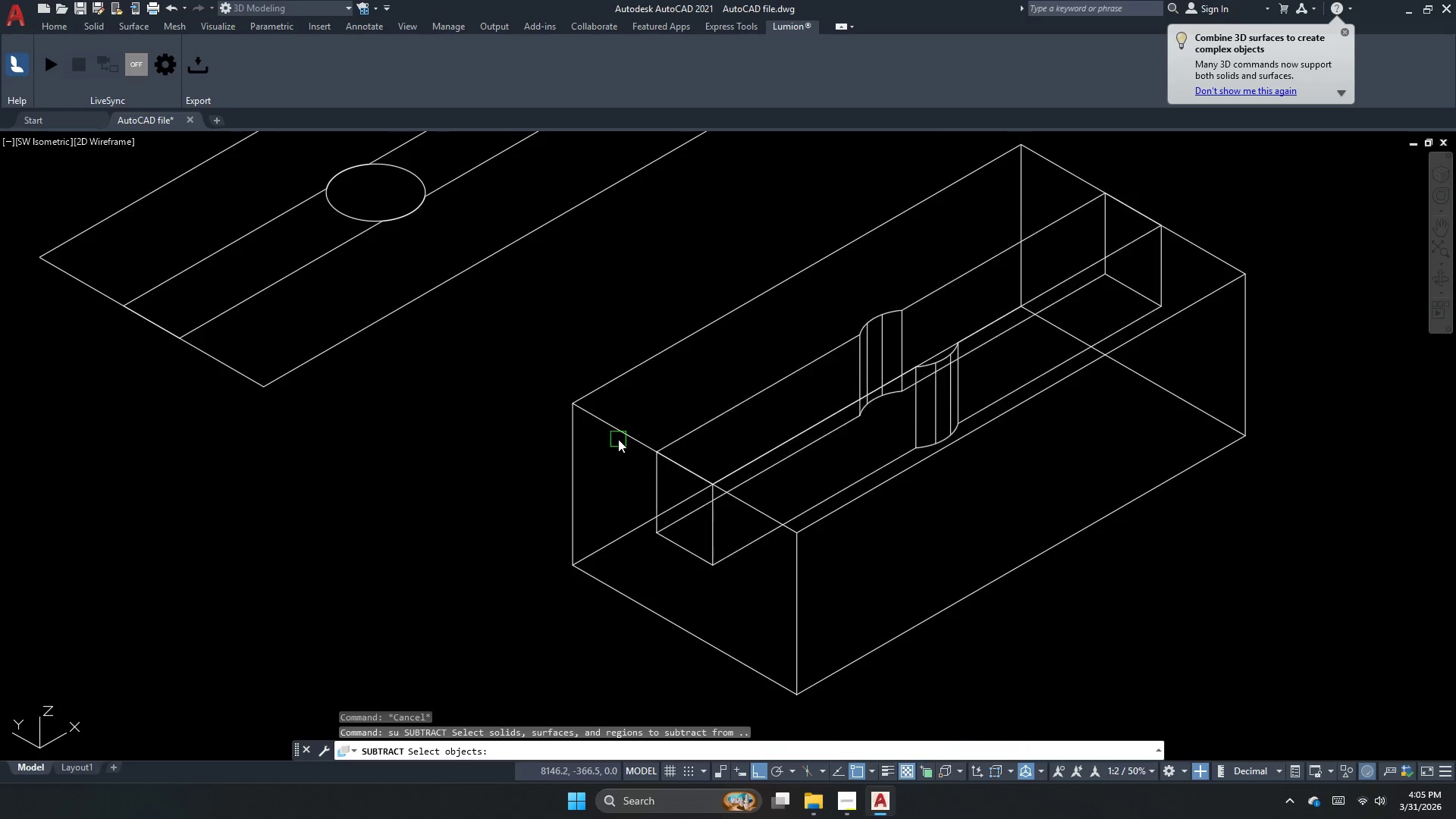 
left_click([619, 435])
 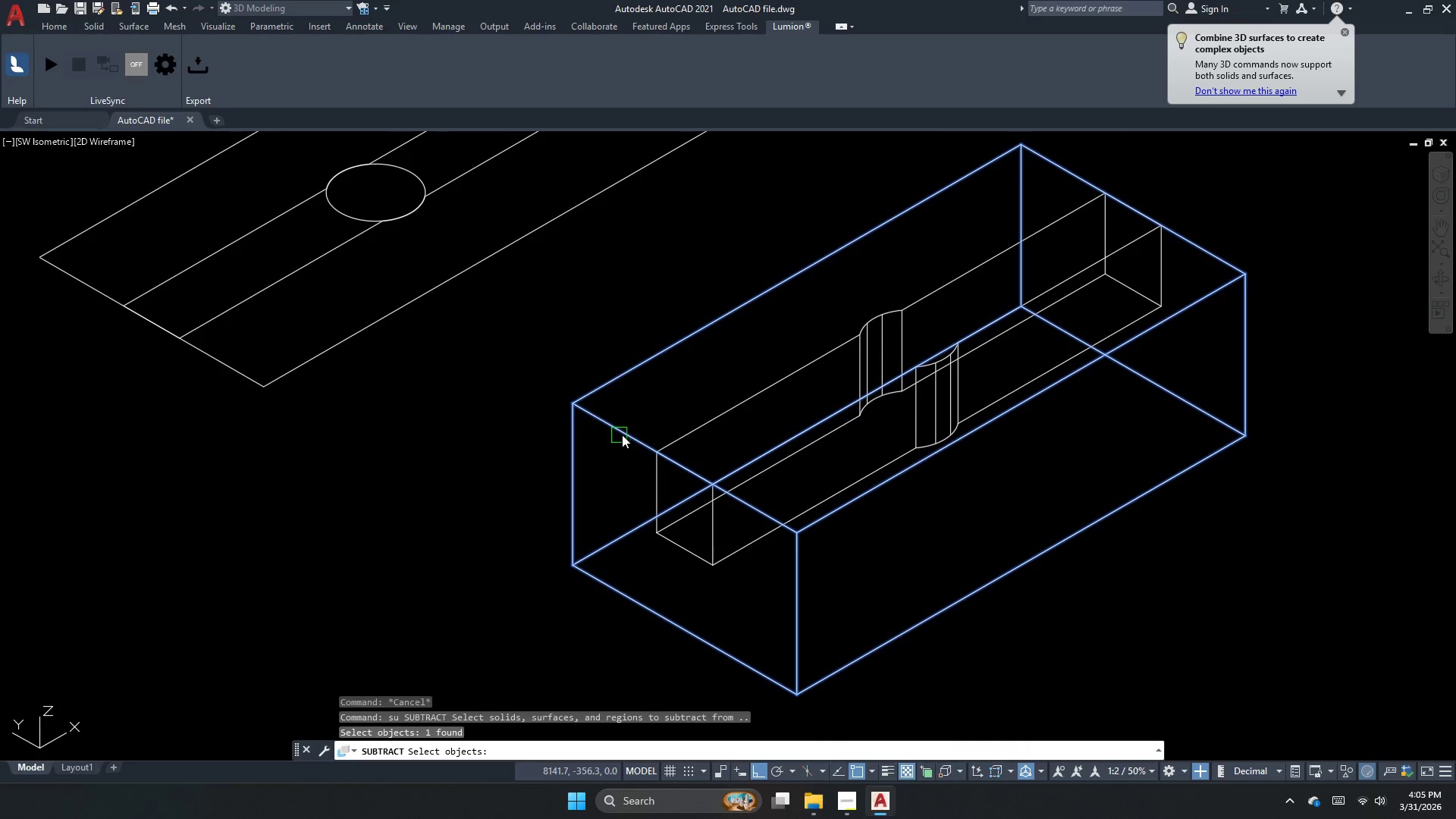 
key(Space)
 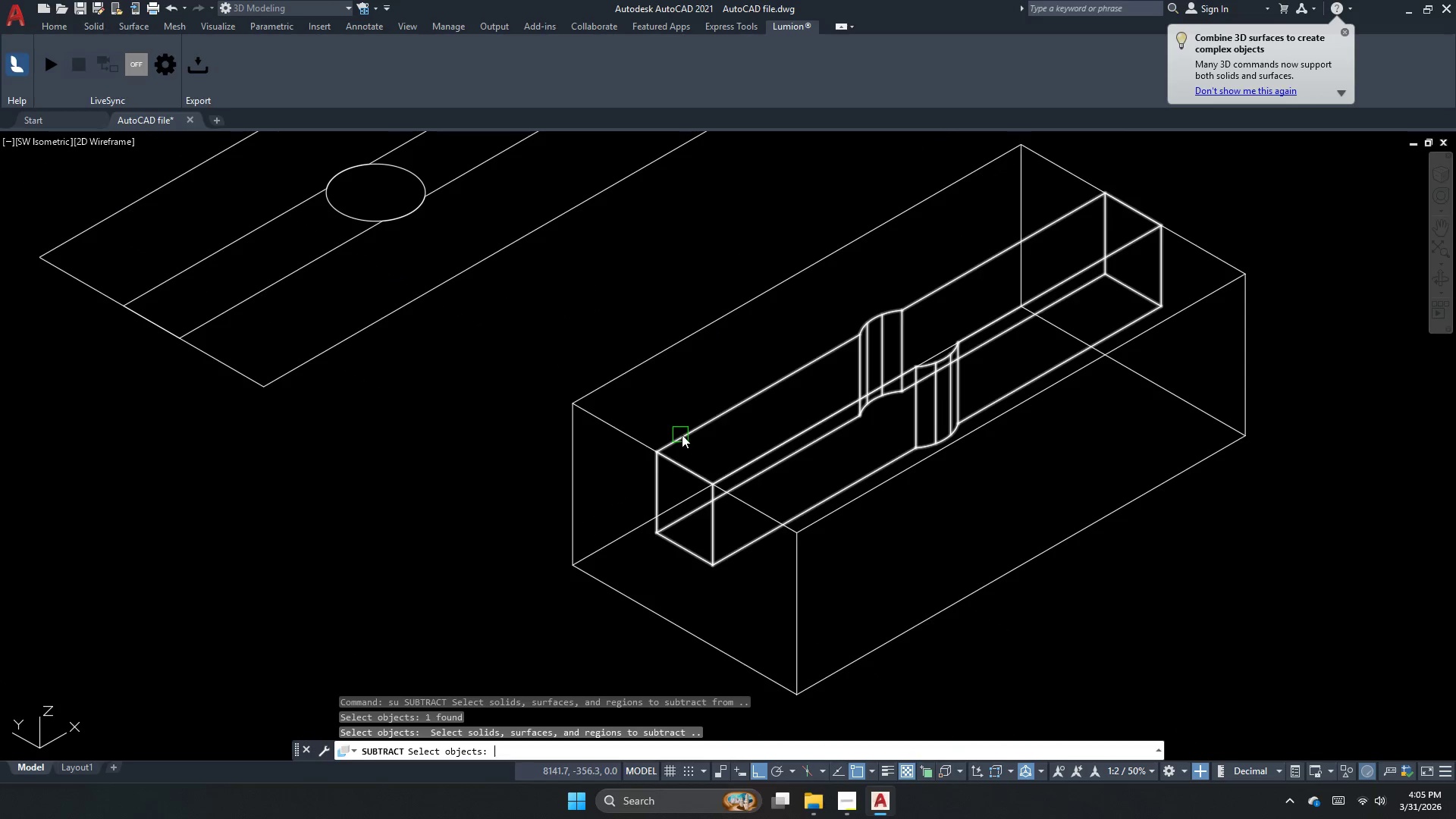 
left_click([682, 435])
 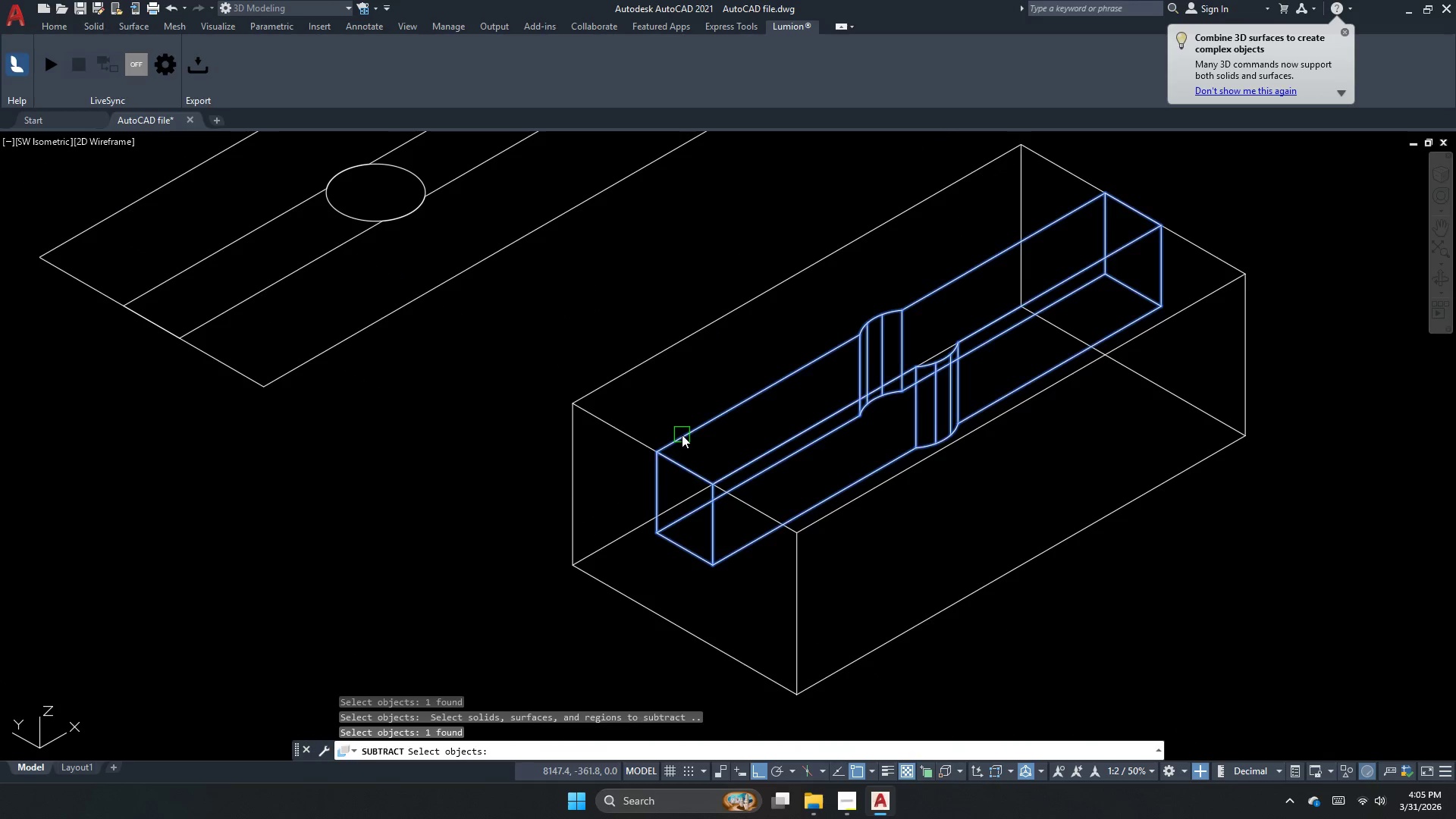 
key(Space)
 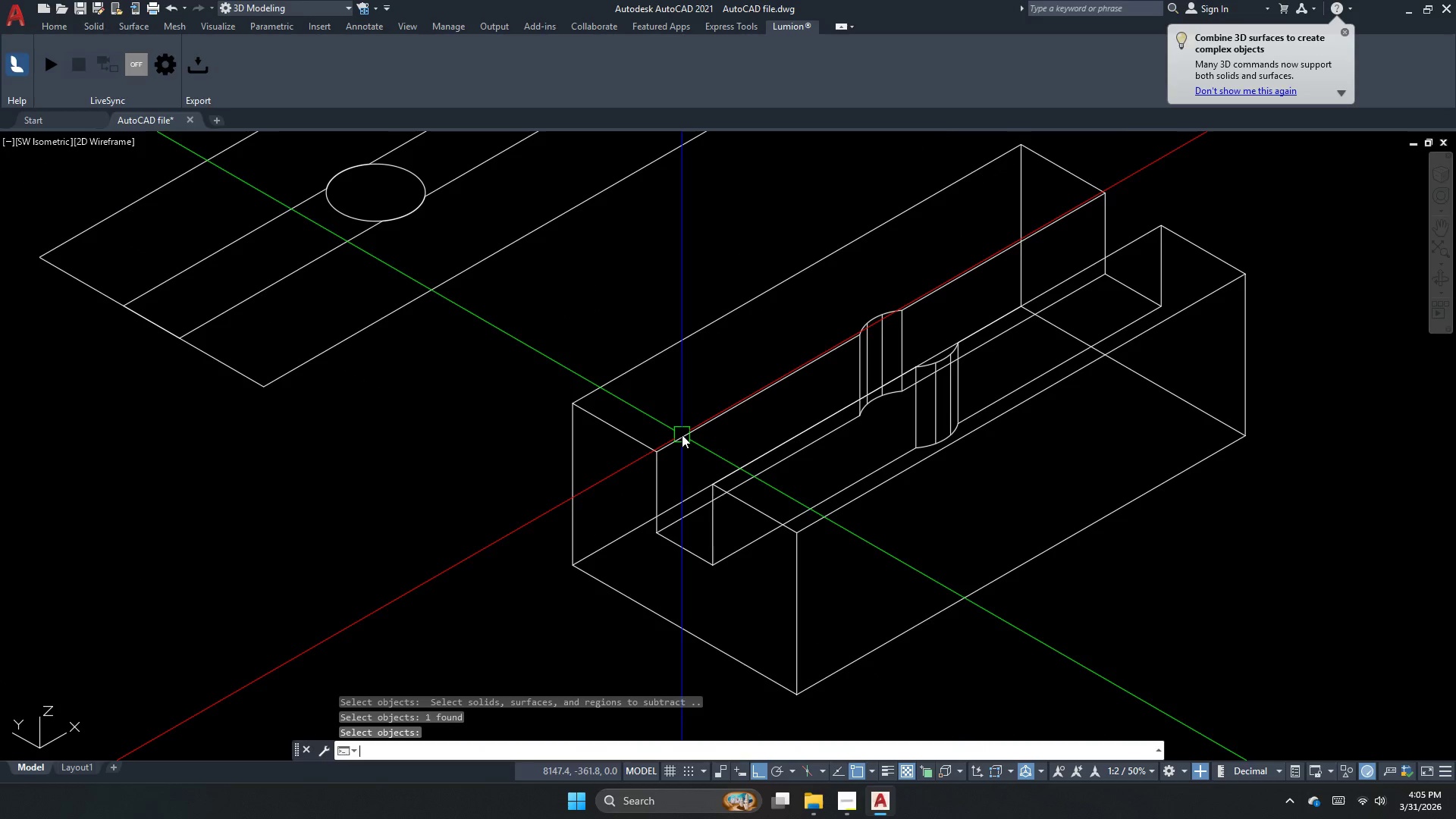 
left_click([682, 435])
 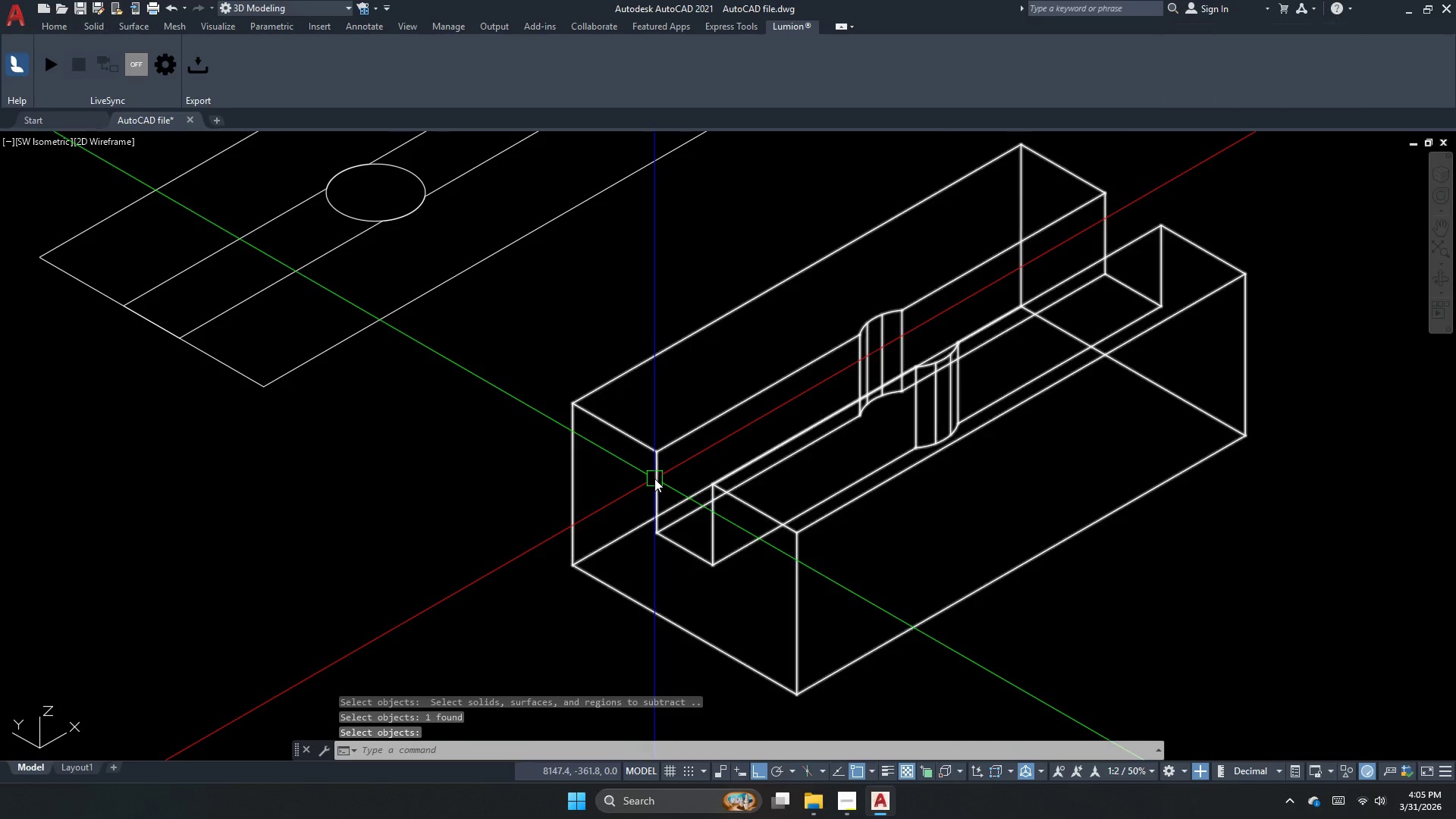 
left_click([660, 450])
 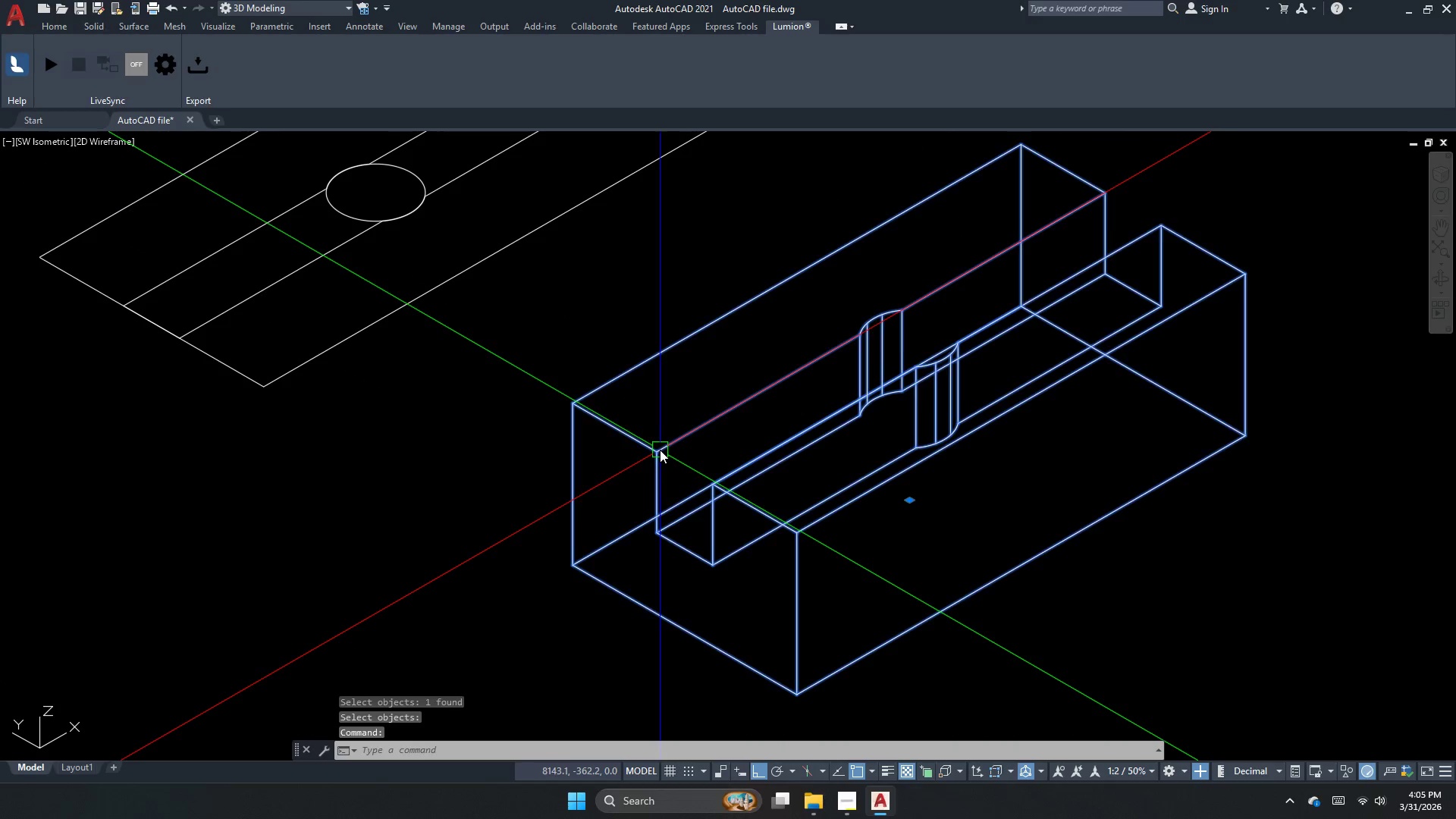 
key(Escape)
 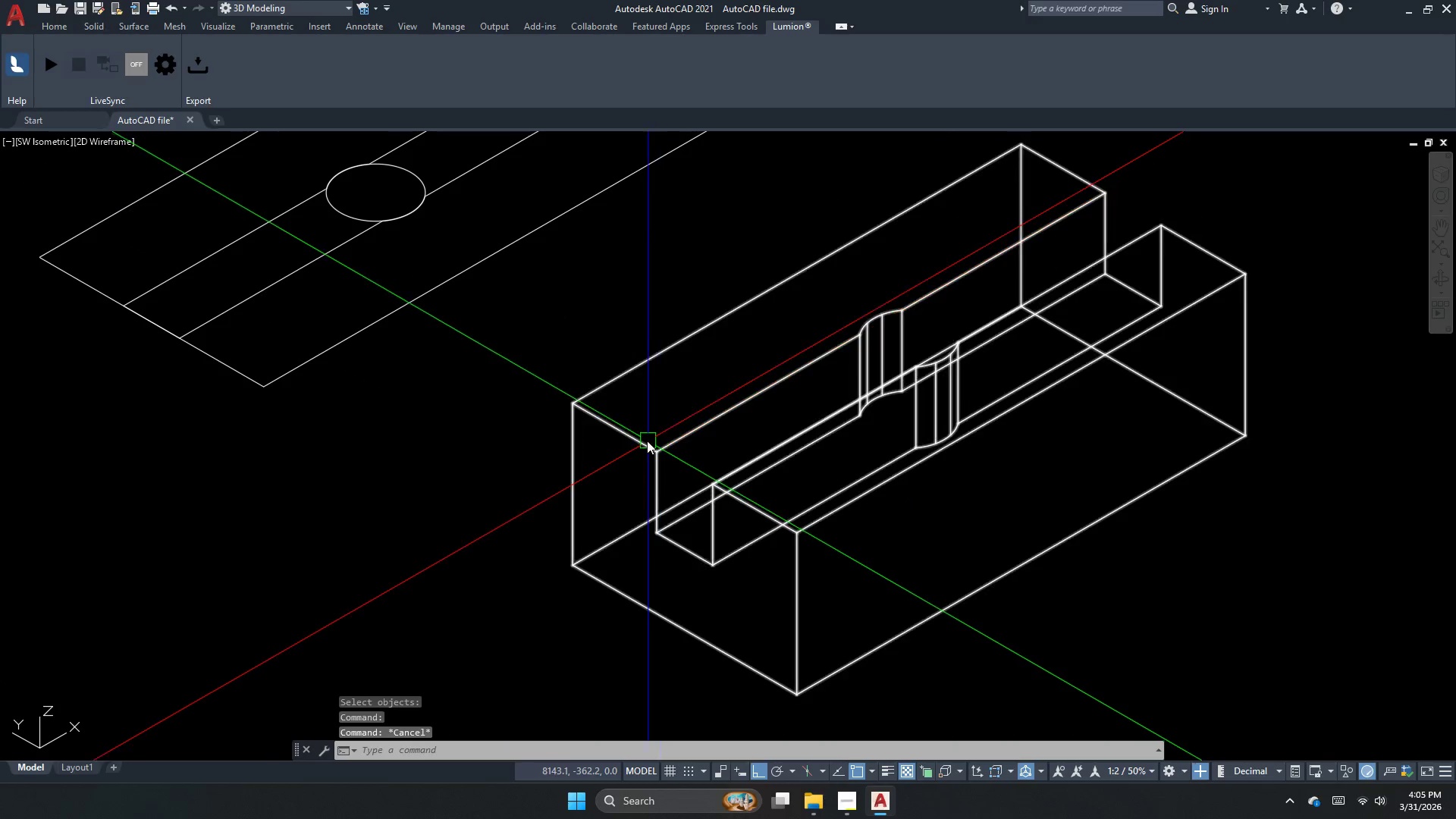 
key(C)
 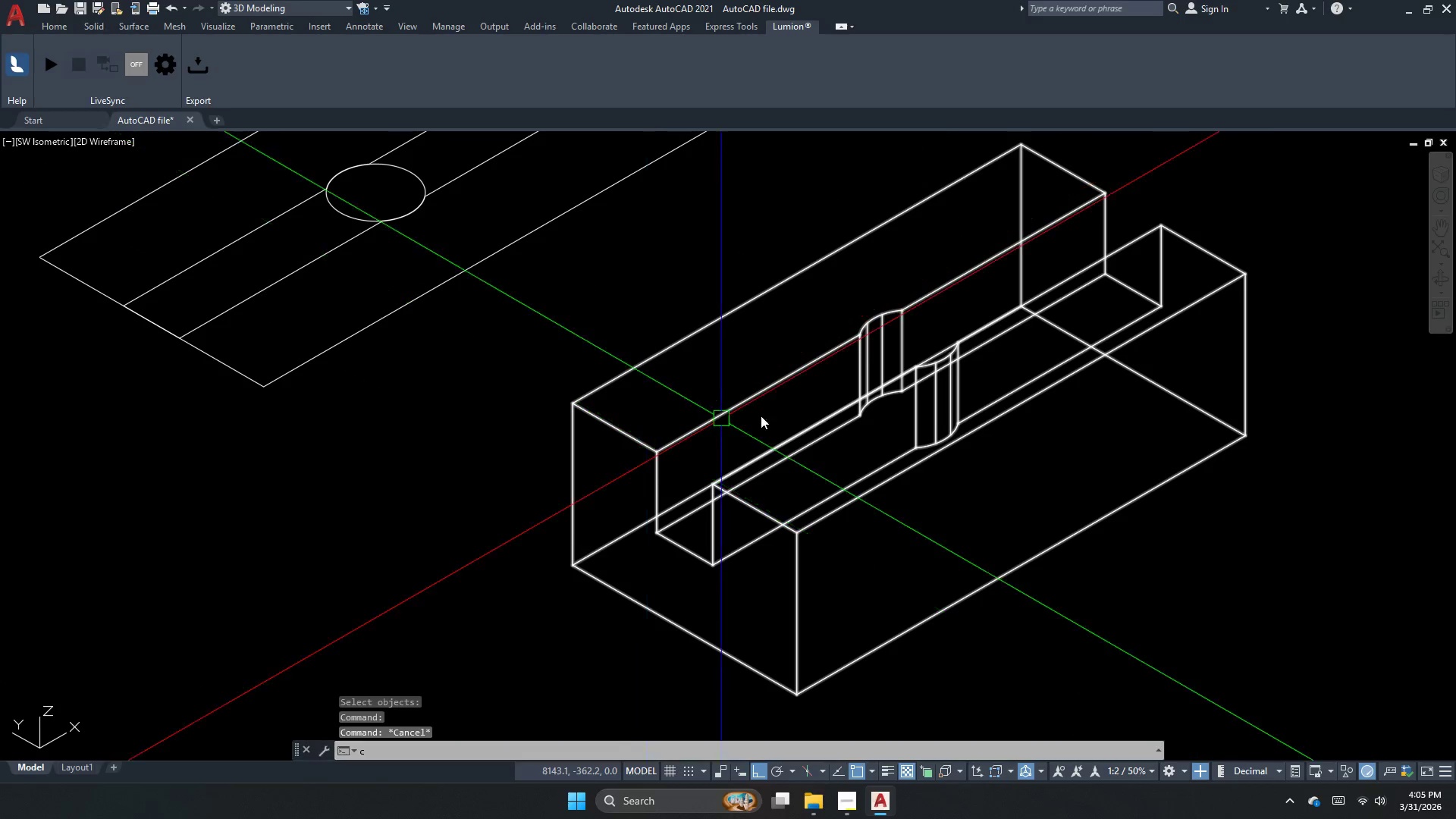 
key(Space)
 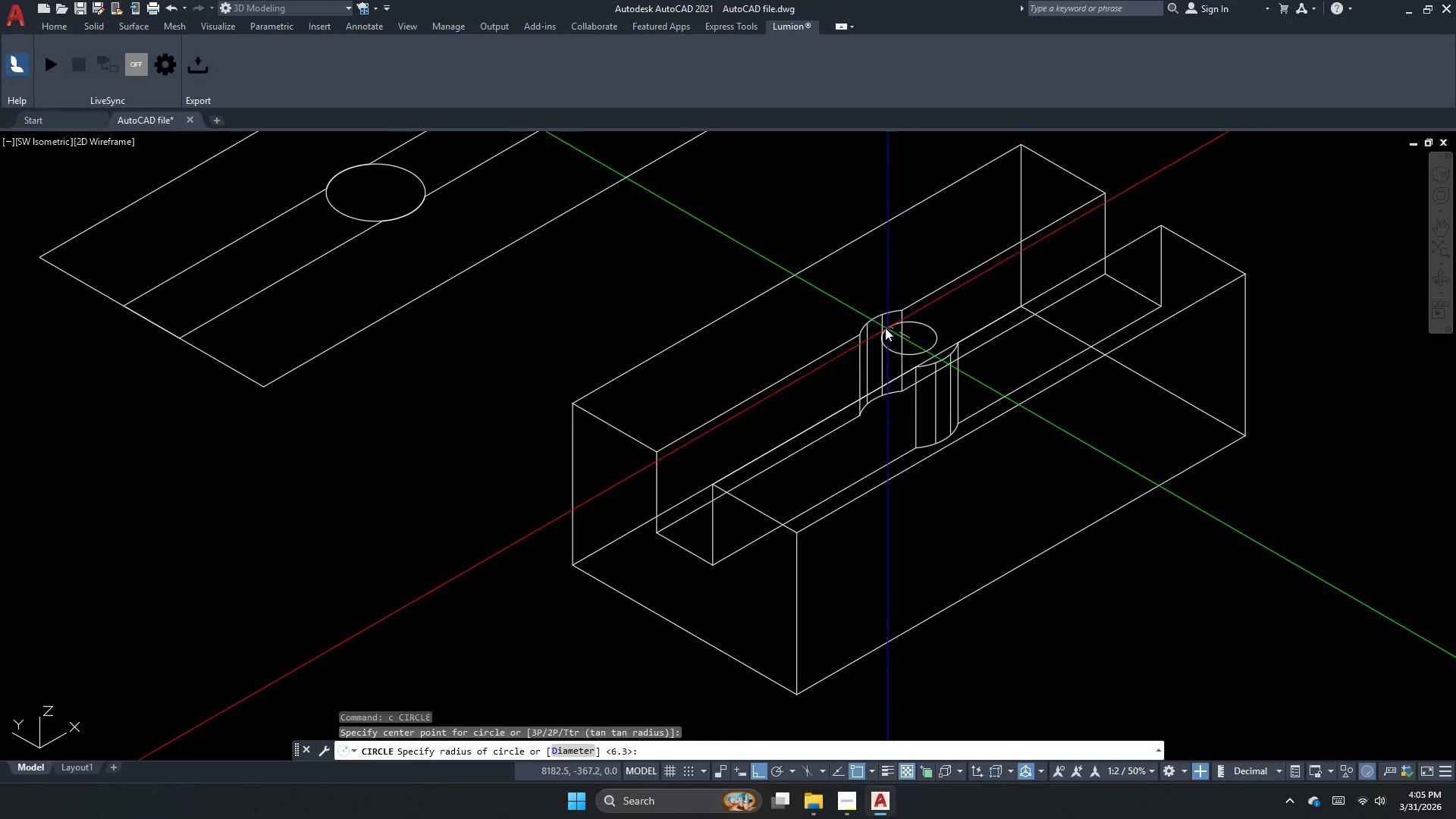 
left_click([875, 322])
 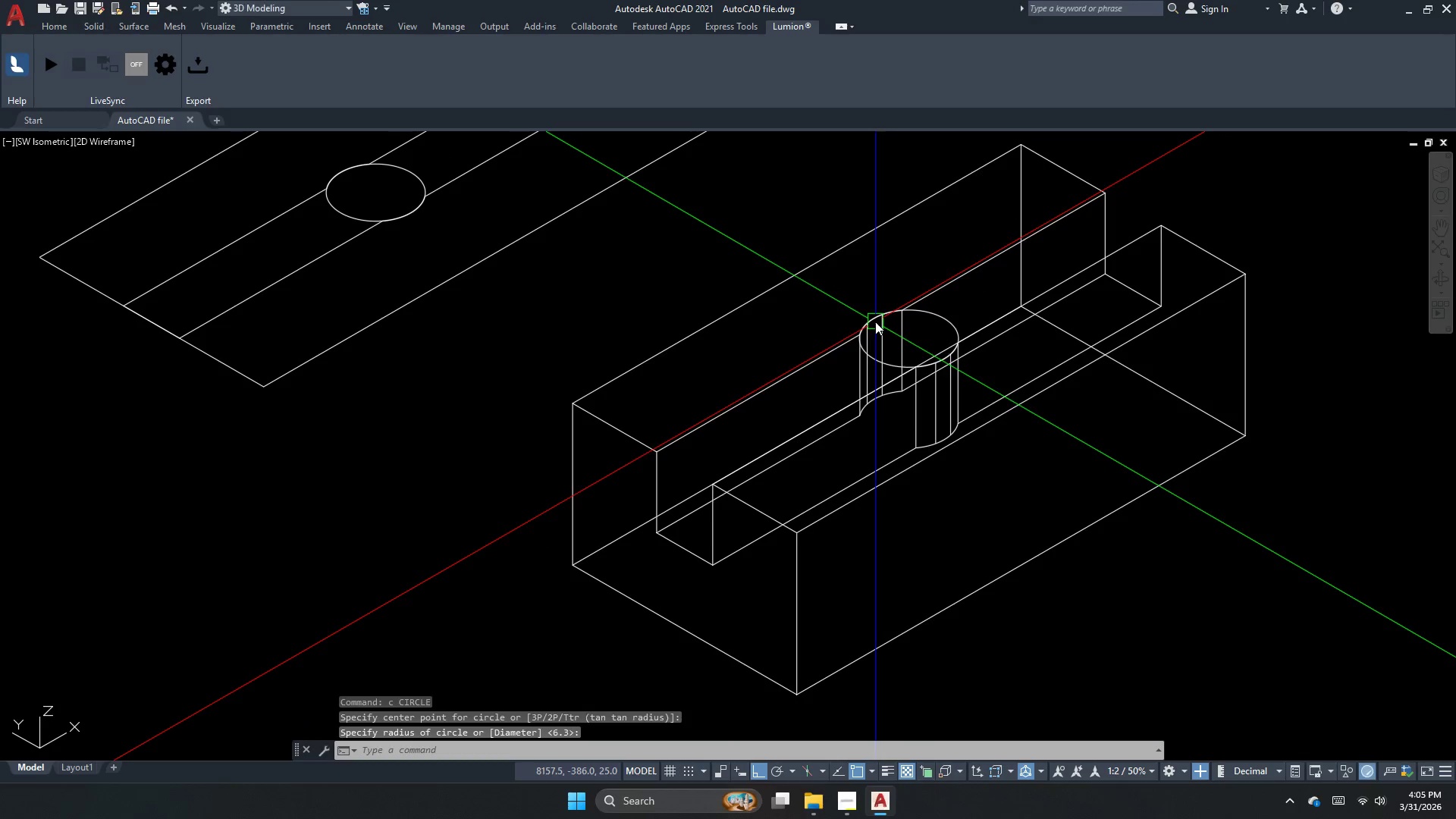 
key(Escape)
key(Escape)
key(Escape)
type(ext)
 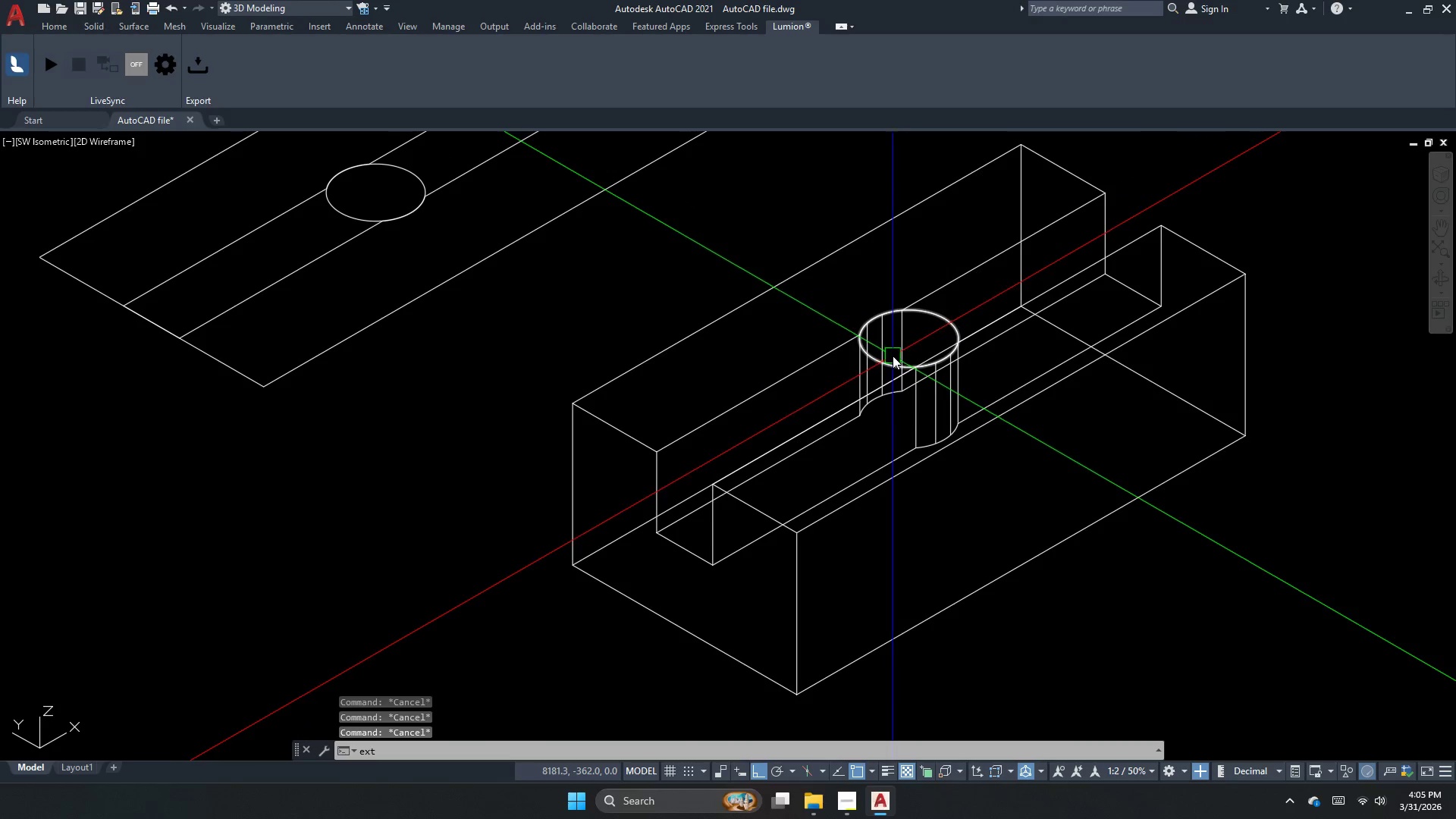 
key(Space)
 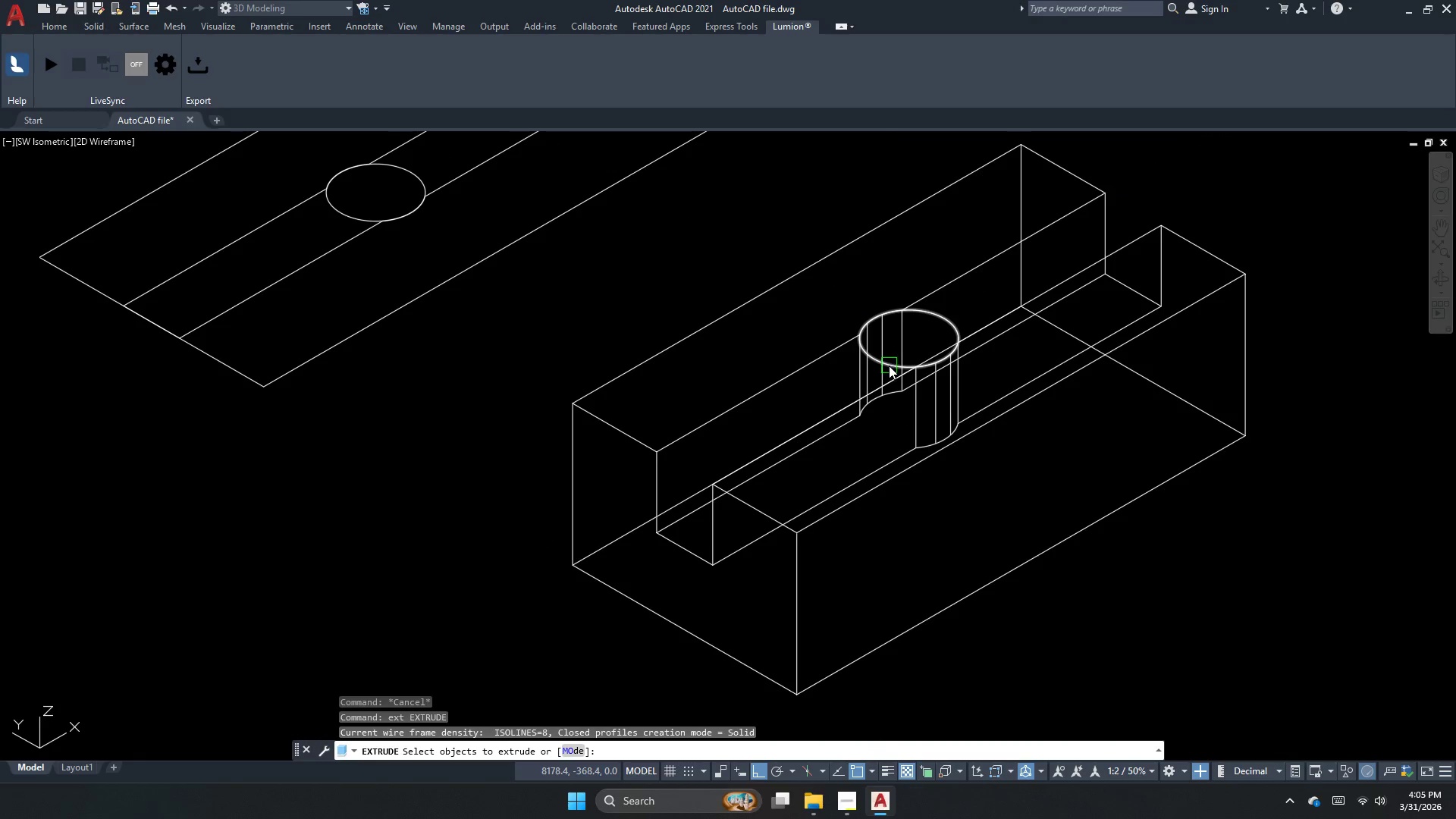 
left_click([889, 366])
 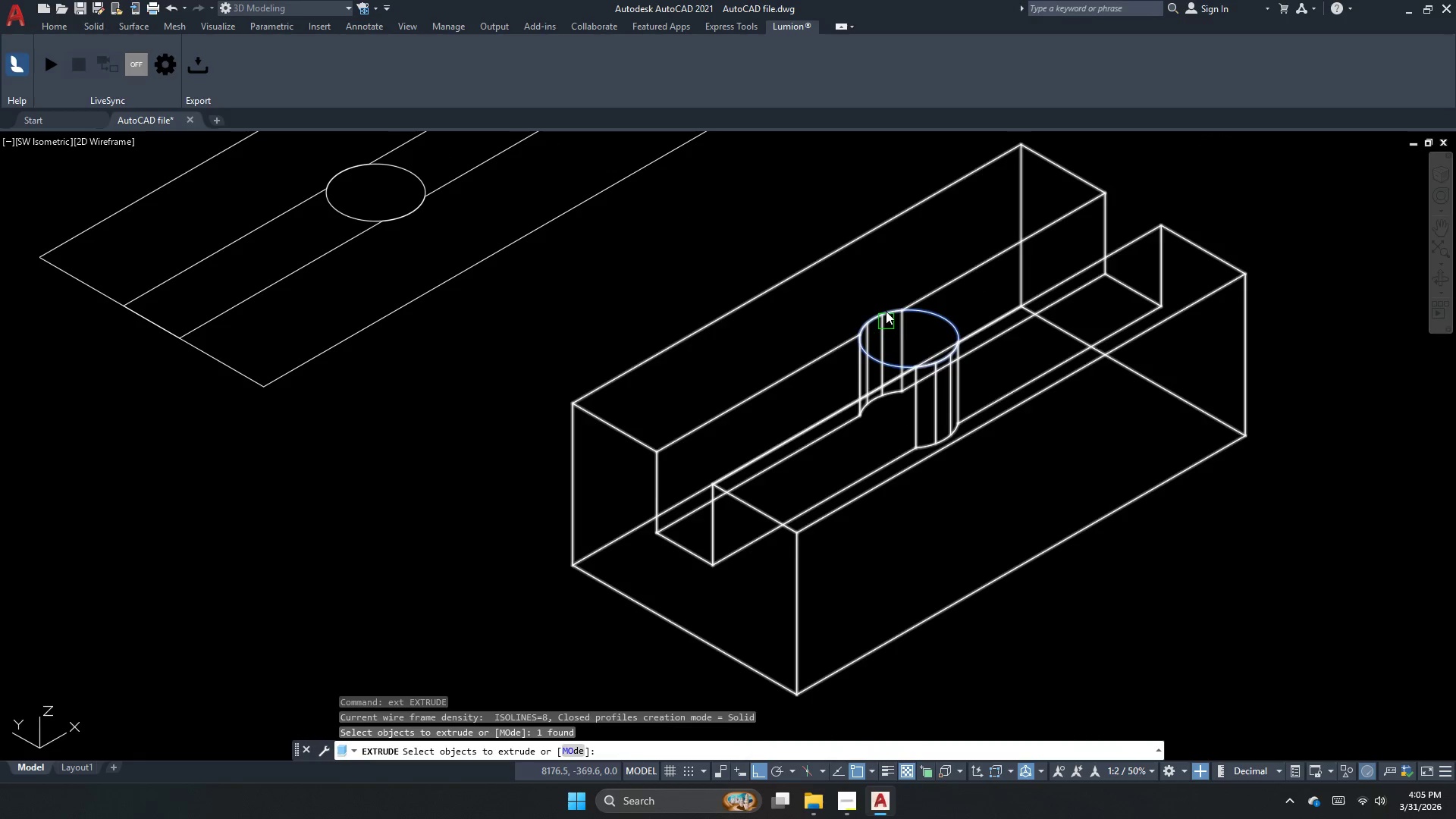 
key(Space)
 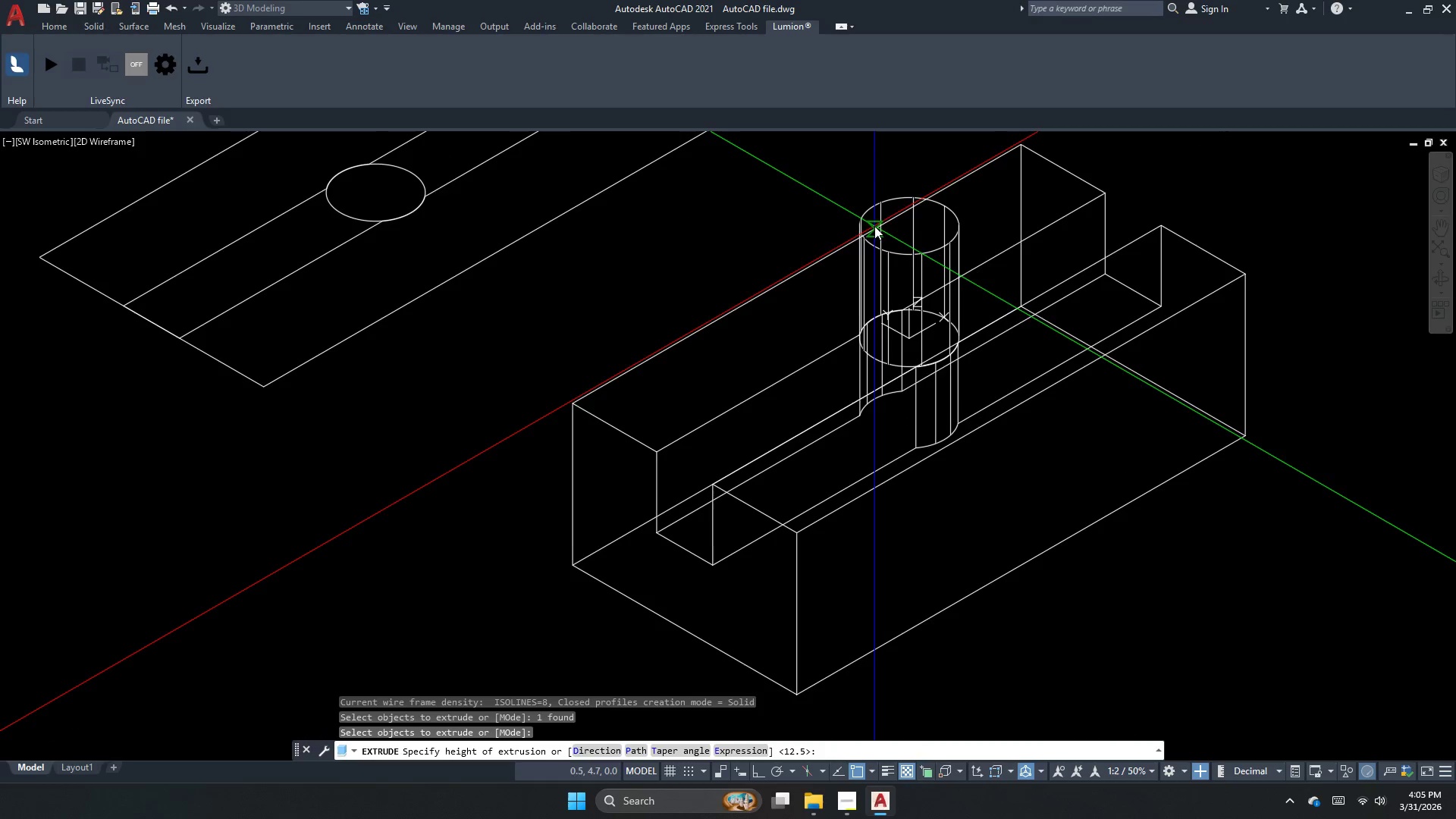 
scroll: coordinate [874, 226], scroll_direction: none, amount: 0.0
 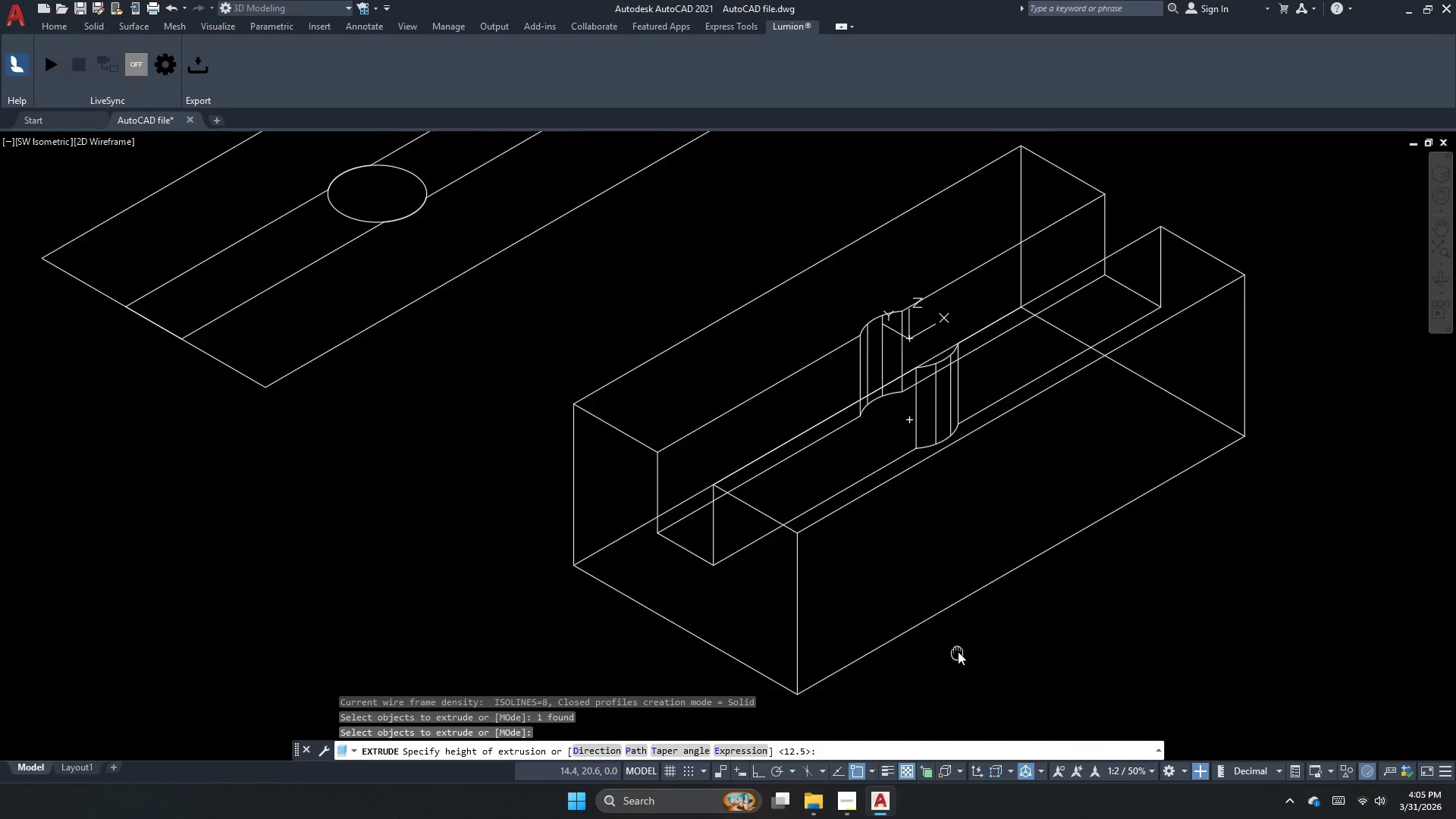 
left_click_drag(start_coordinate=[920, 577], to_coordinate=[924, 568])
 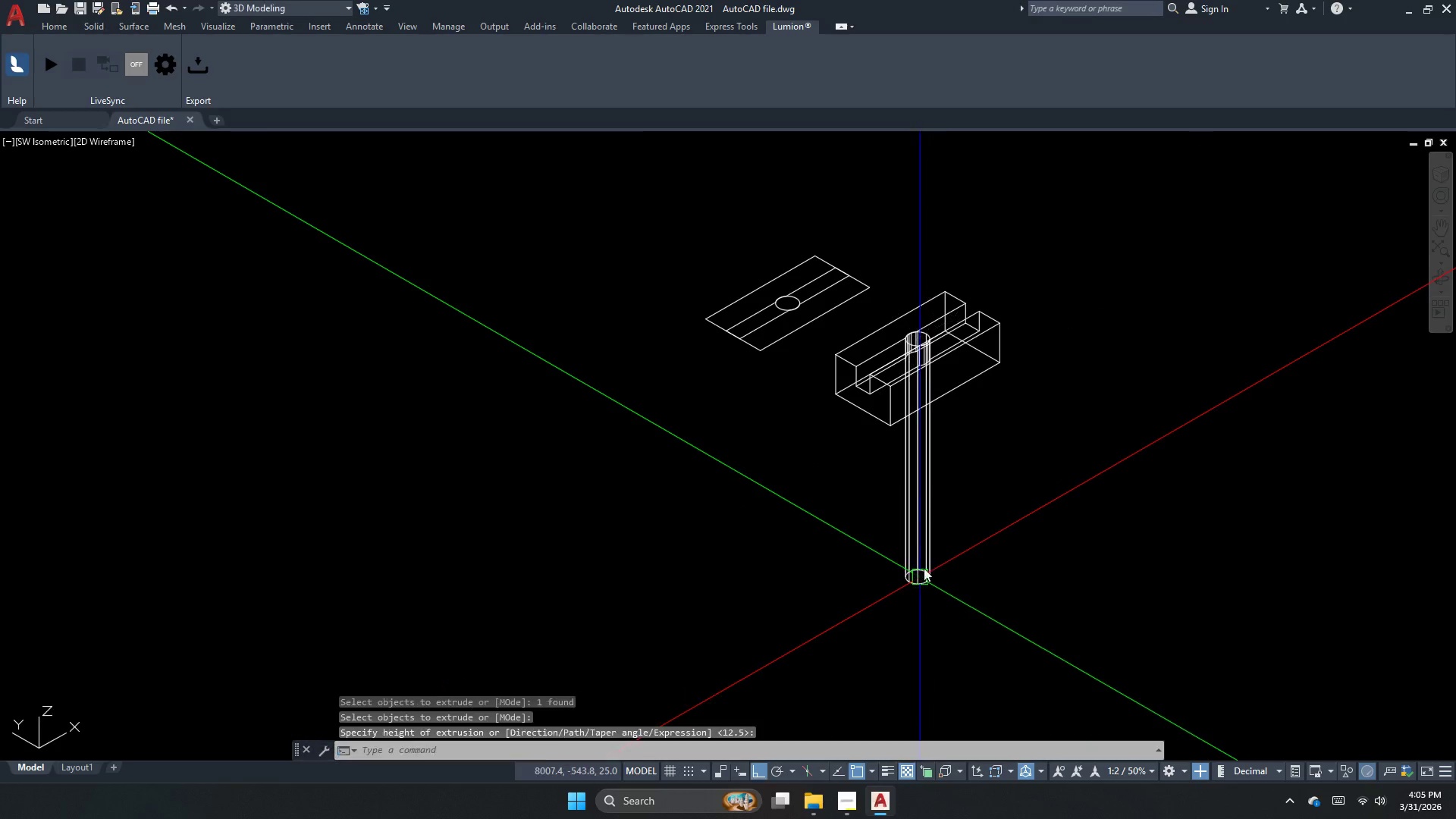 
key(Escape)
 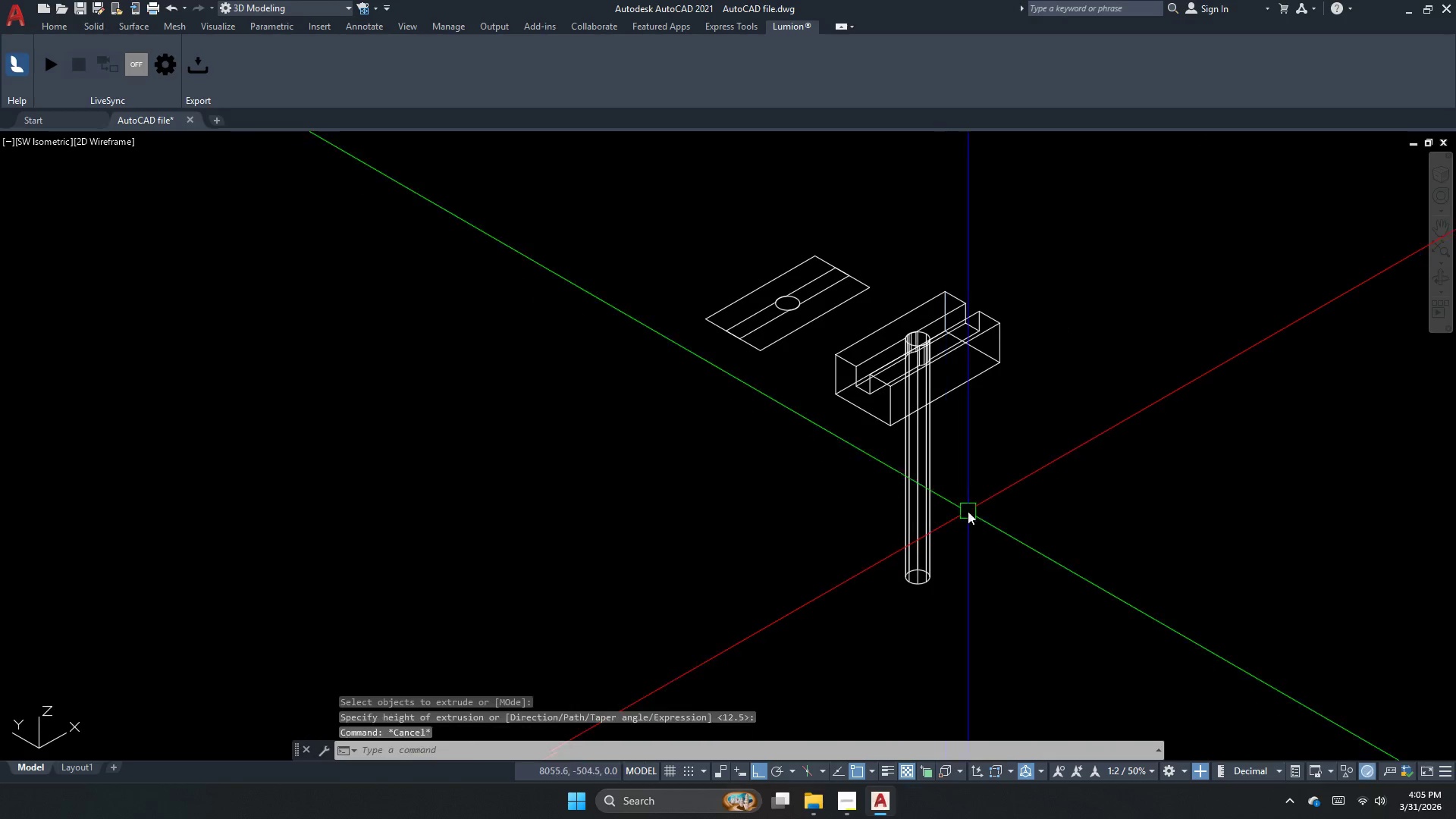 
scroll: coordinate [928, 411], scroll_direction: down, amount: 3.0
 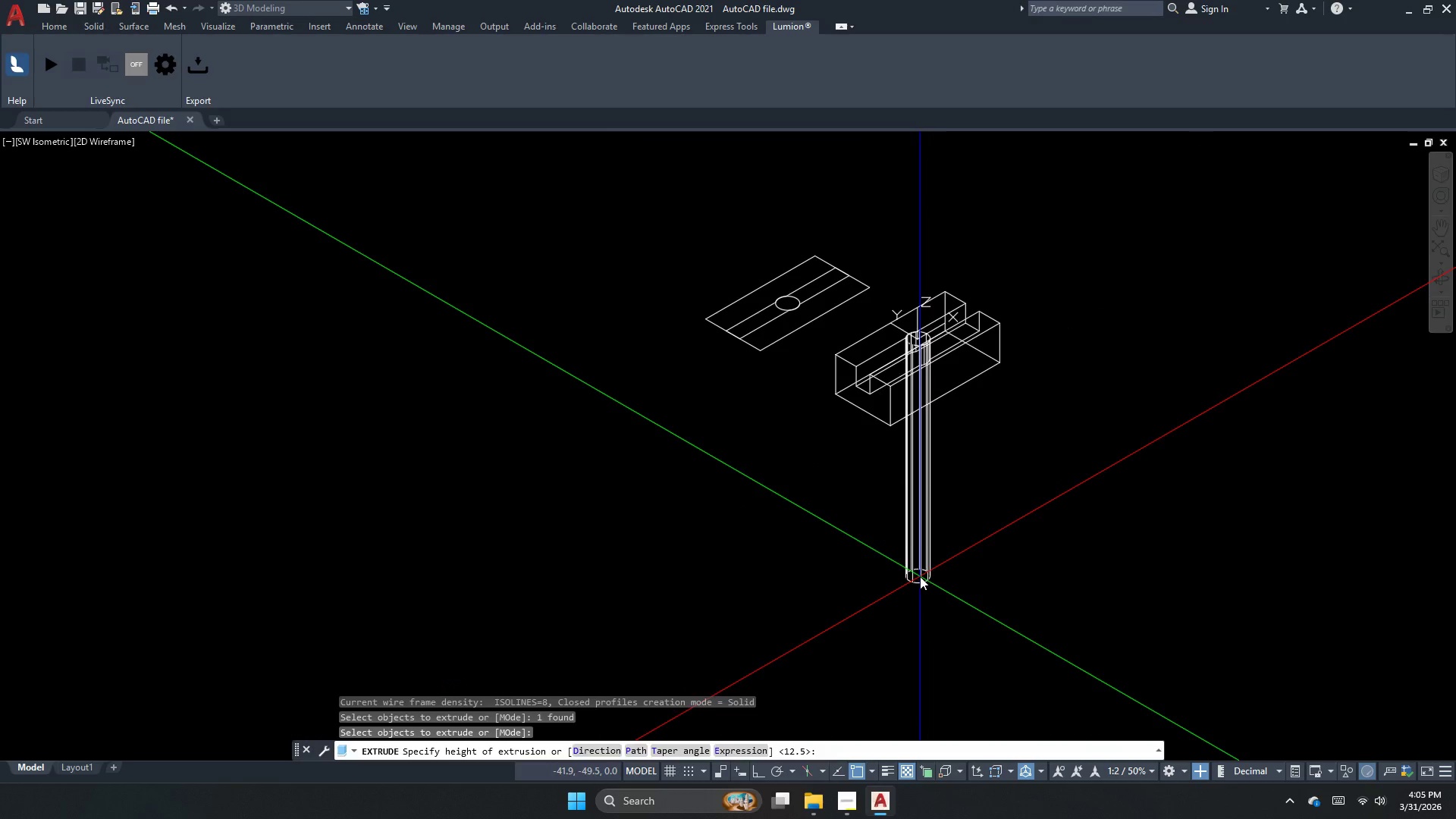 
left_click_drag(start_coordinate=[967, 511], to_coordinate=[930, 510])
 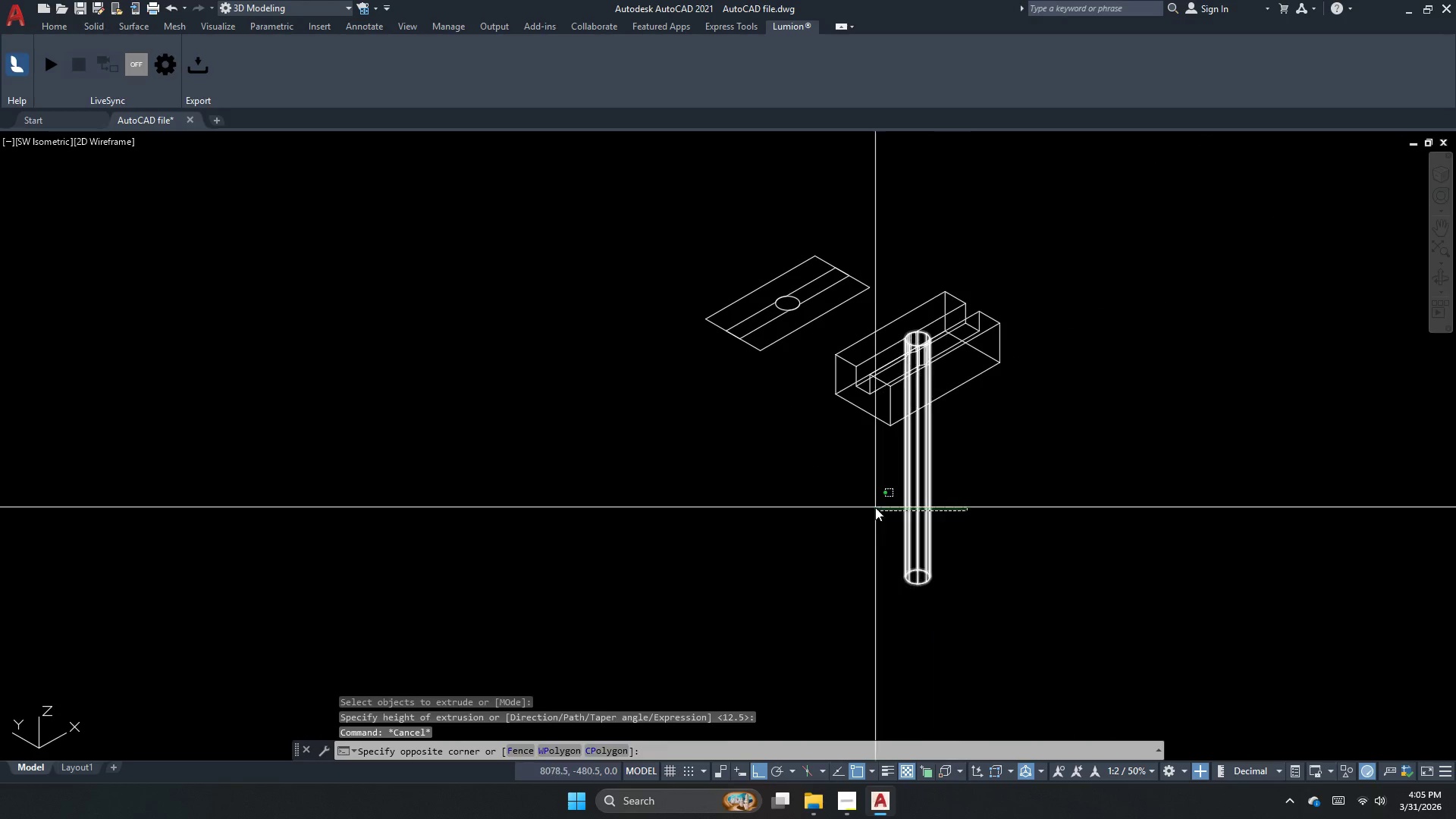 
triple_click([875, 507])
 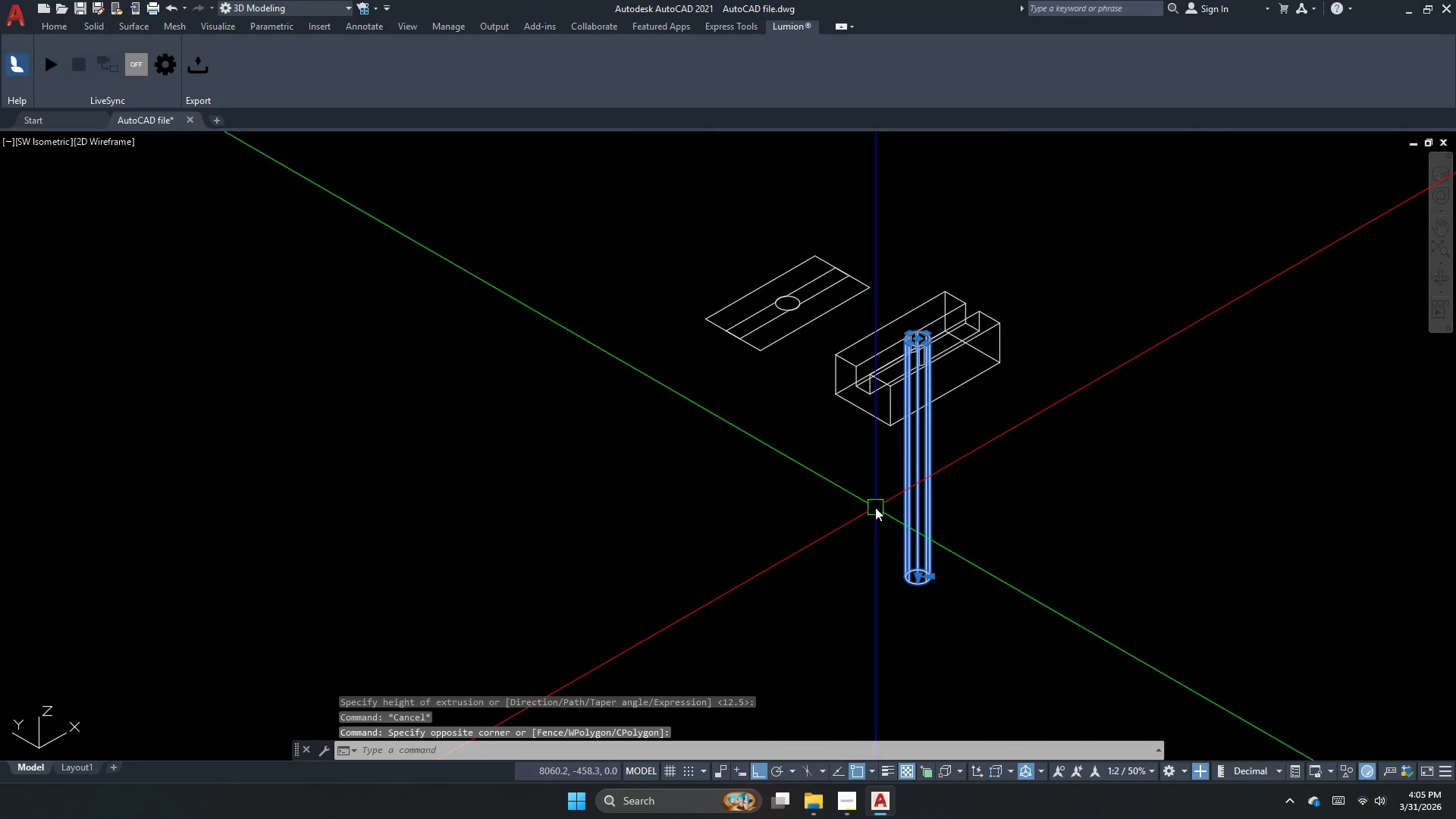 
key(M)
 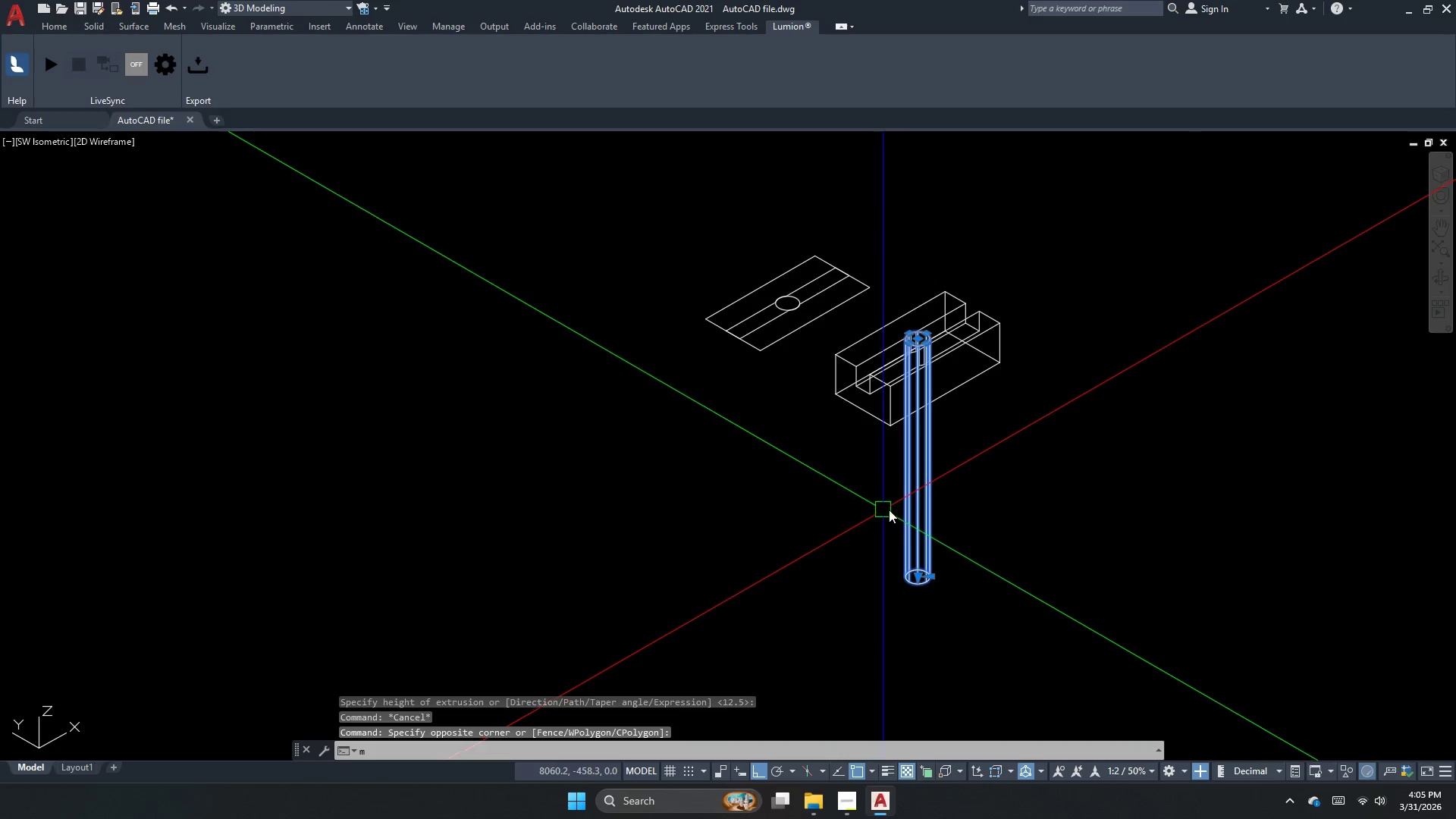 
key(Space)
 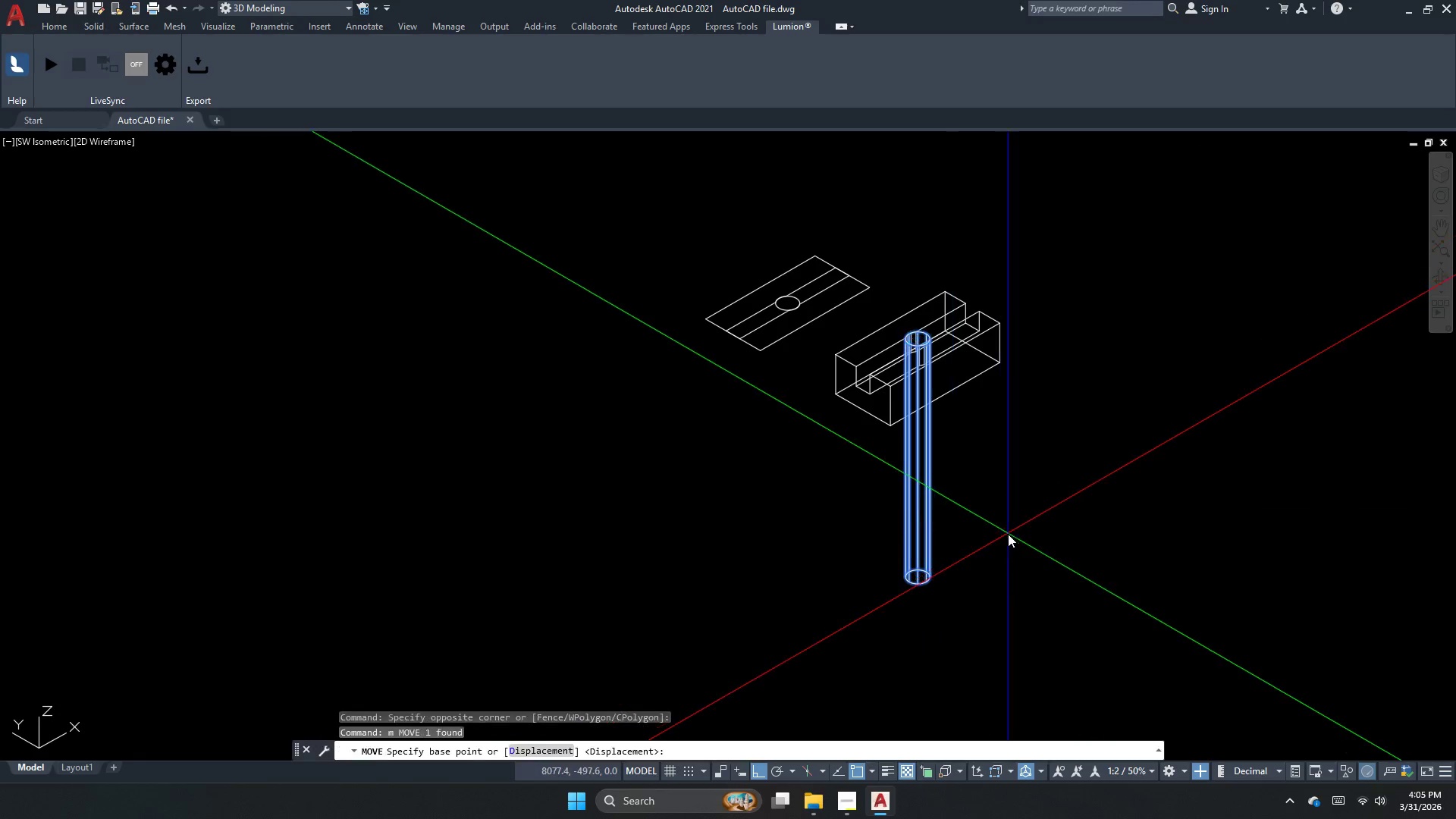 
left_click_drag(start_coordinate=[1008, 534], to_coordinate=[1022, 496])
 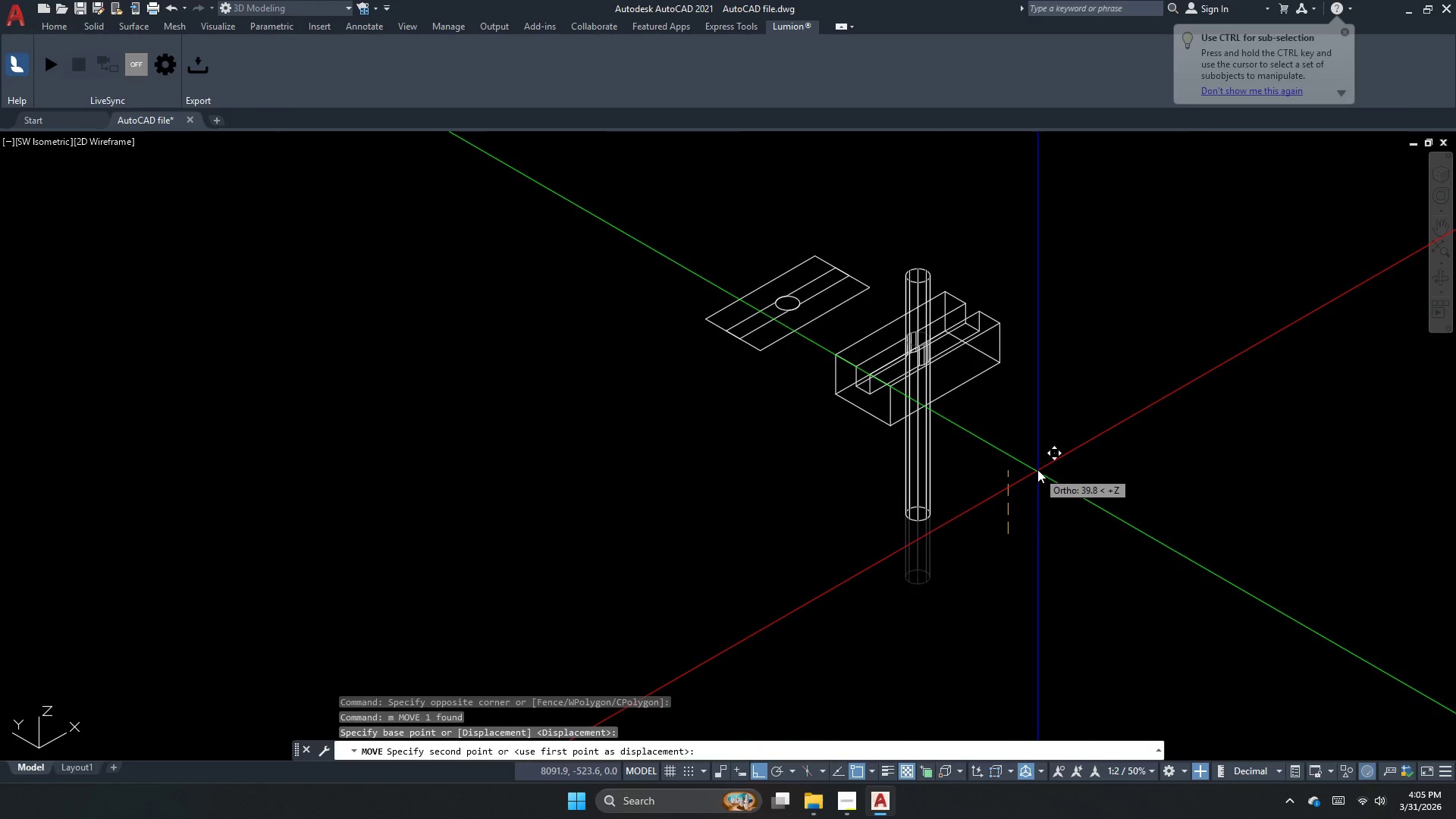 
left_click([1037, 469])
 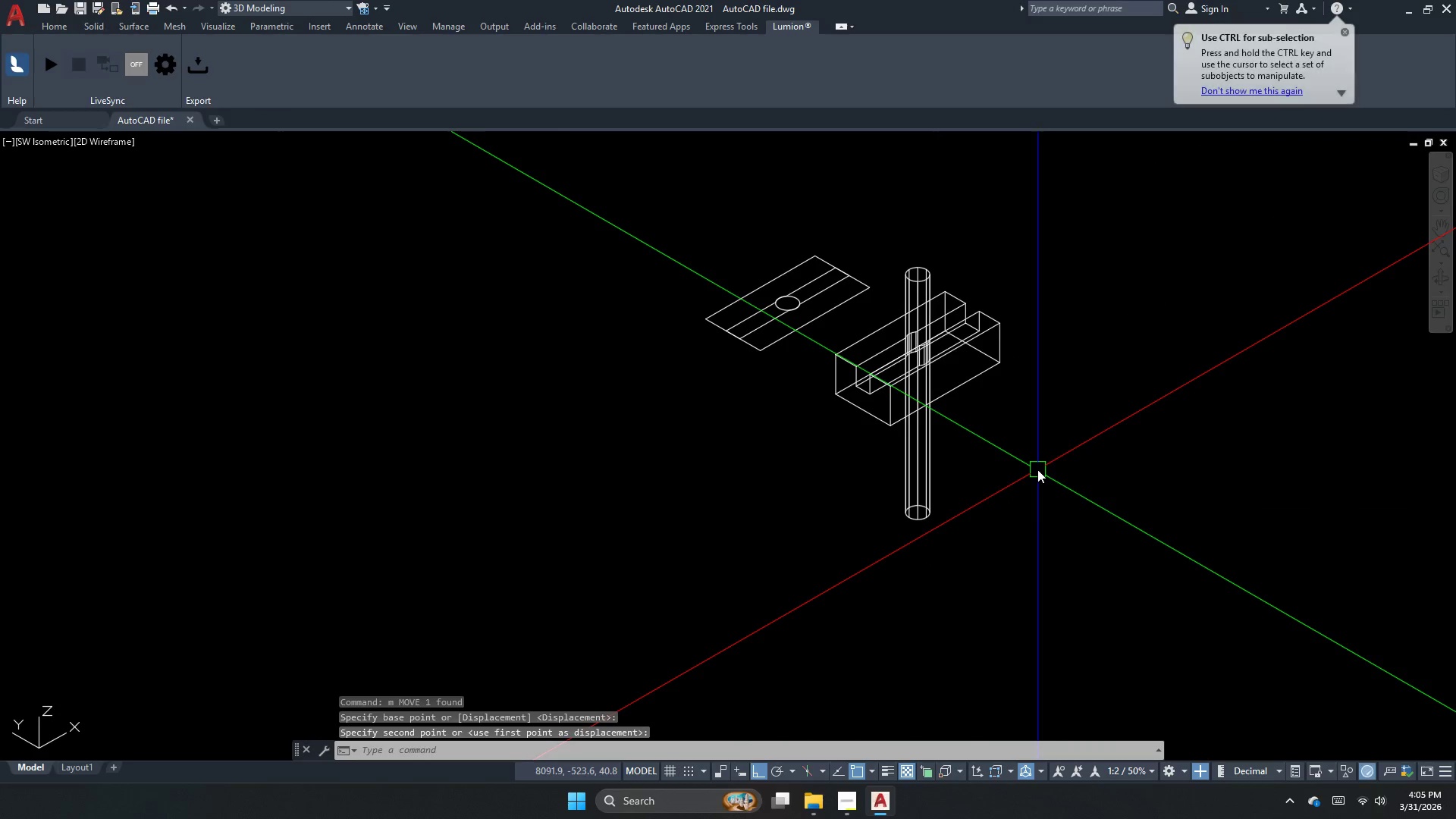 
key(Escape)
 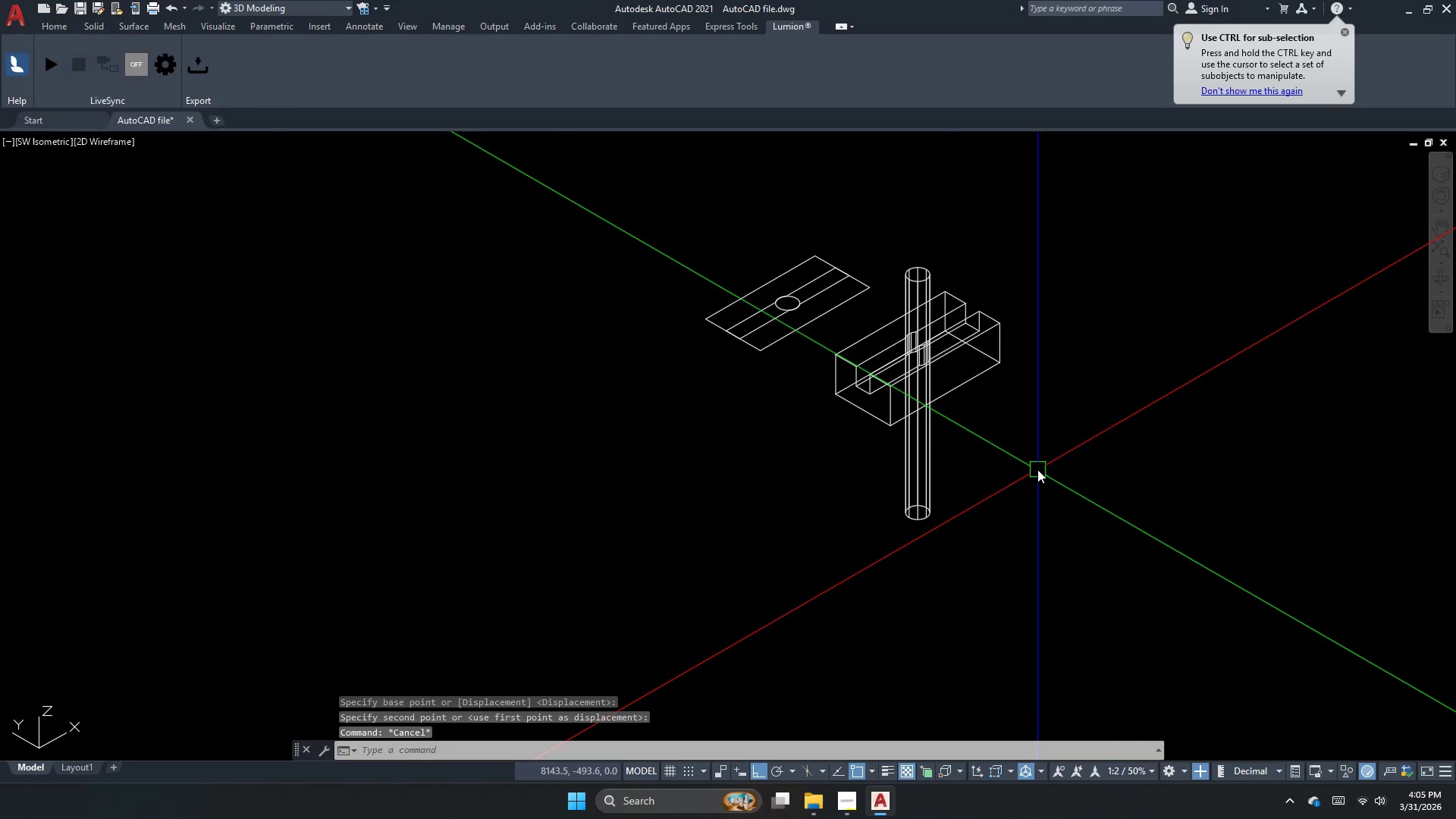 
key(Escape)
 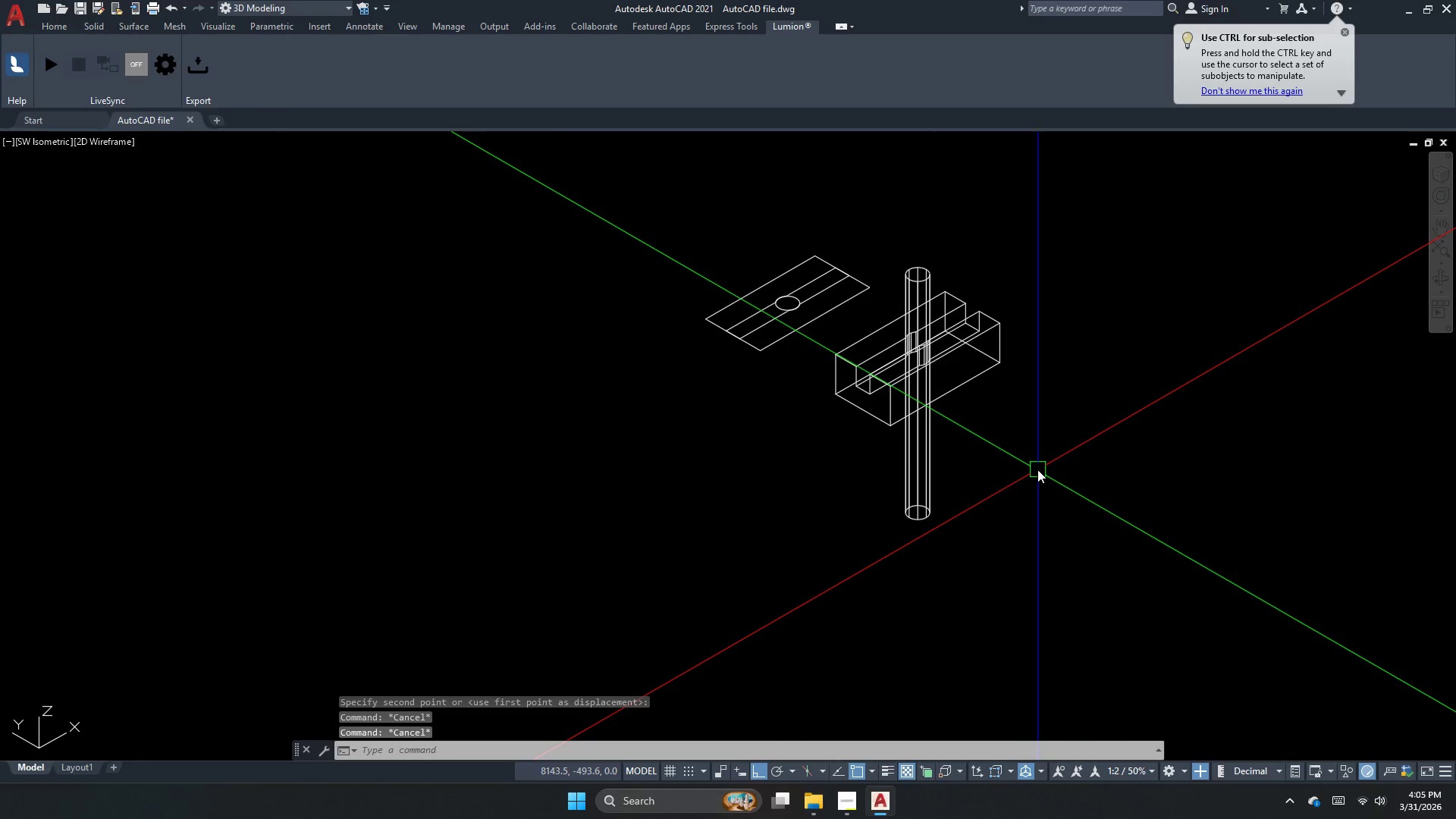 
key(Escape)
 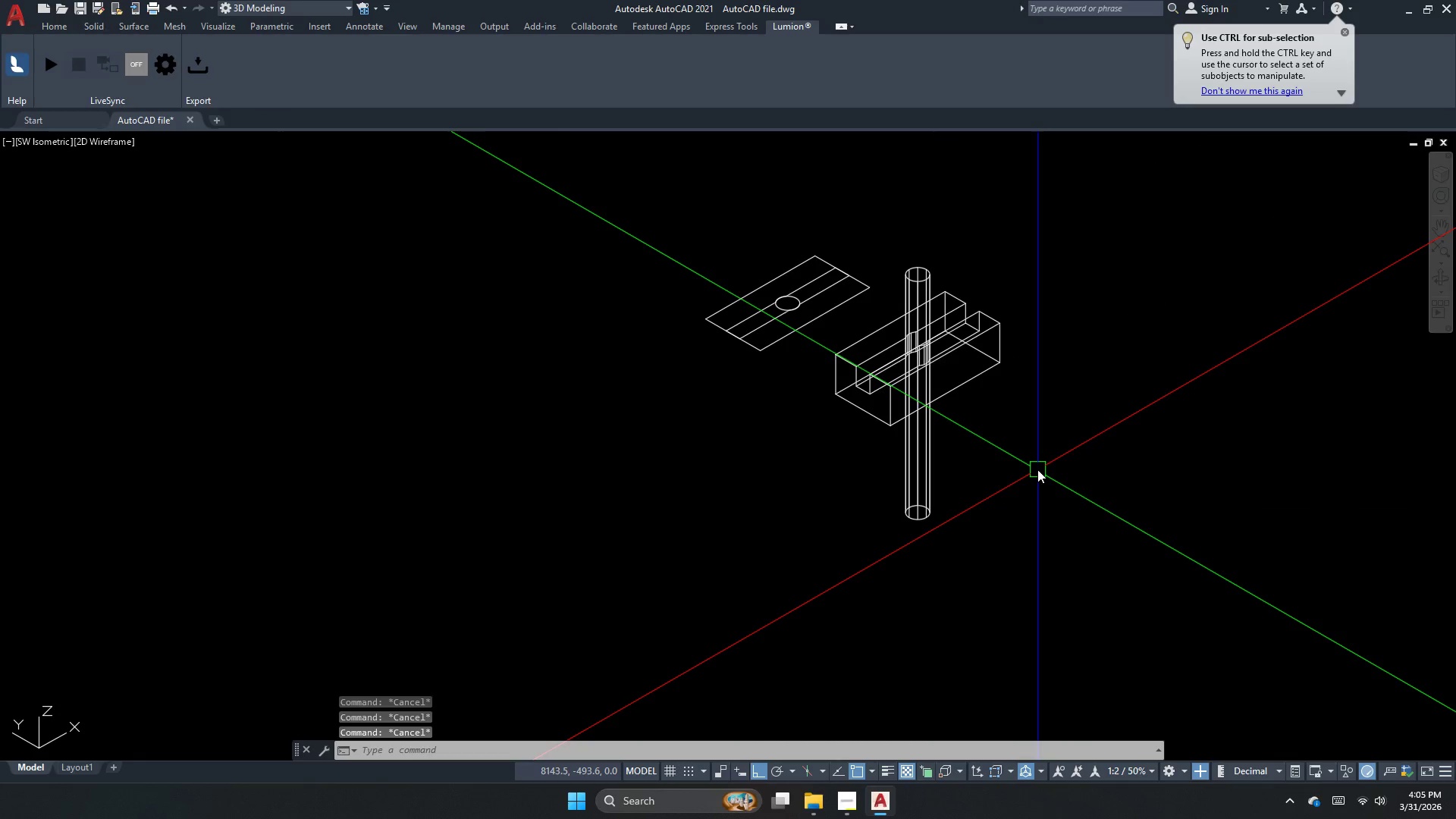 
key(S)
 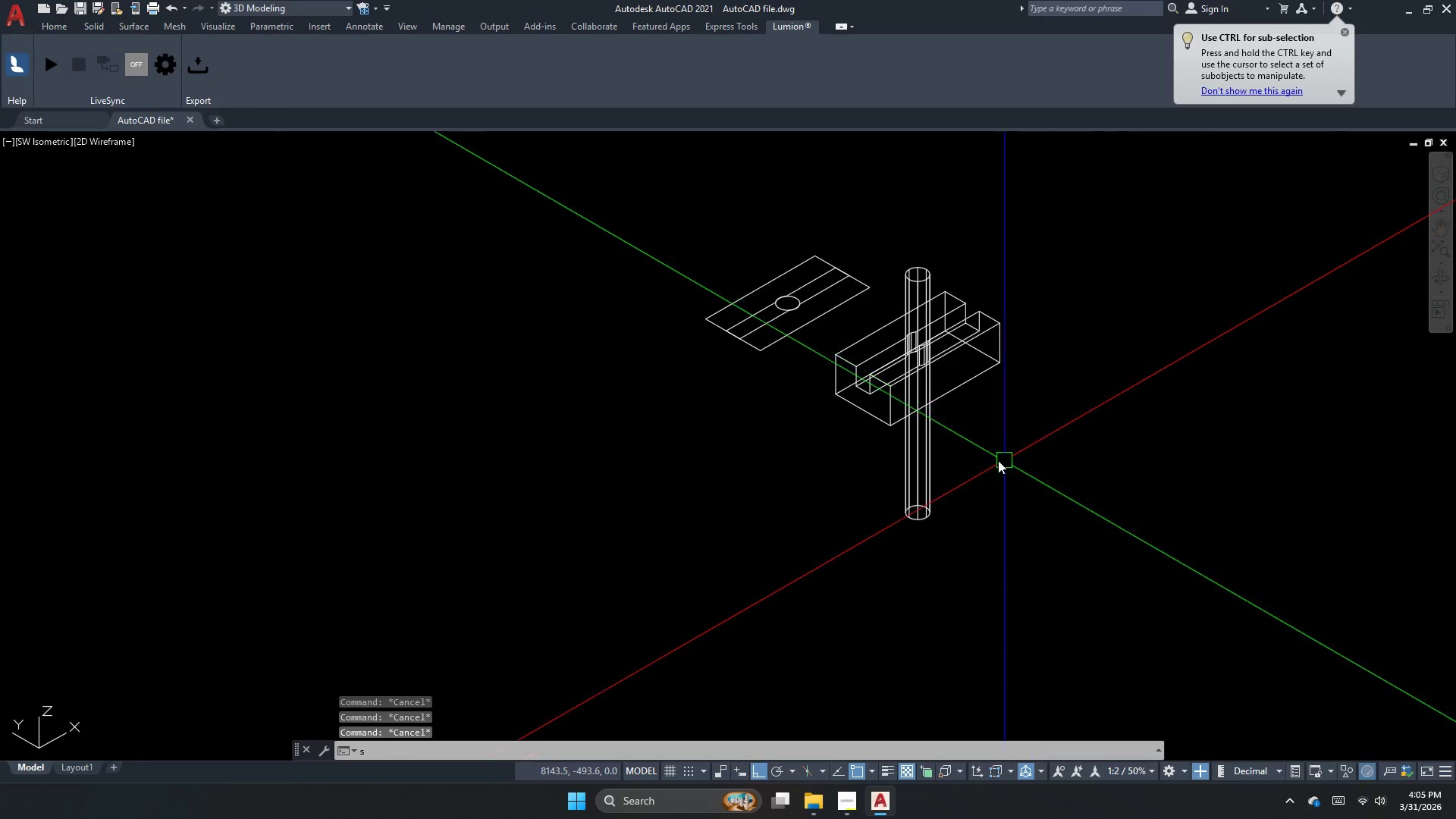 
key(U)
 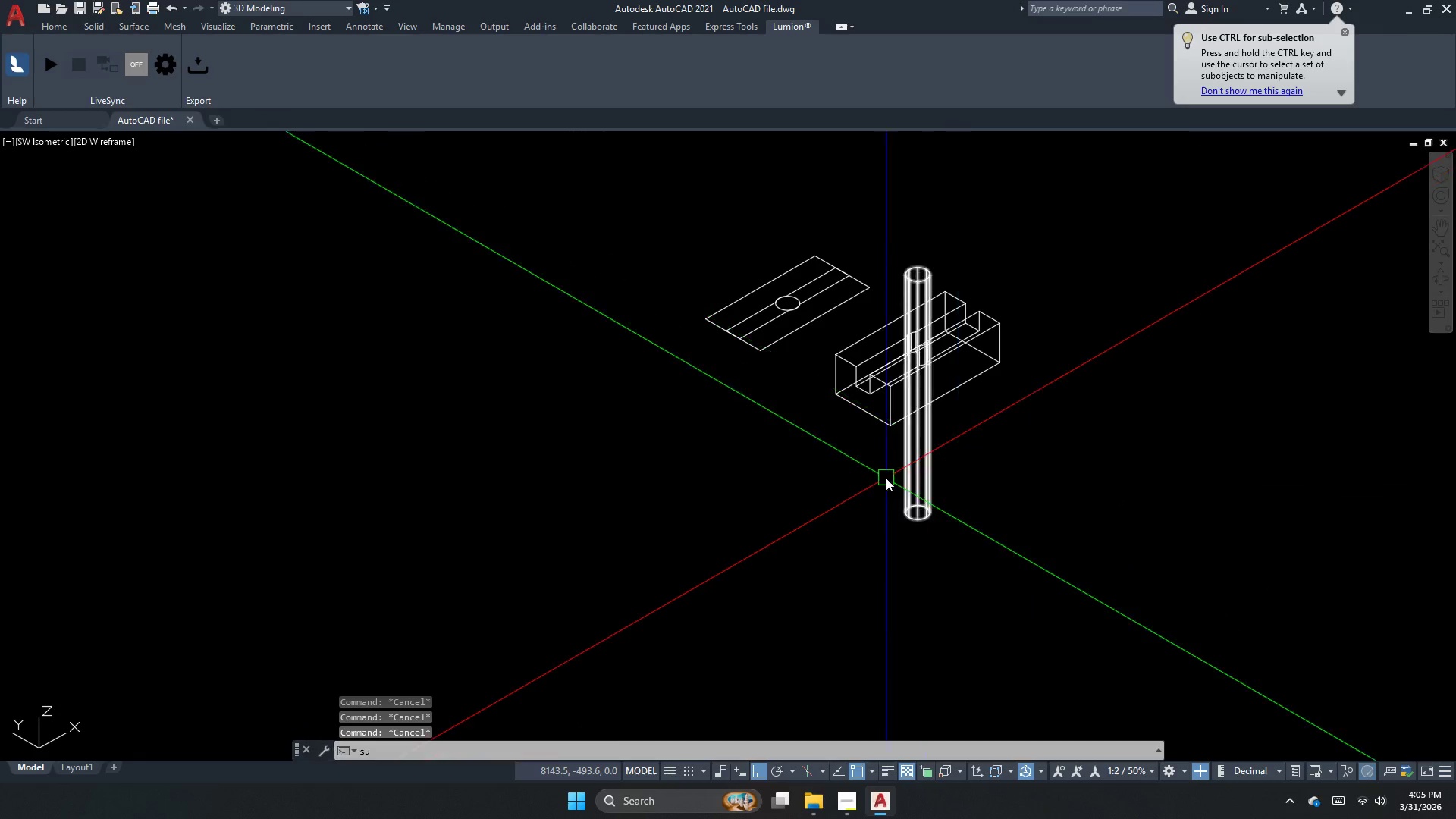 
key(Space)
 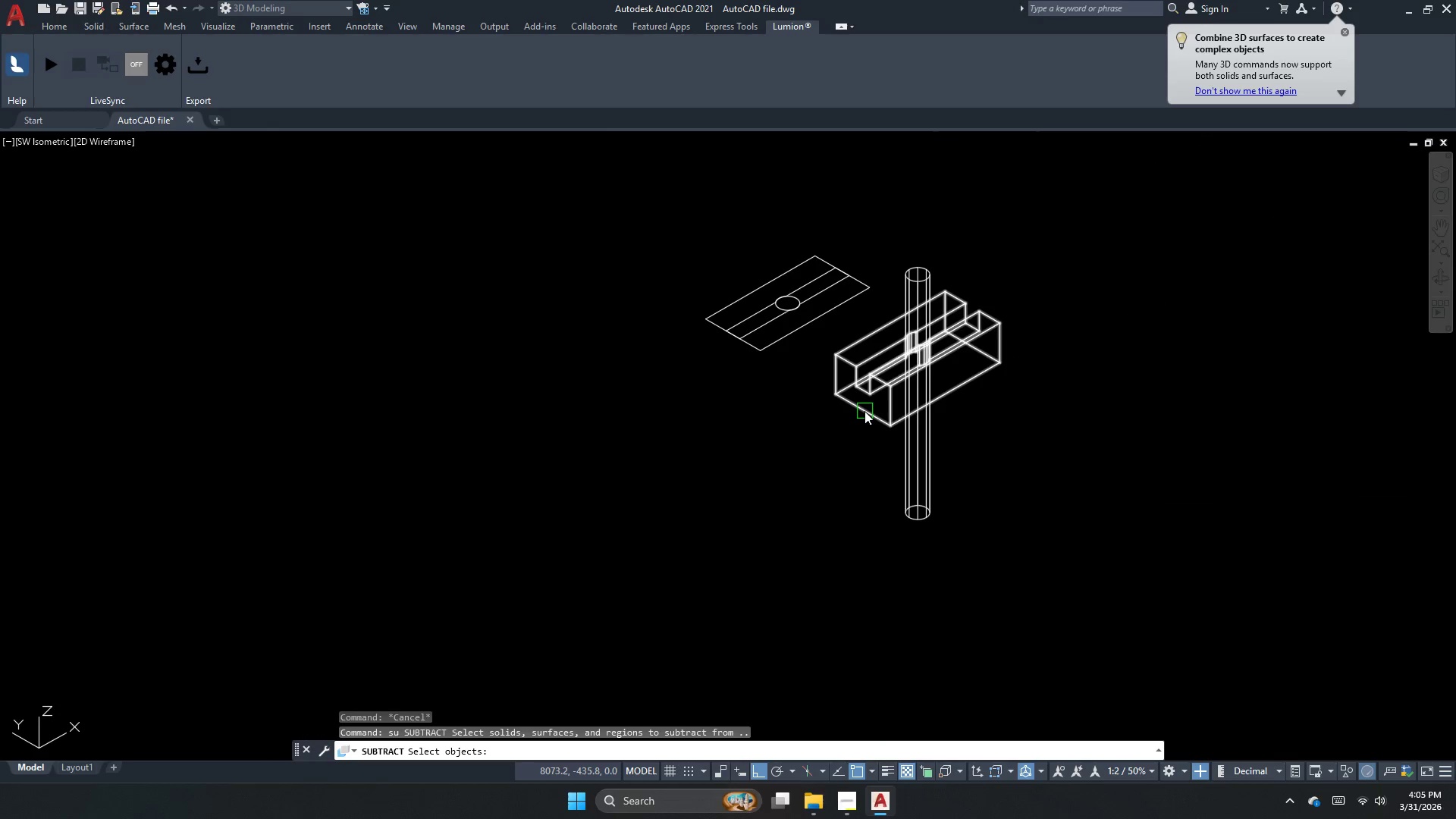 
left_click([864, 411])
 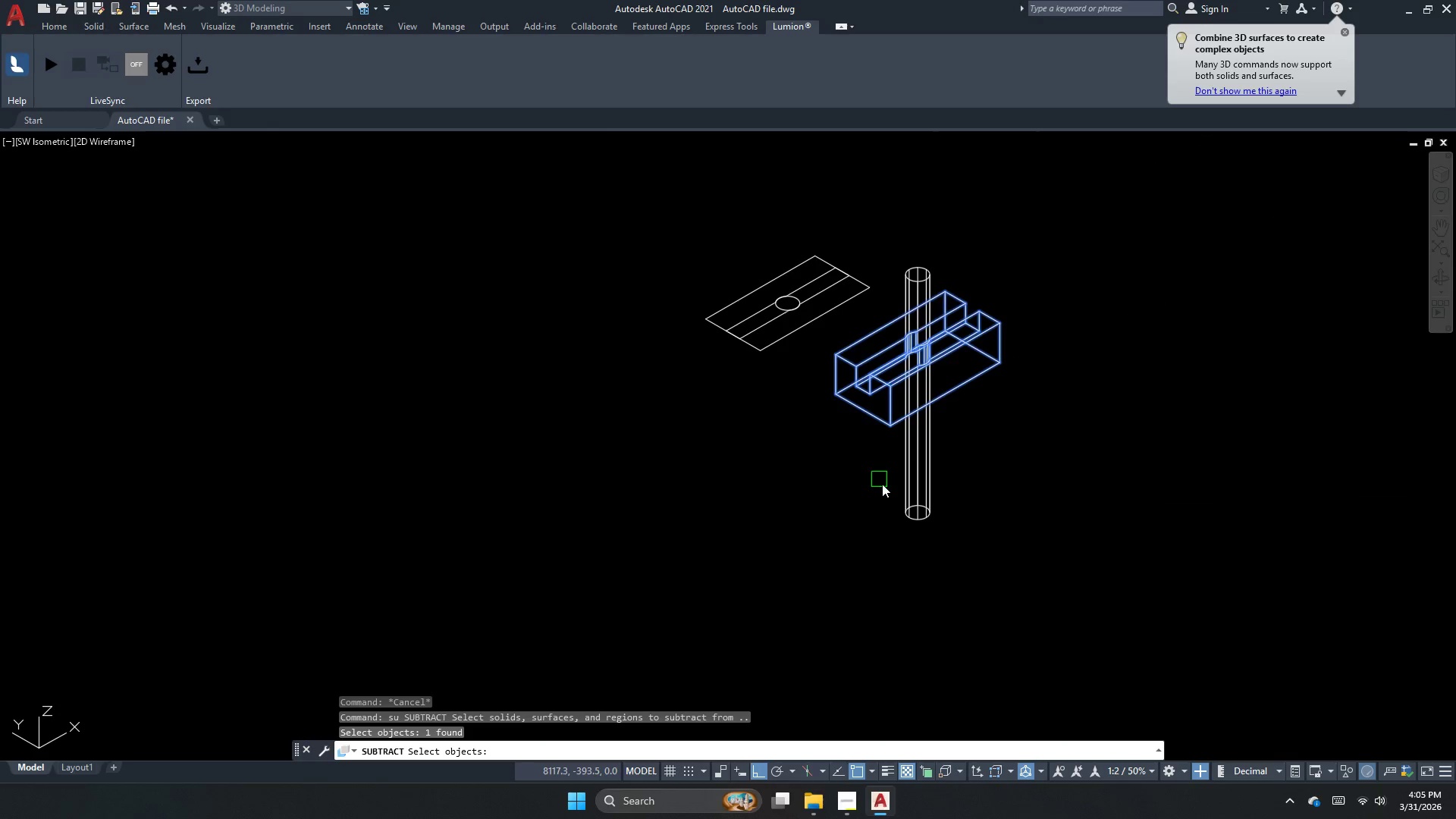 
key(Space)
 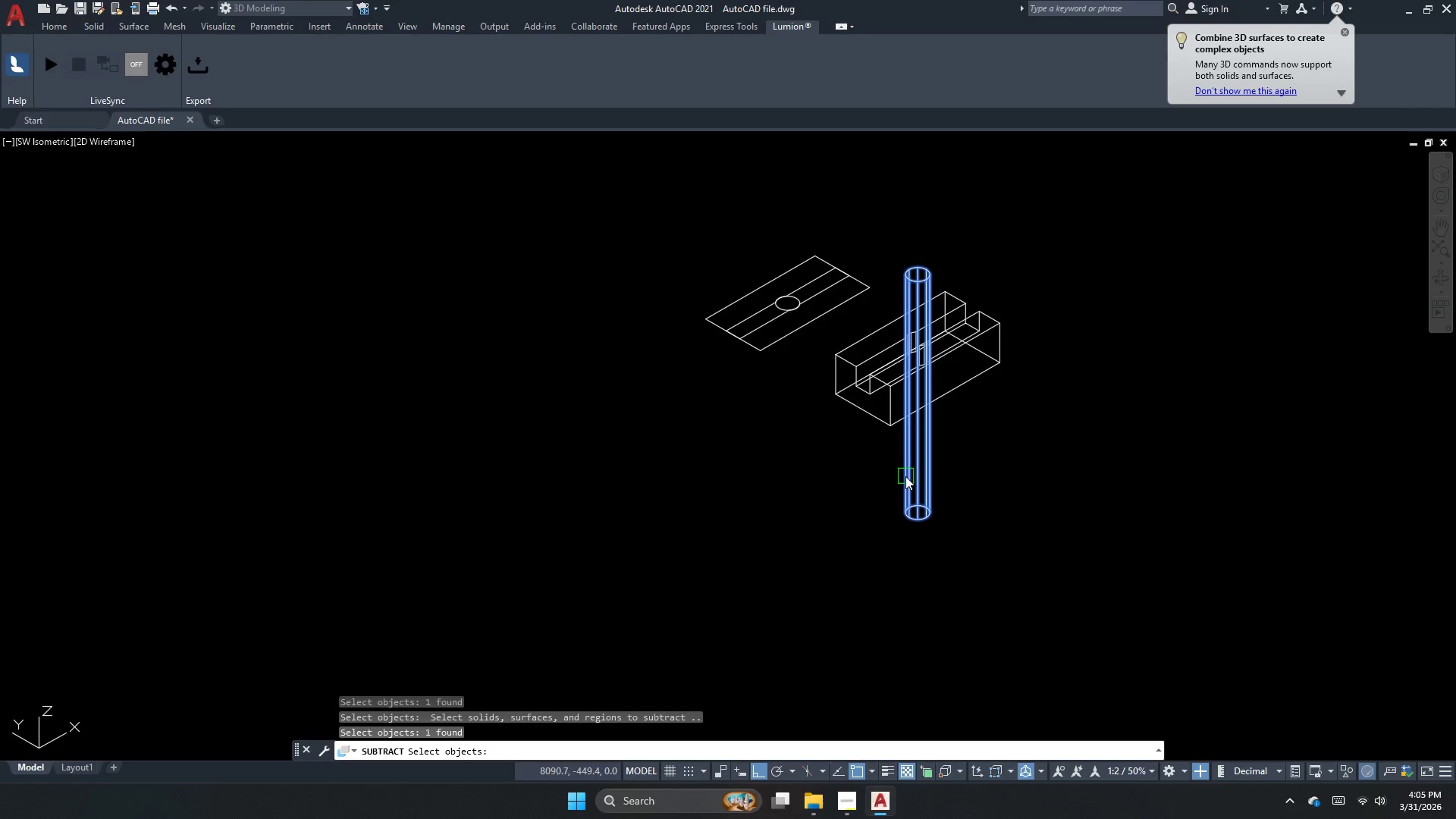 
hold_key(key=Space, duration=0.34)
 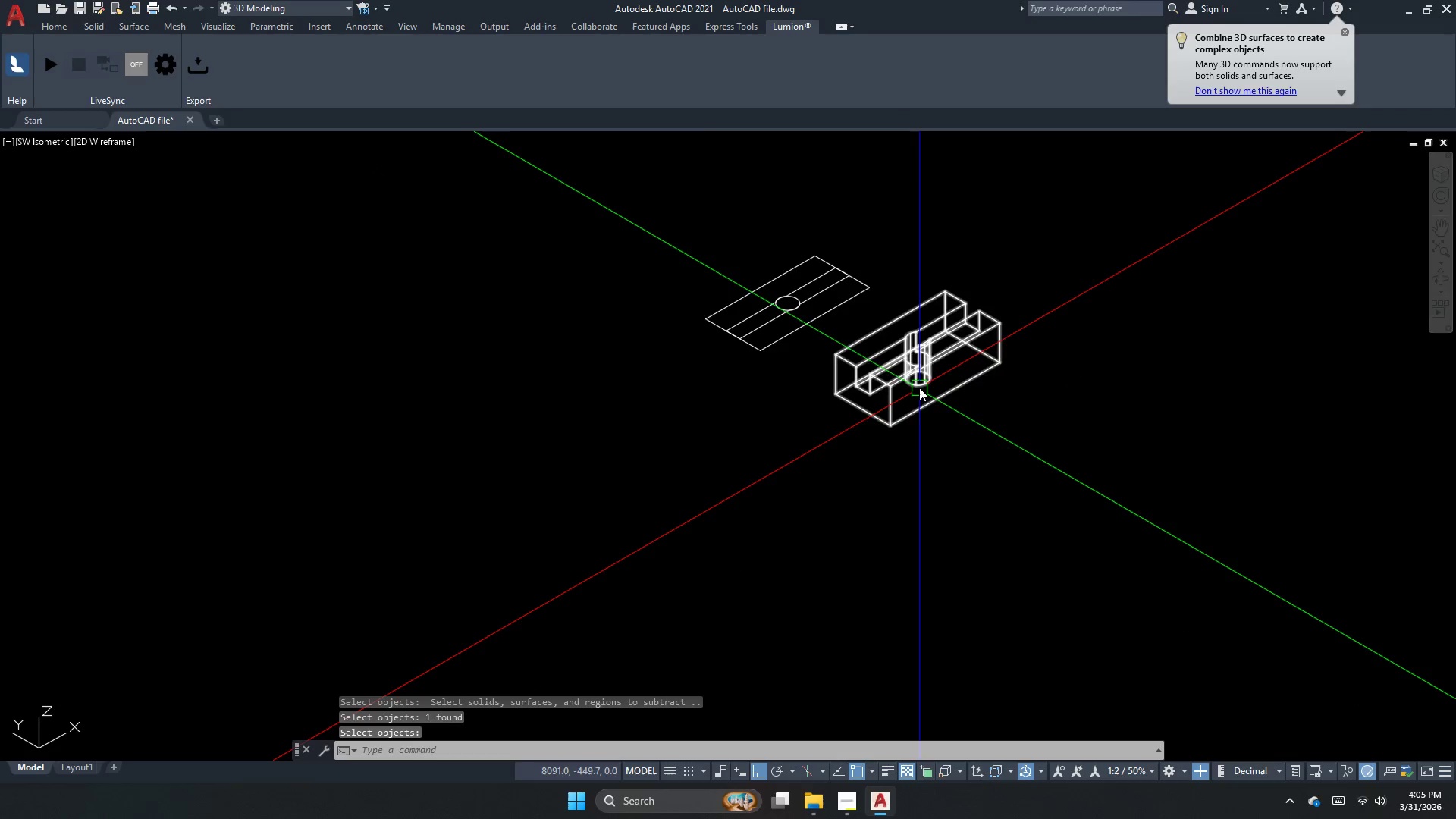 
scroll: coordinate [919, 388], scroll_direction: up, amount: 3.0
 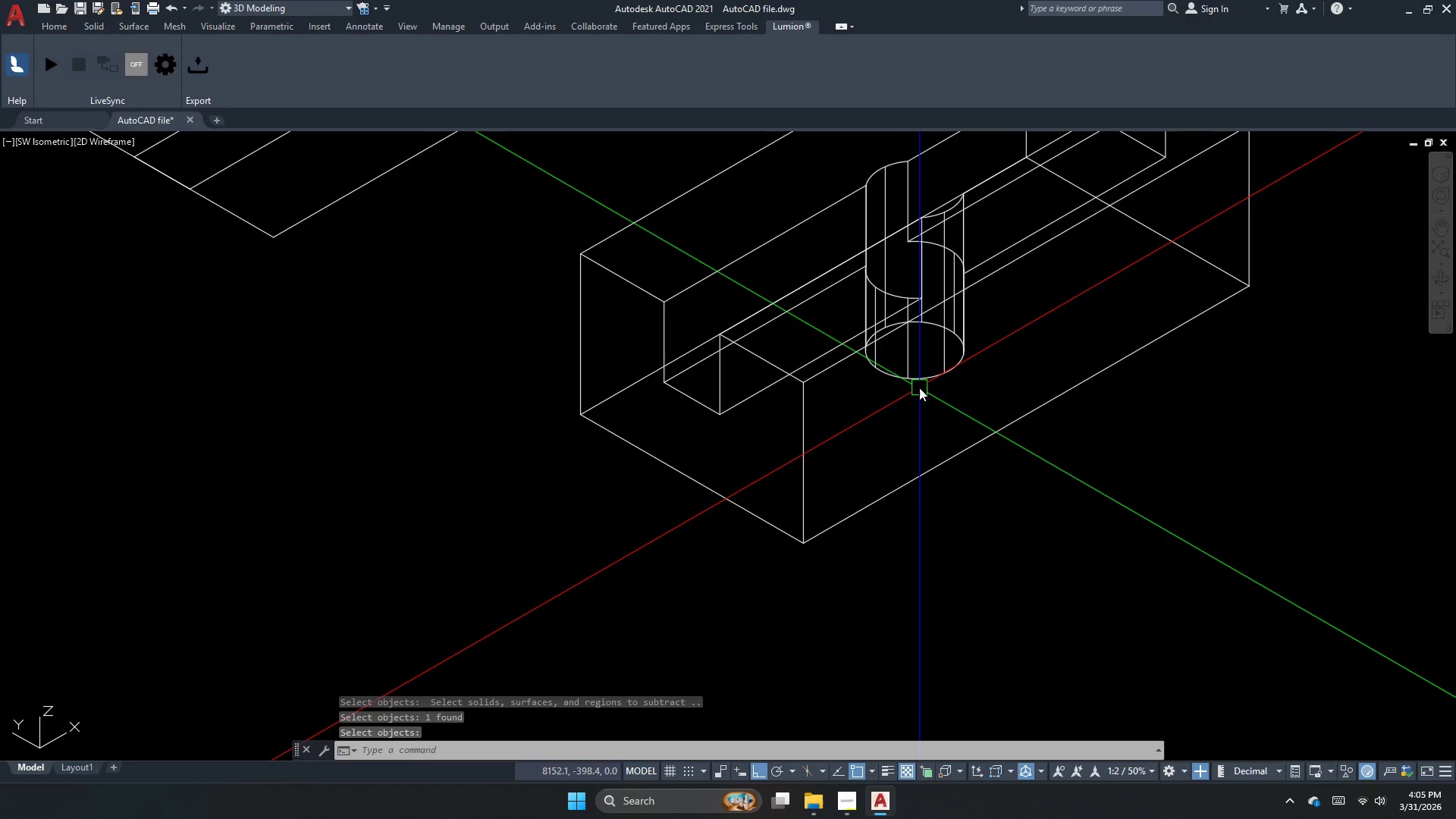 
scroll: coordinate [906, 404], scroll_direction: down, amount: 1.0
 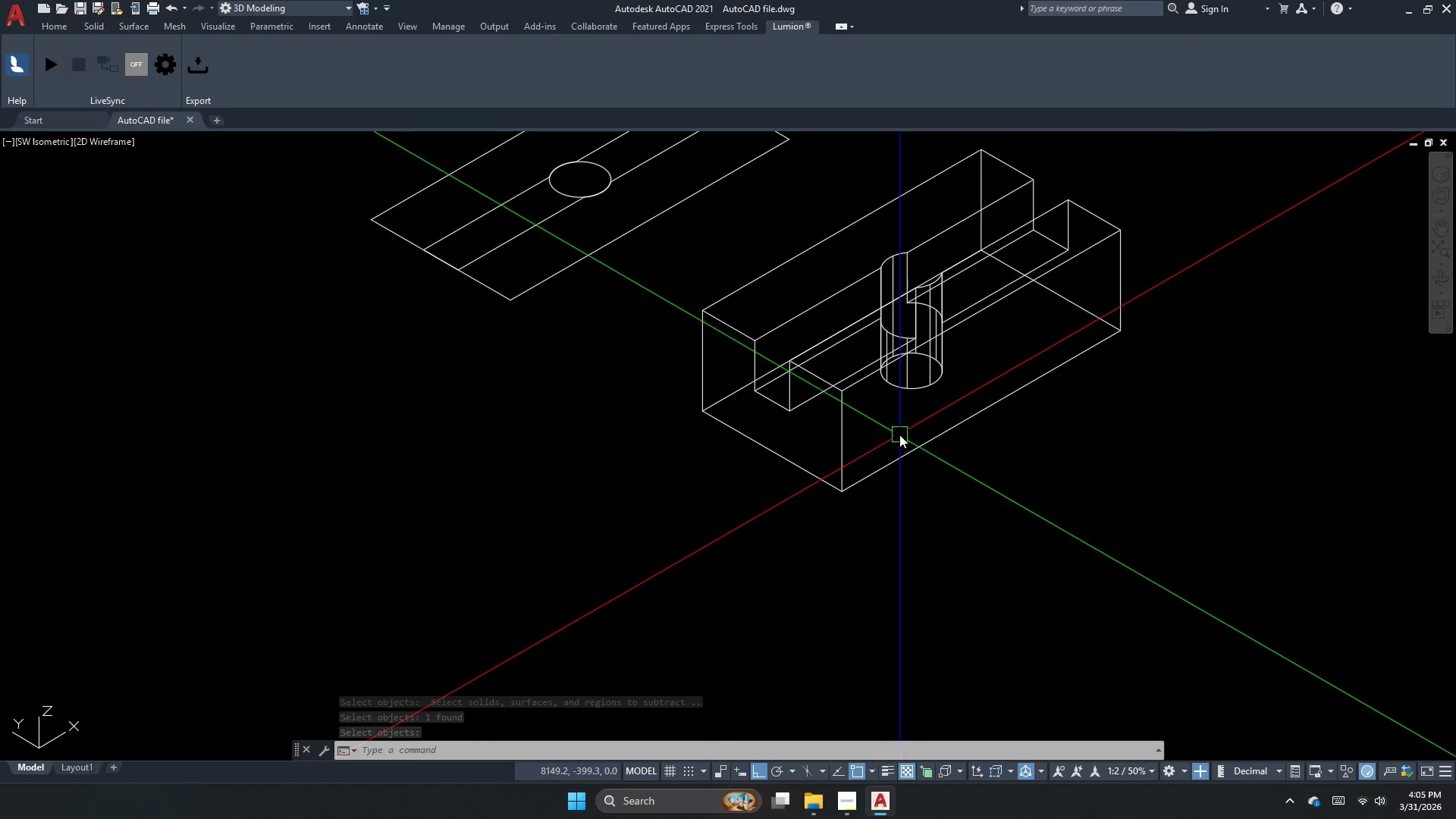 
key(Escape)
 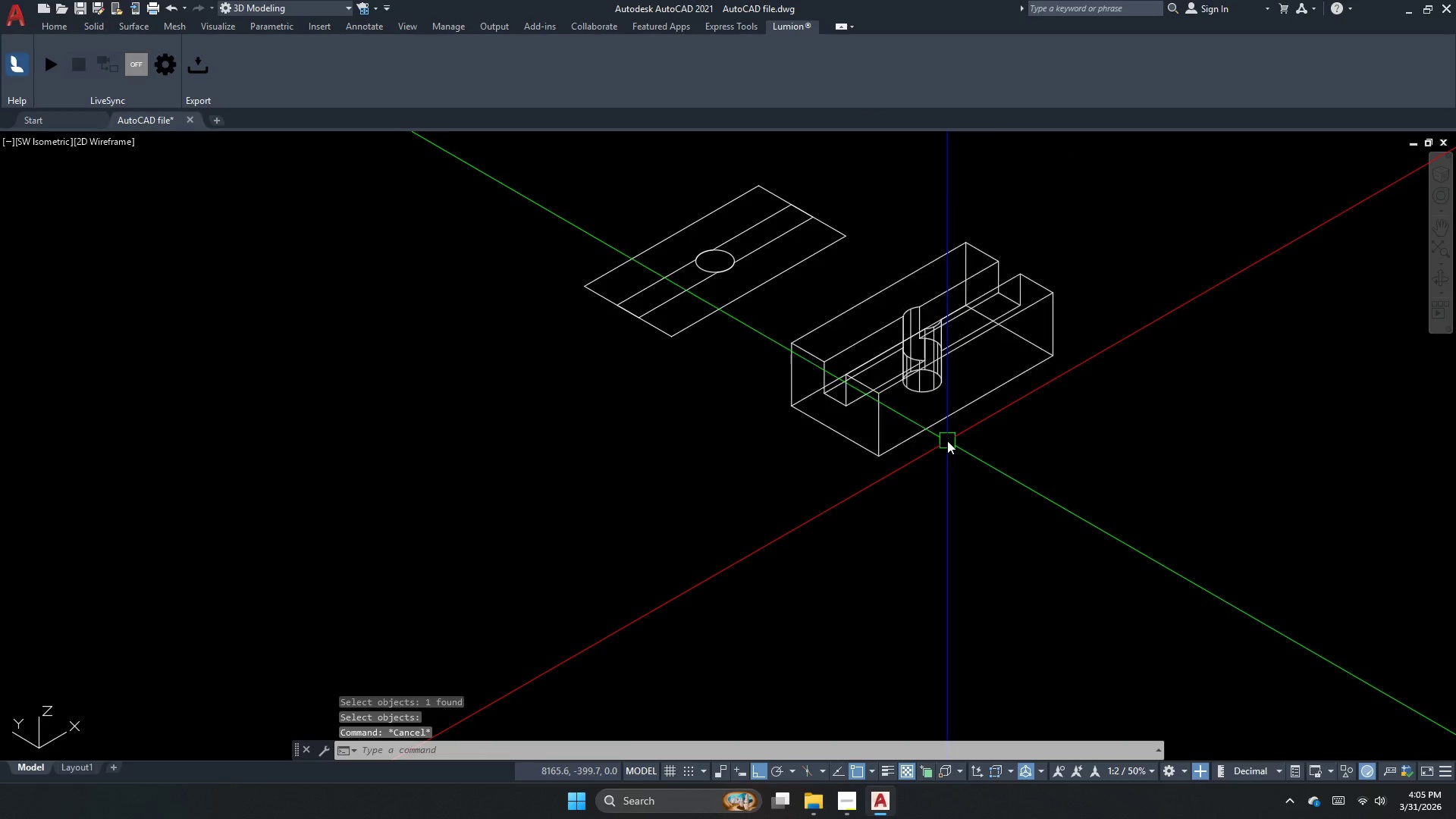 
scroll: coordinate [940, 397], scroll_direction: down, amount: 1.0
 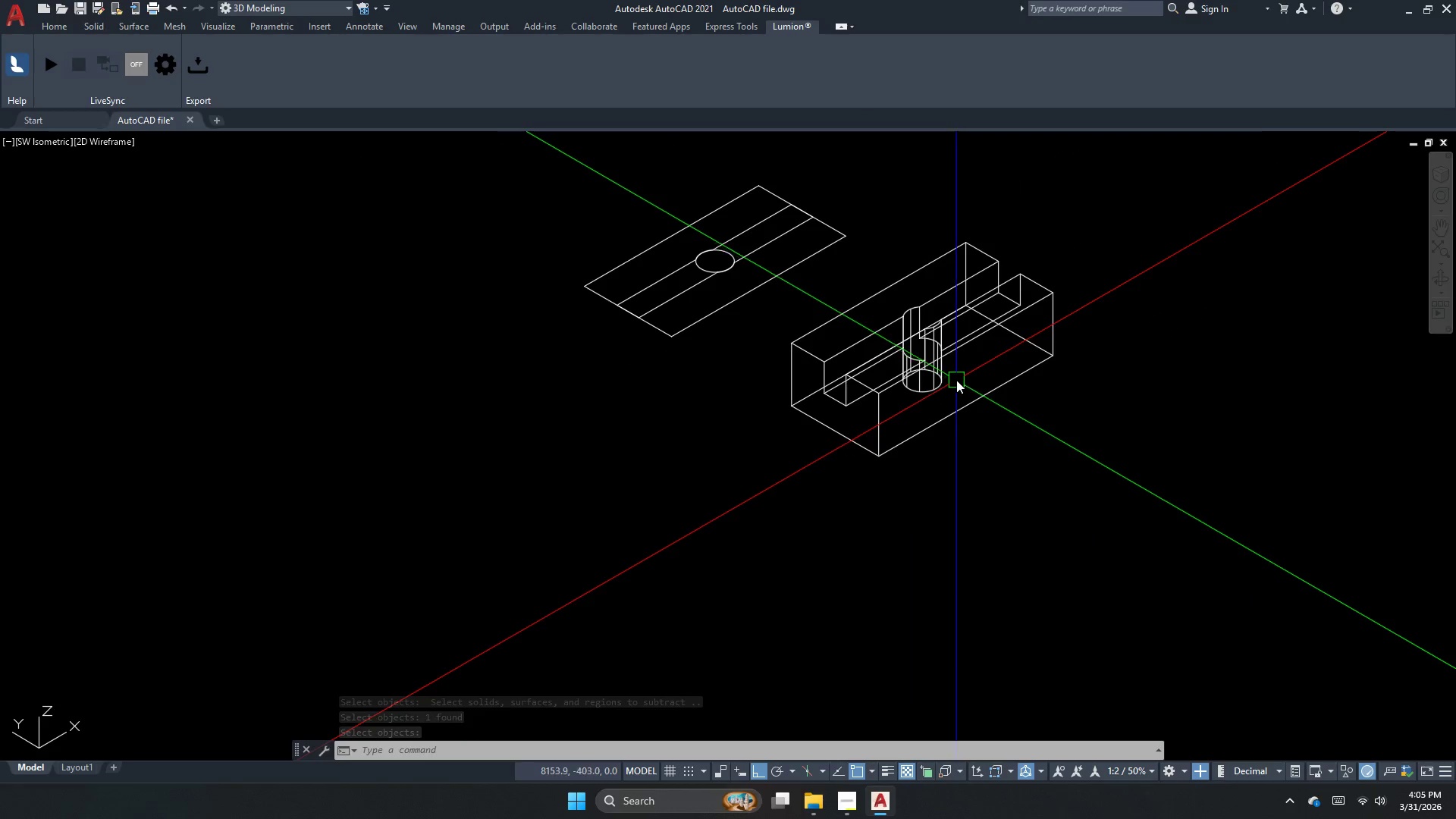 
scroll: coordinate [947, 441], scroll_direction: up, amount: 1.0
 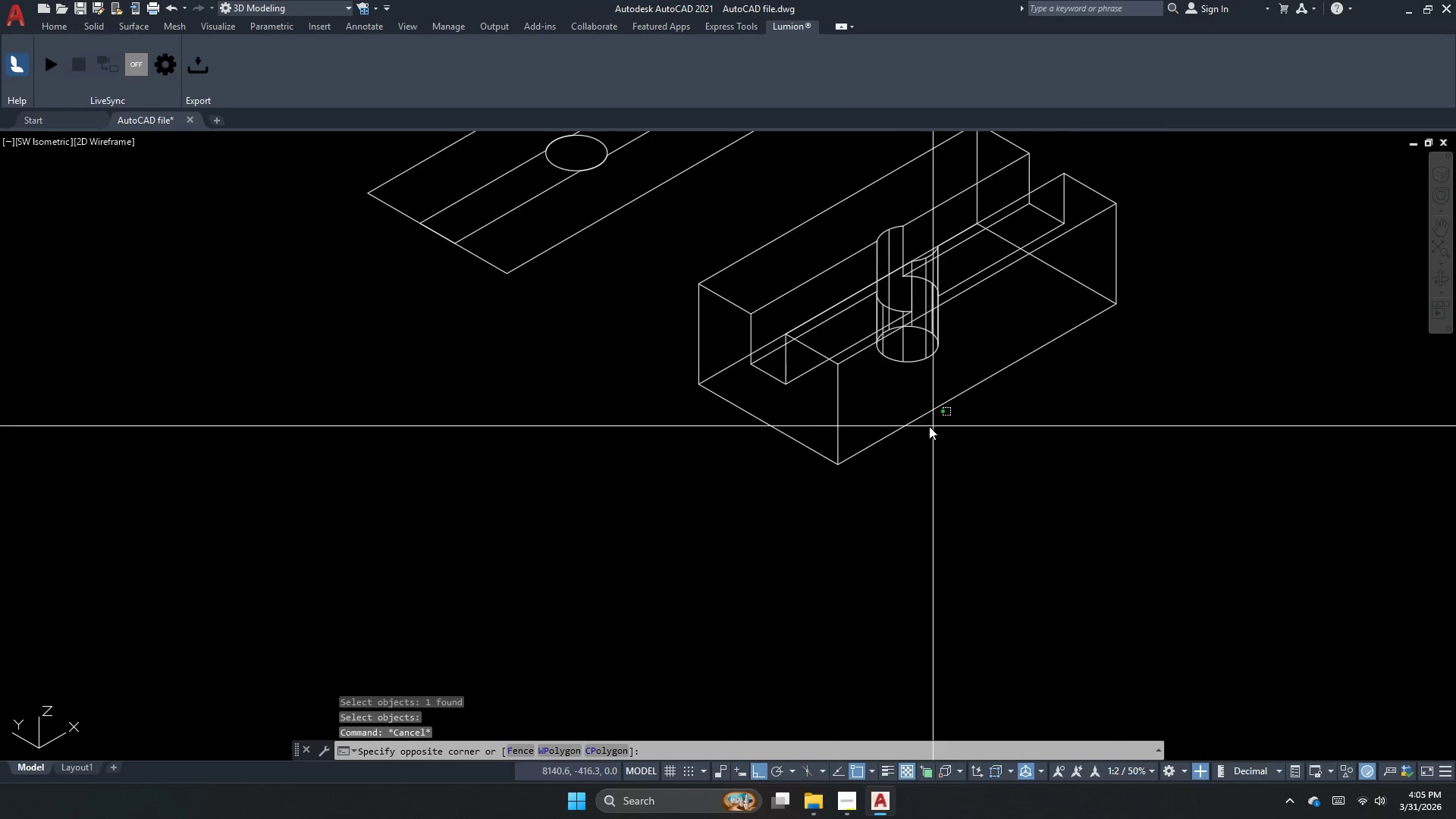 
double_click([844, 400])
 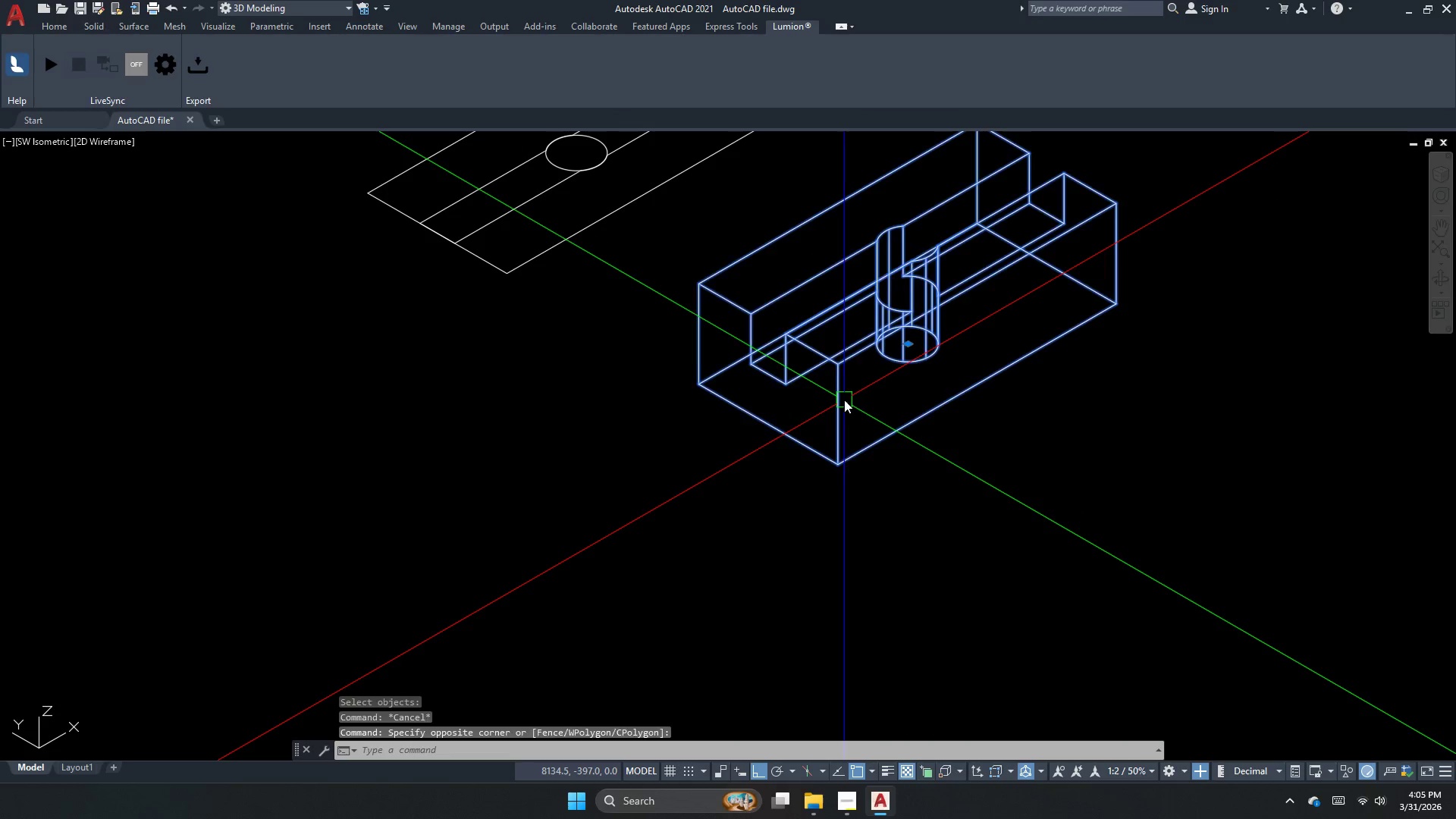 
key(Escape)
 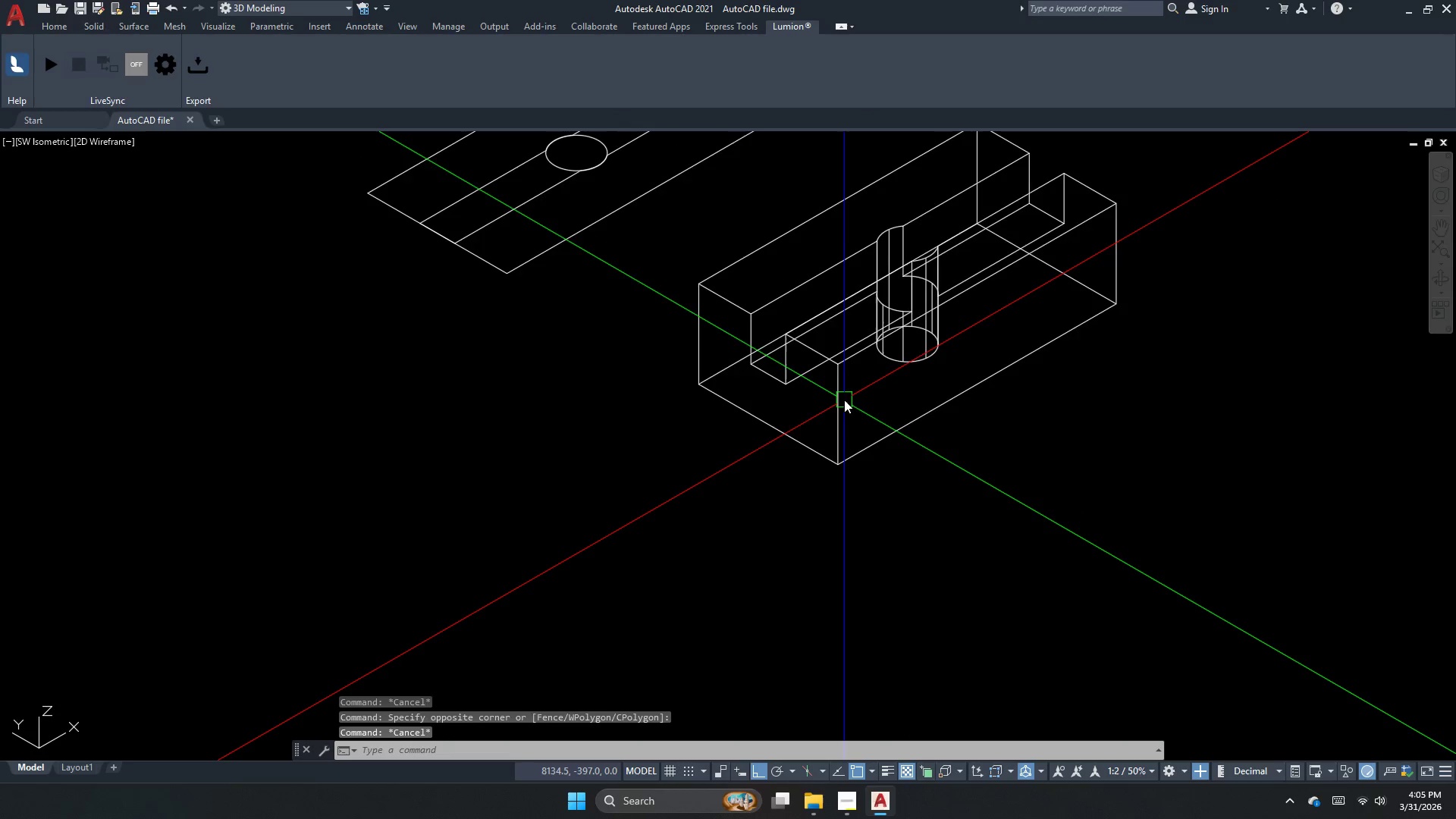 
scroll: coordinate [843, 400], scroll_direction: down, amount: 2.0
 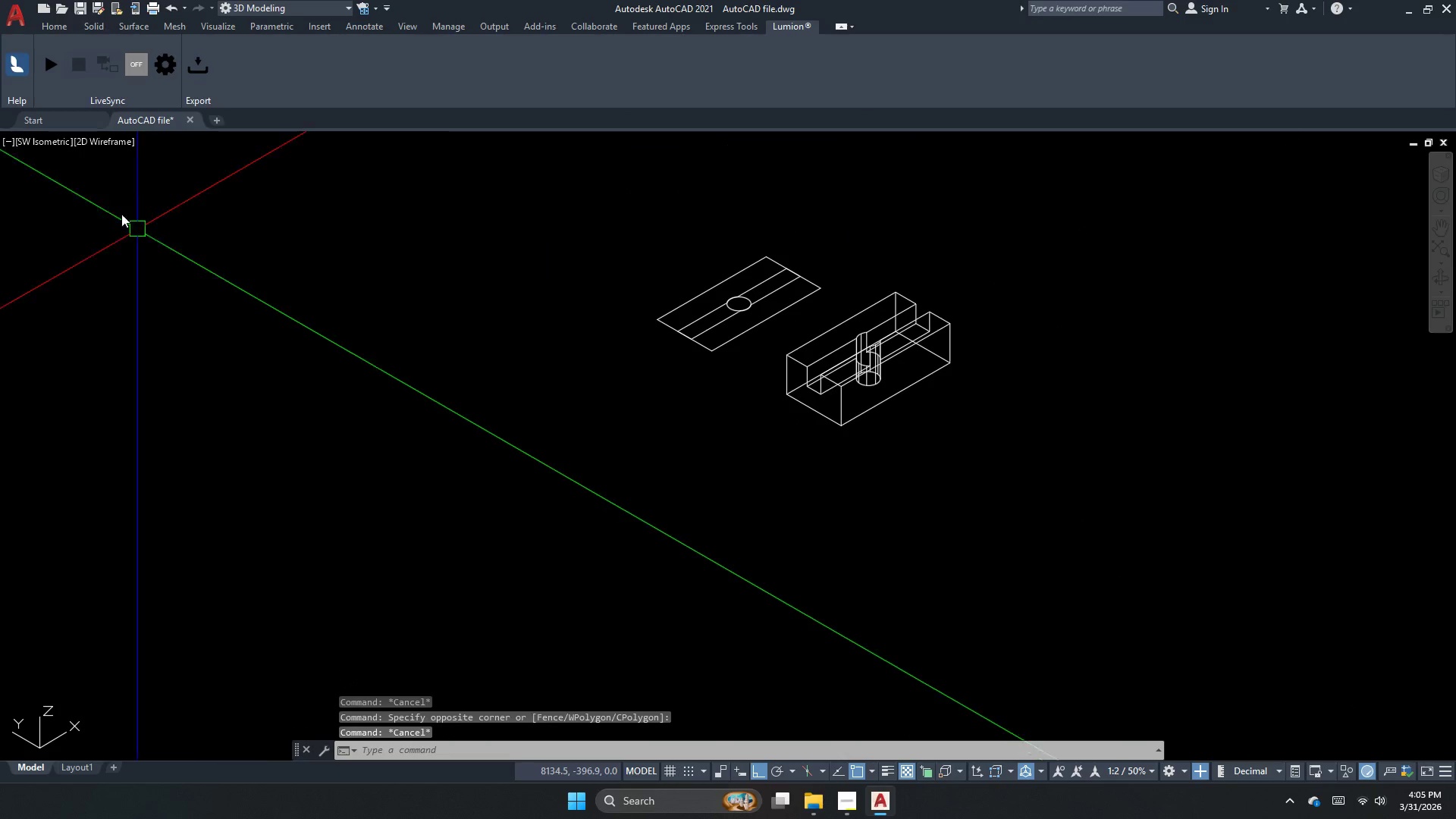 
key(Escape)
 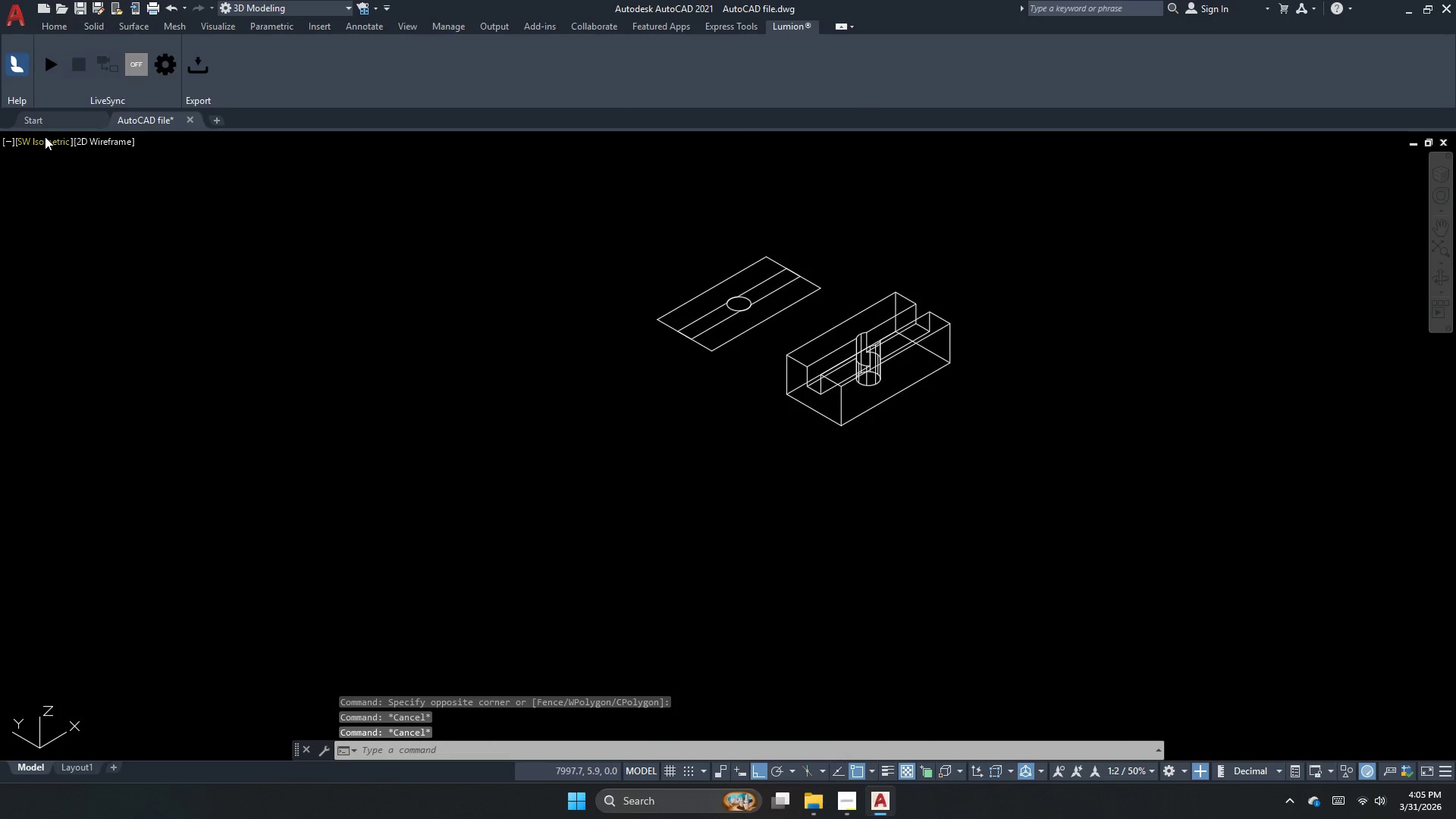 
left_click([45, 136])
 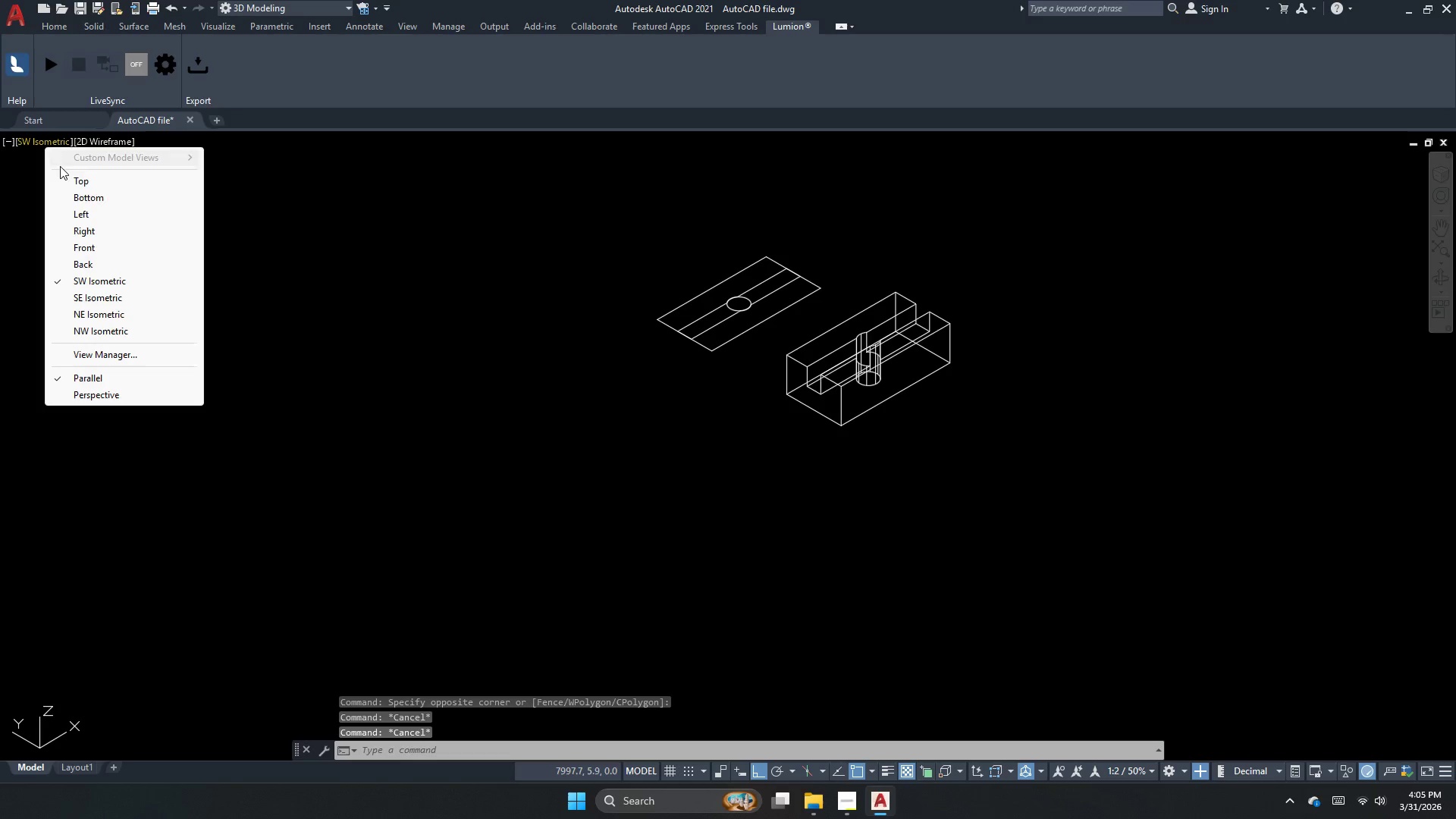 
left_click([74, 177])
 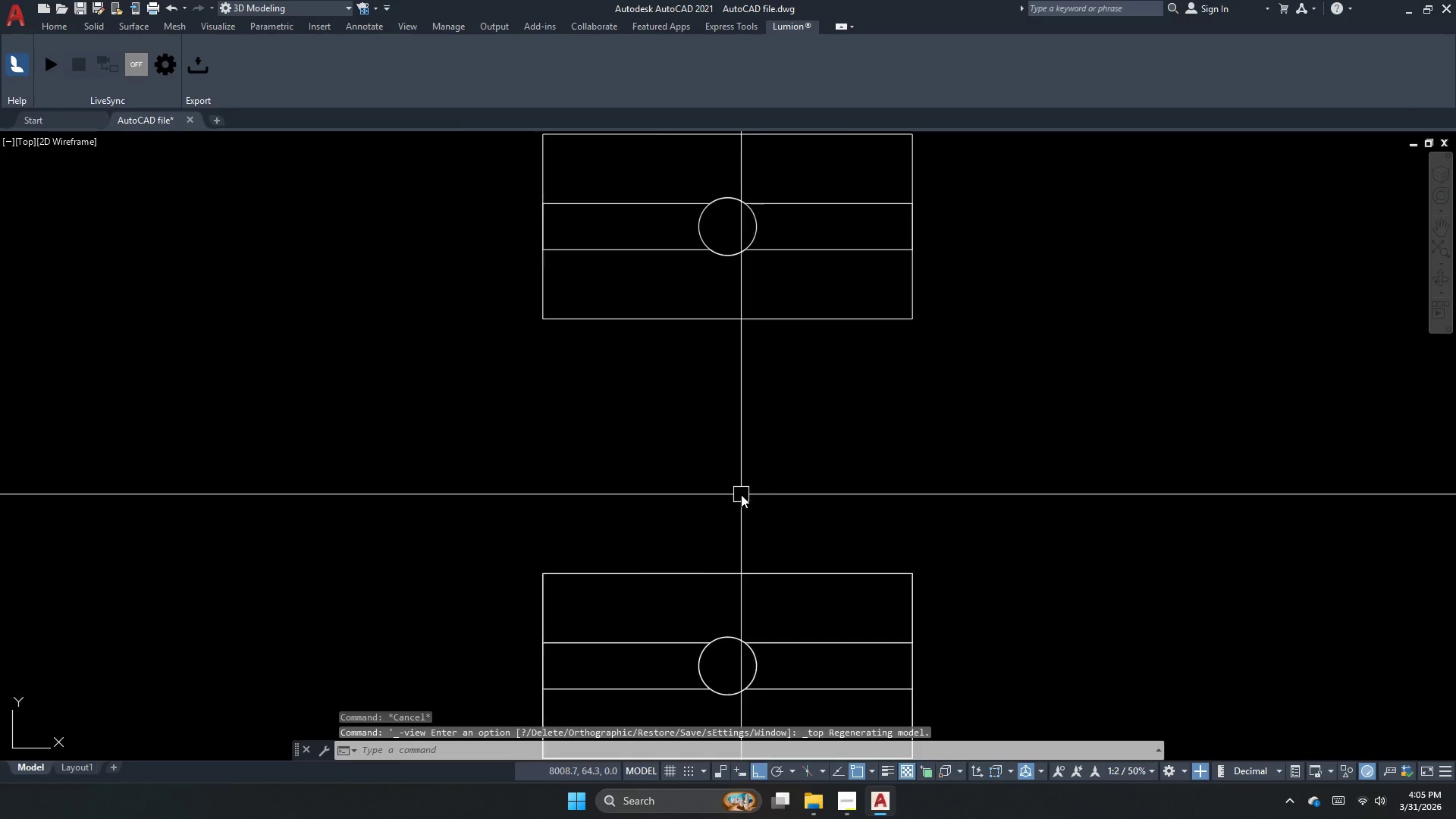 
key(Escape)
 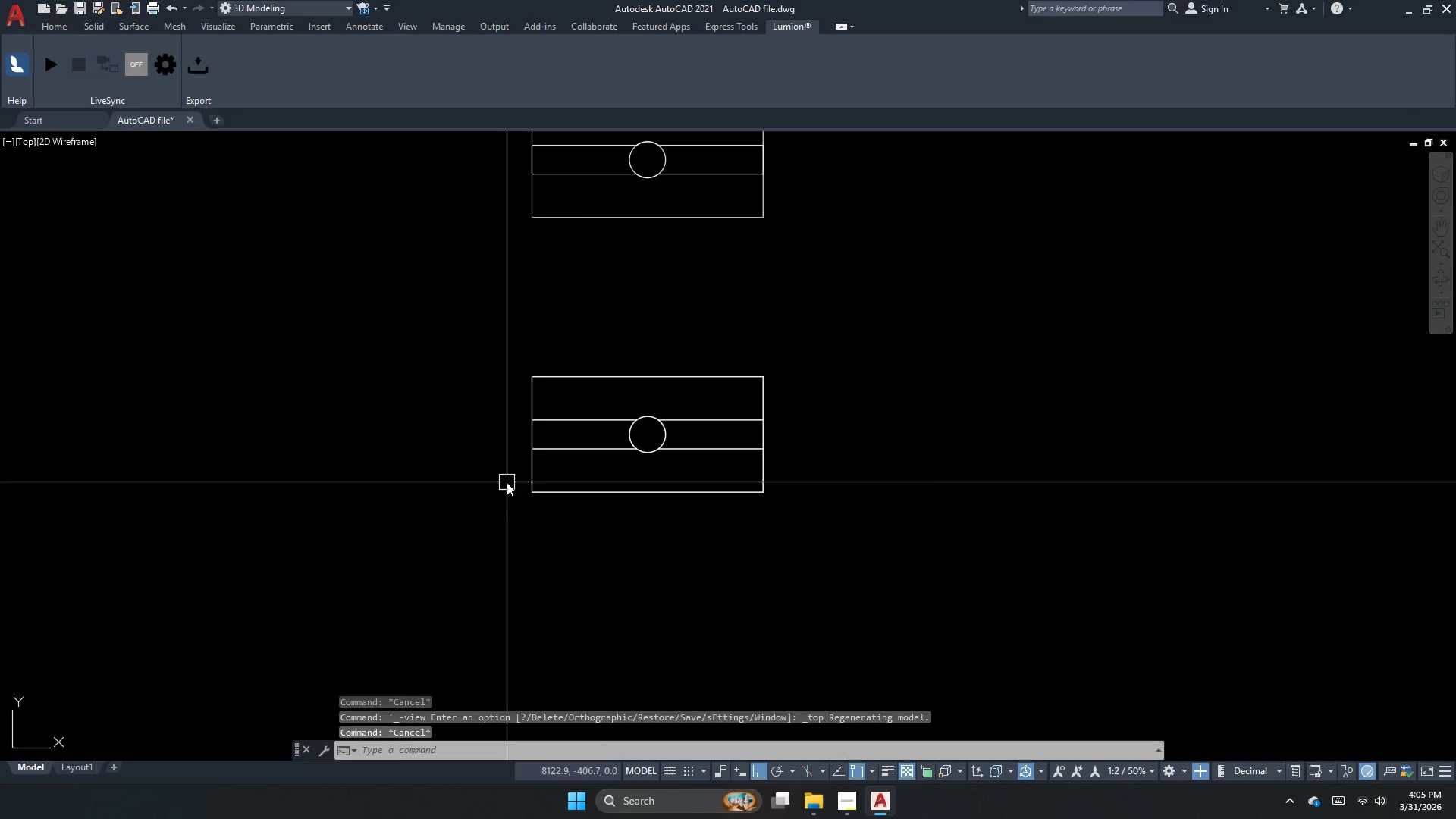 
scroll: coordinate [653, 324], scroll_direction: down, amount: 1.0
 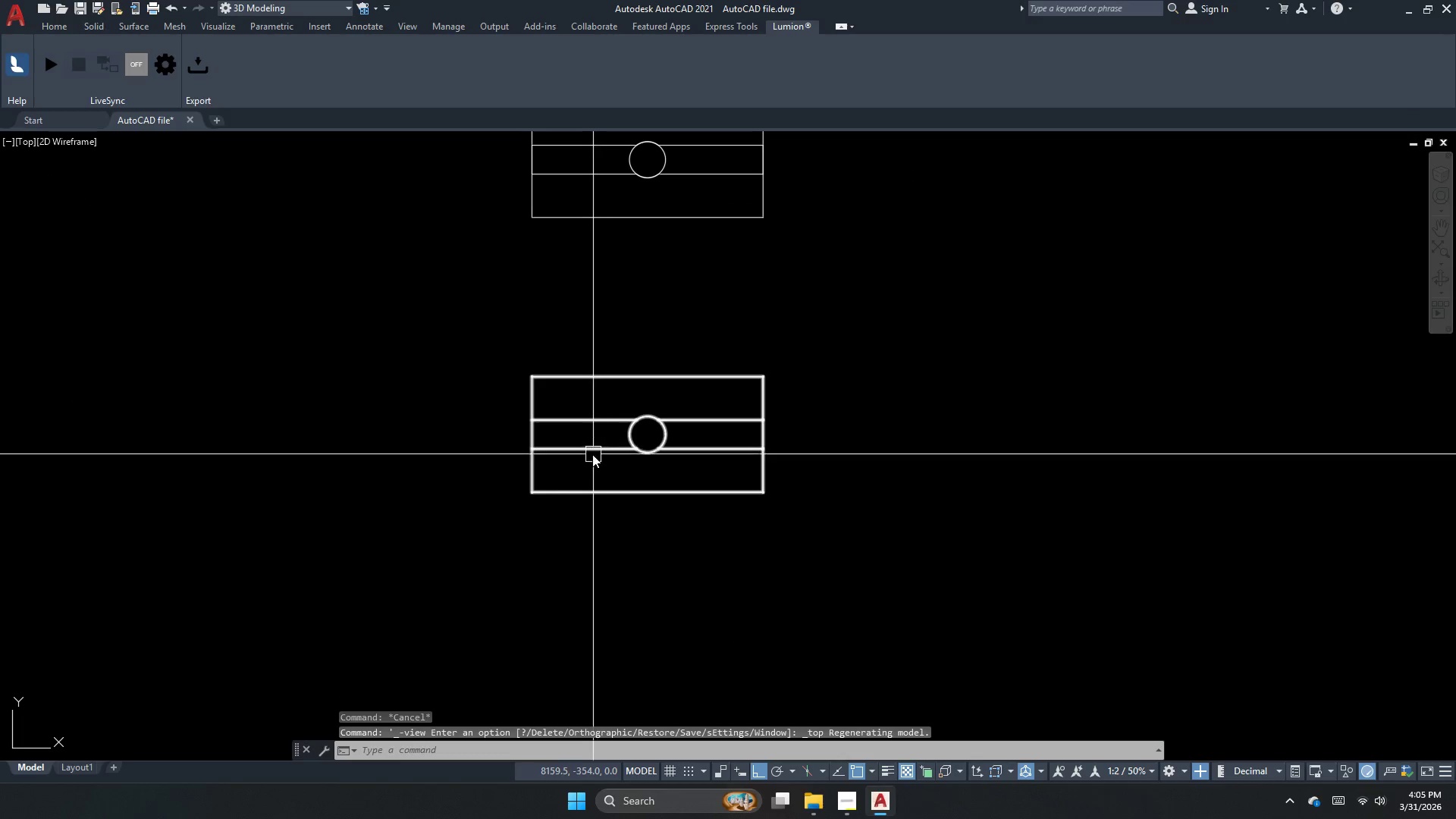 
key(Escape)
 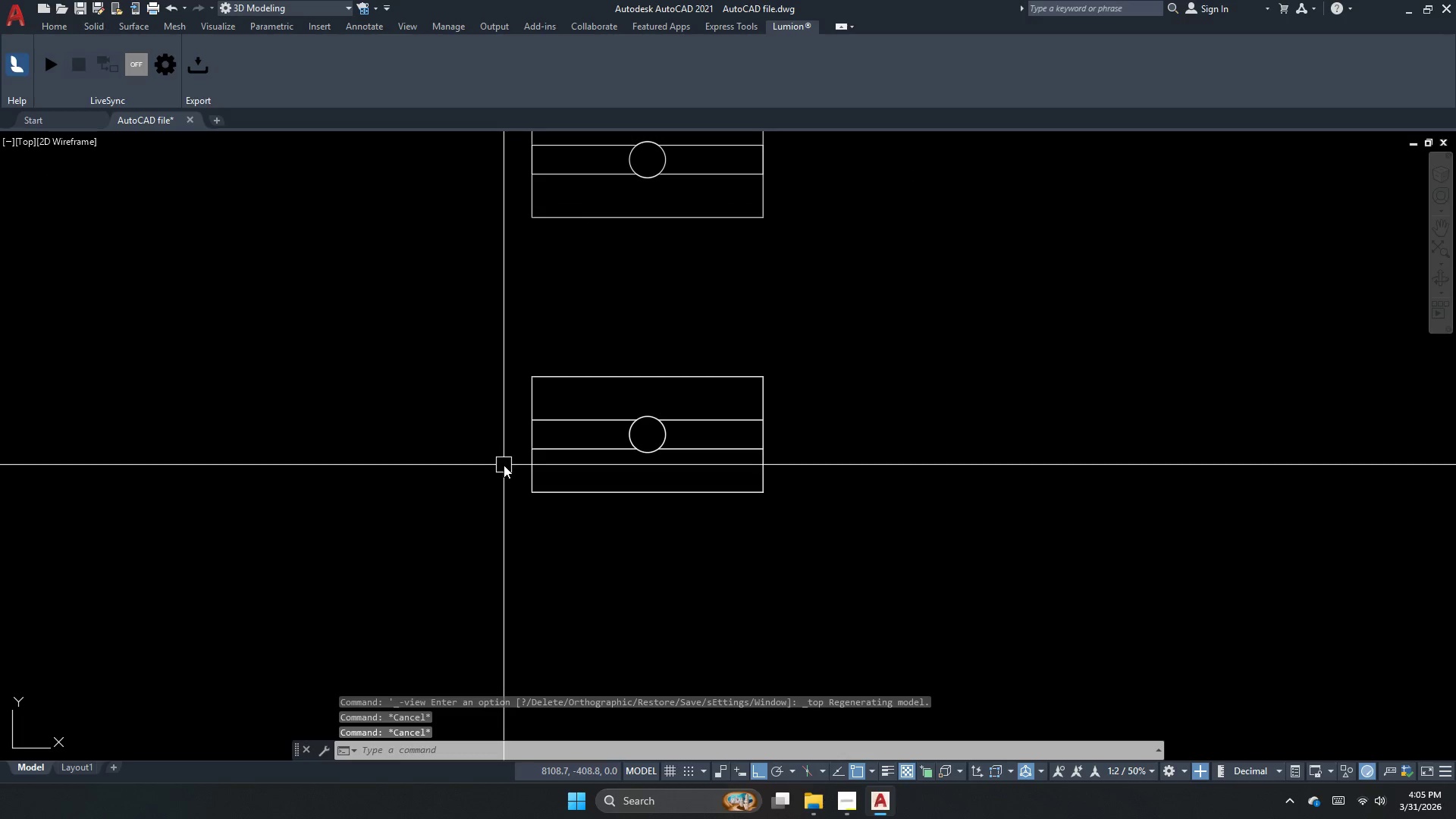 
key(T)
 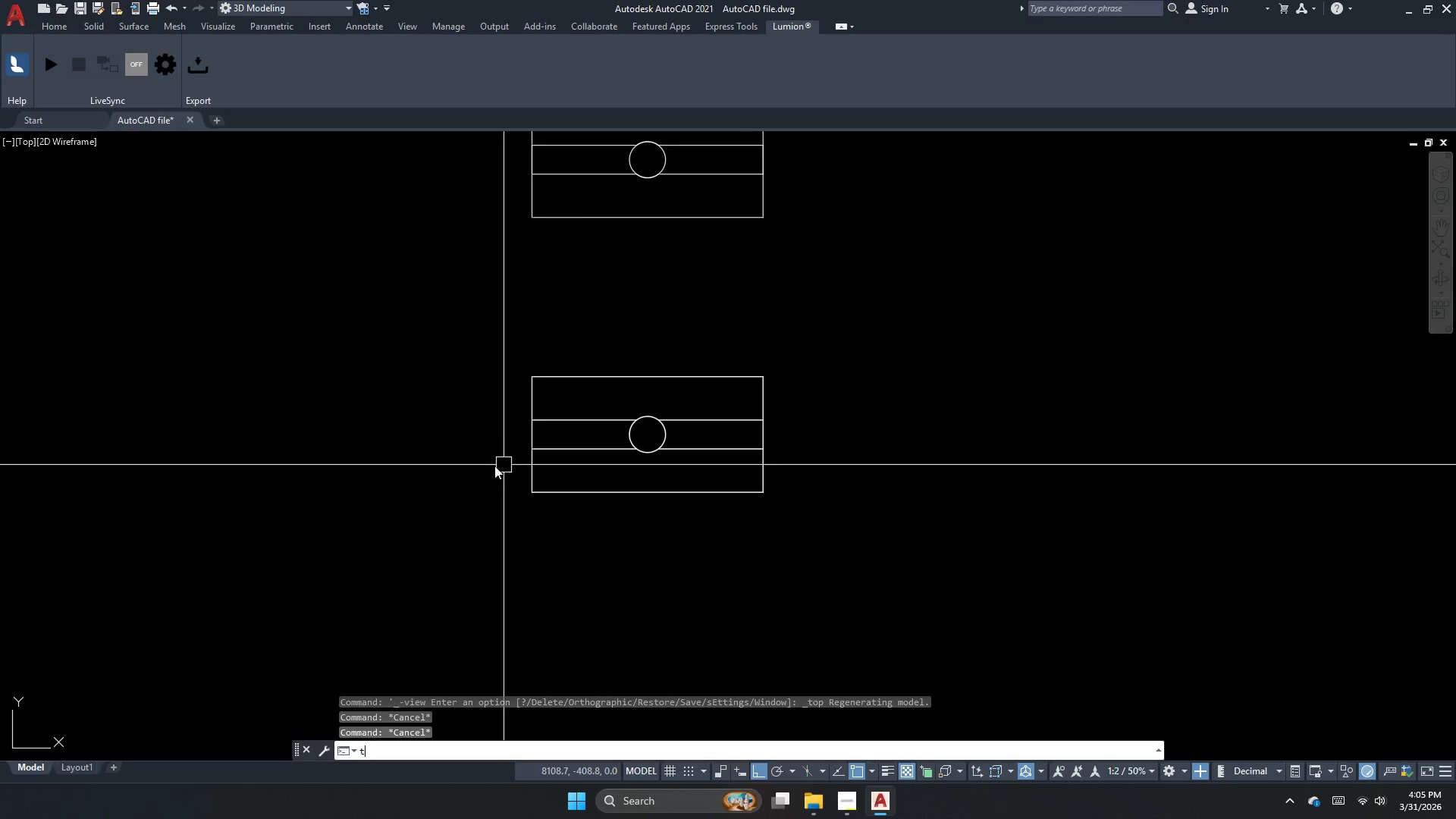 
key(Space)
 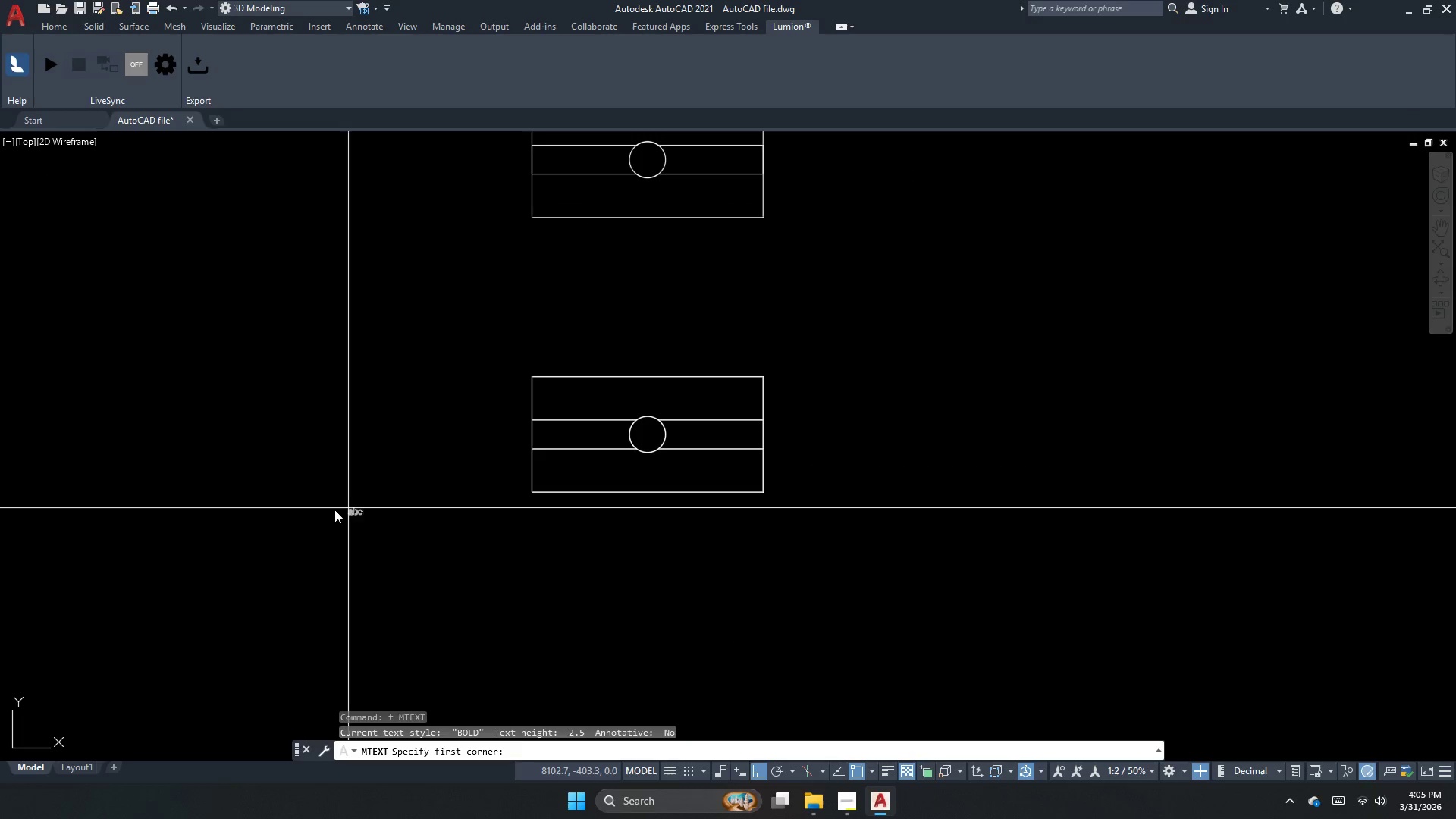 
left_click_drag(start_coordinate=[290, 519], to_coordinate=[356, 588])
 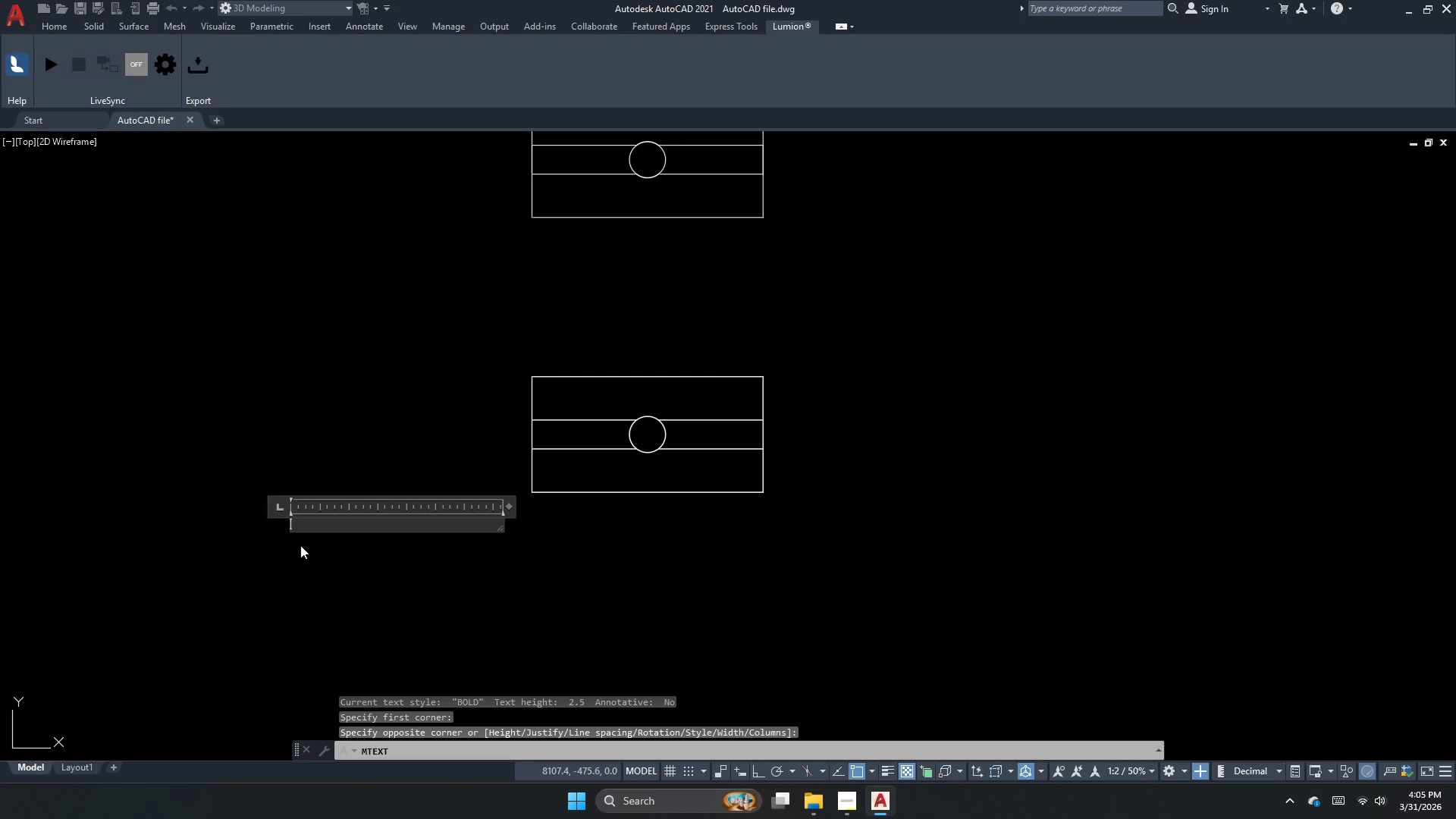 
left_click([337, 573])
 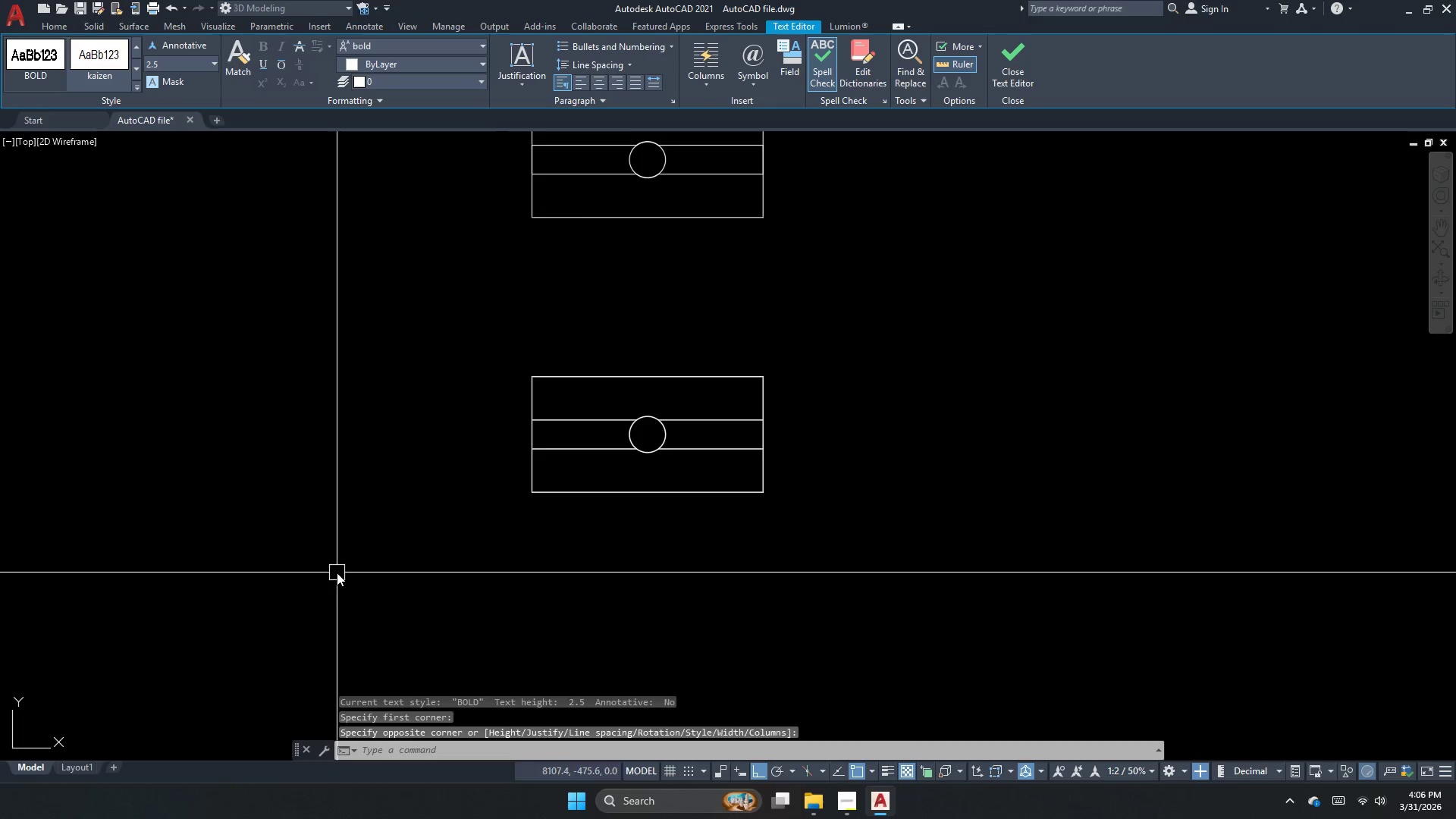 
key(Escape)
key(Escape)
type(rec d 2.5)
key(NumpadEnter)
type(12.5)
key(NumpadEnter)
 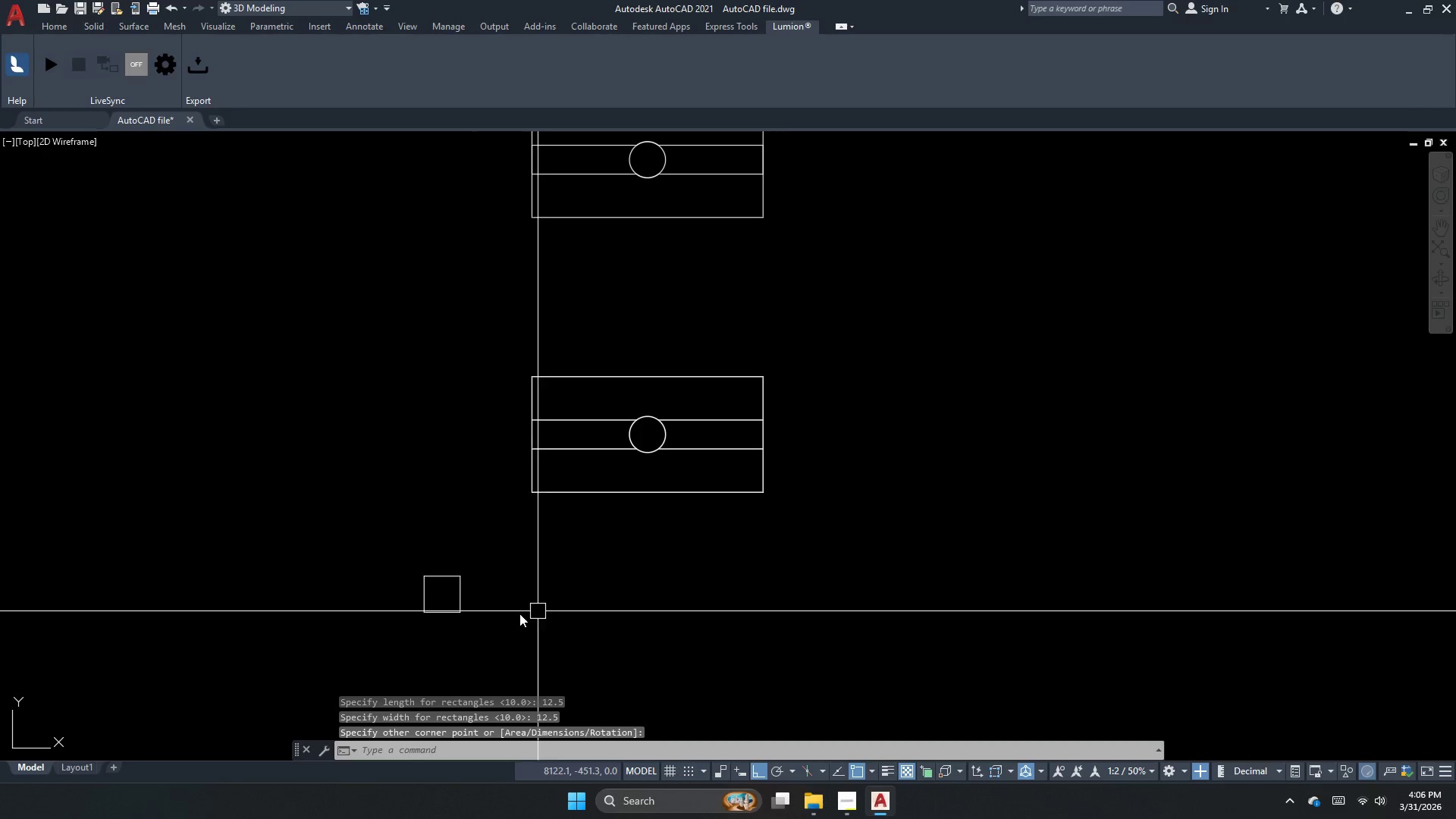 
left_click_drag(start_coordinate=[545, 605], to_coordinate=[545, 610])
 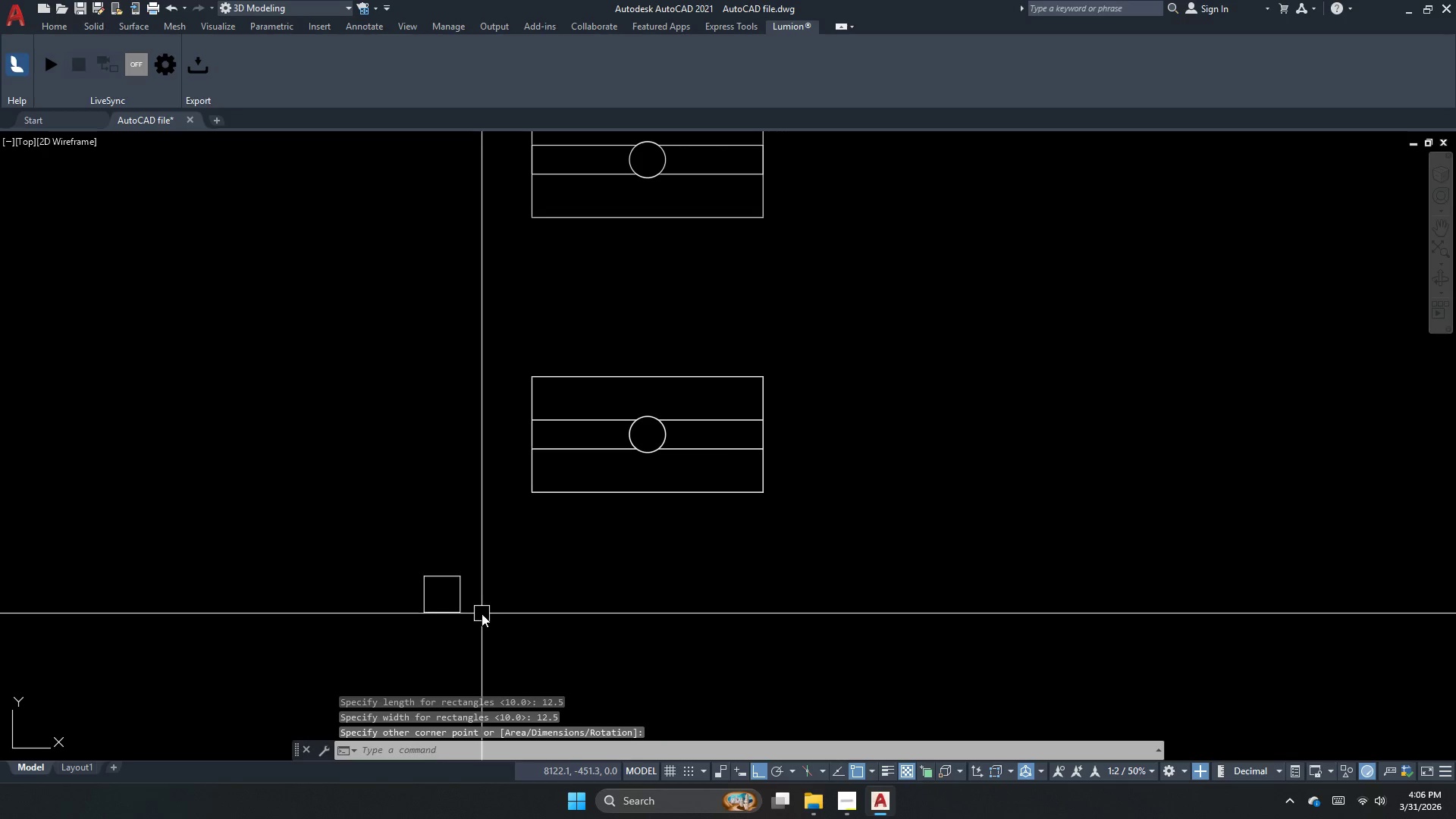 
left_click_drag(start_coordinate=[482, 613], to_coordinate=[463, 608])
 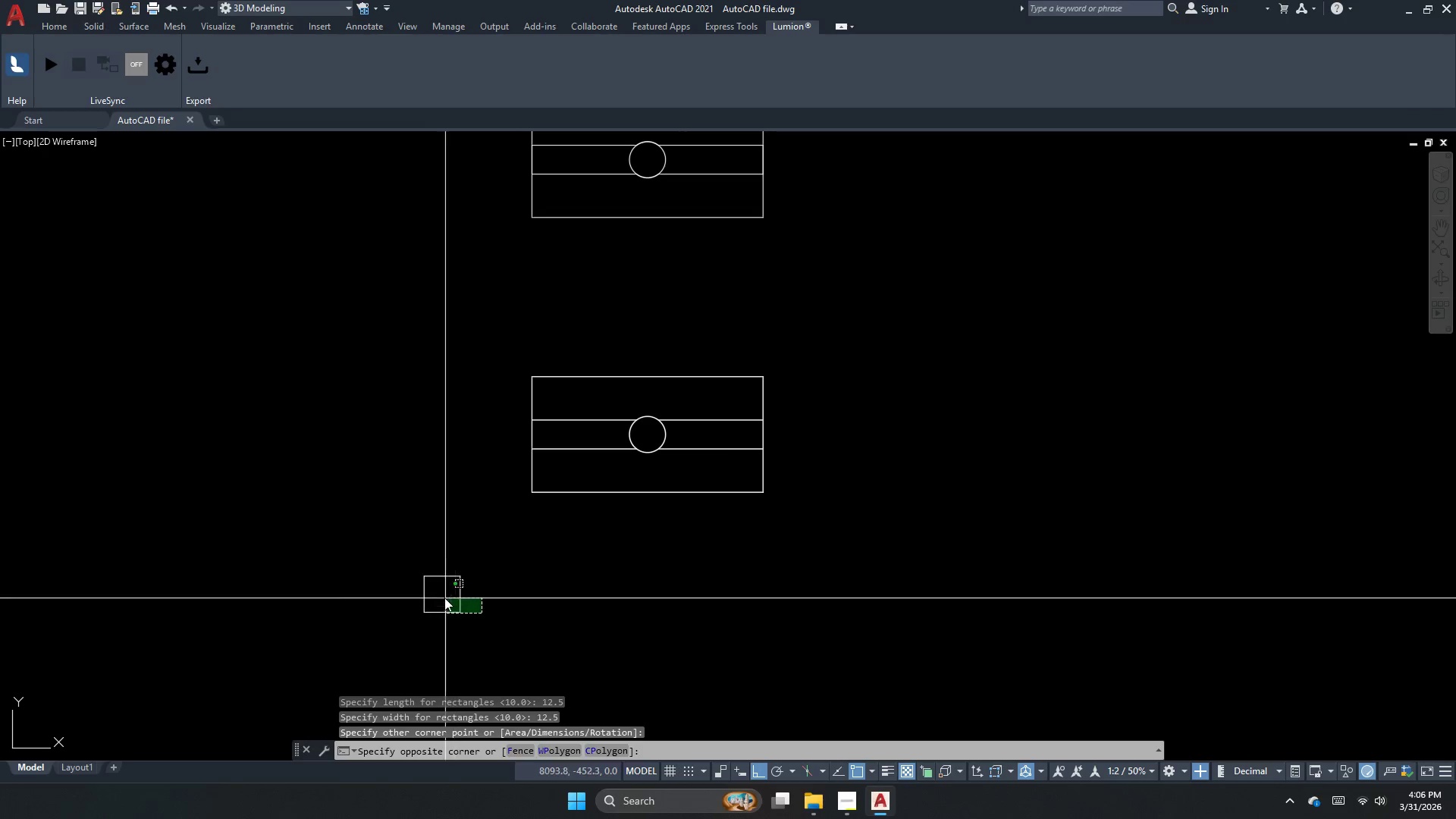 
triple_click([444, 598])
 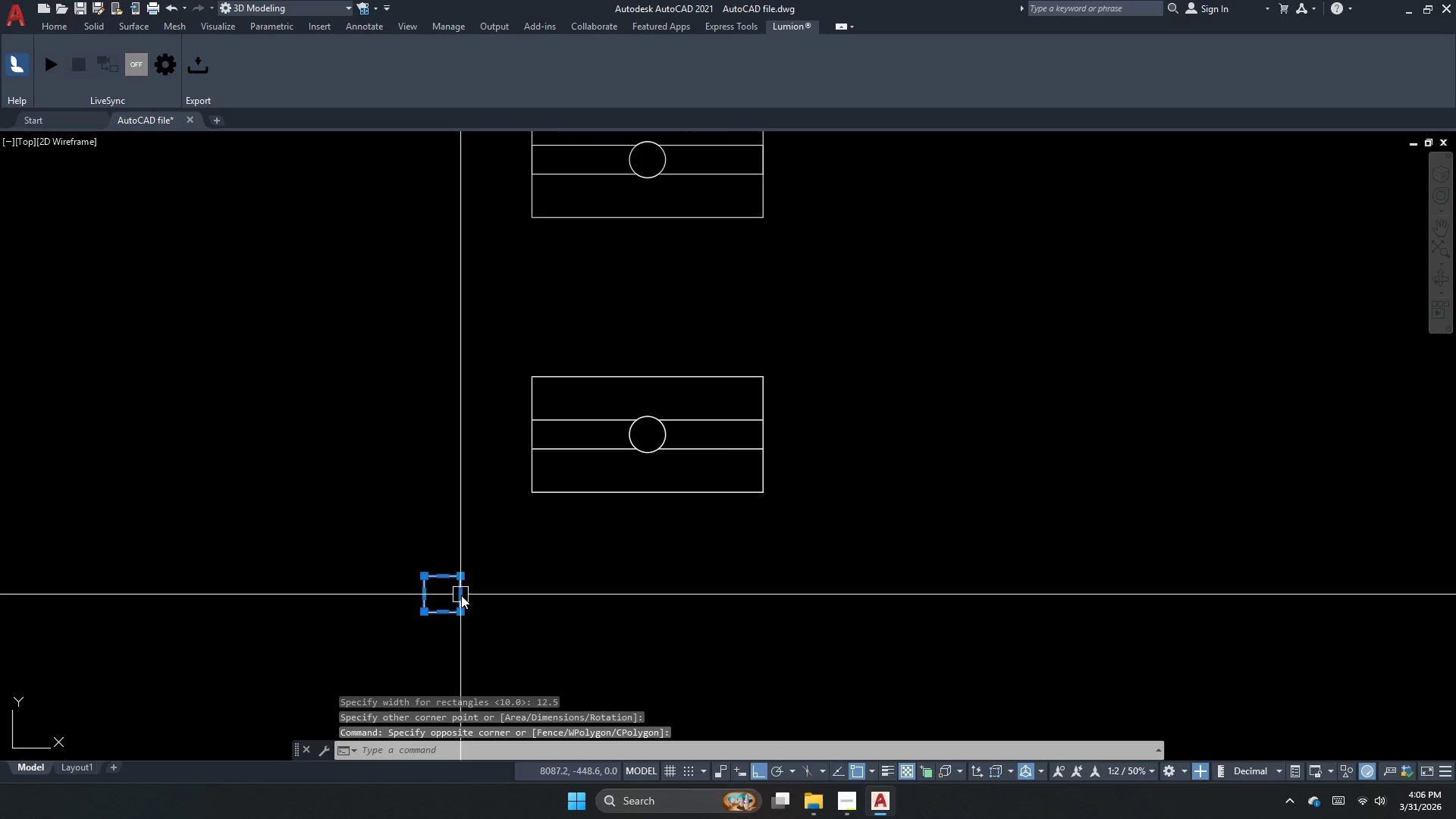 
left_click([461, 595])
 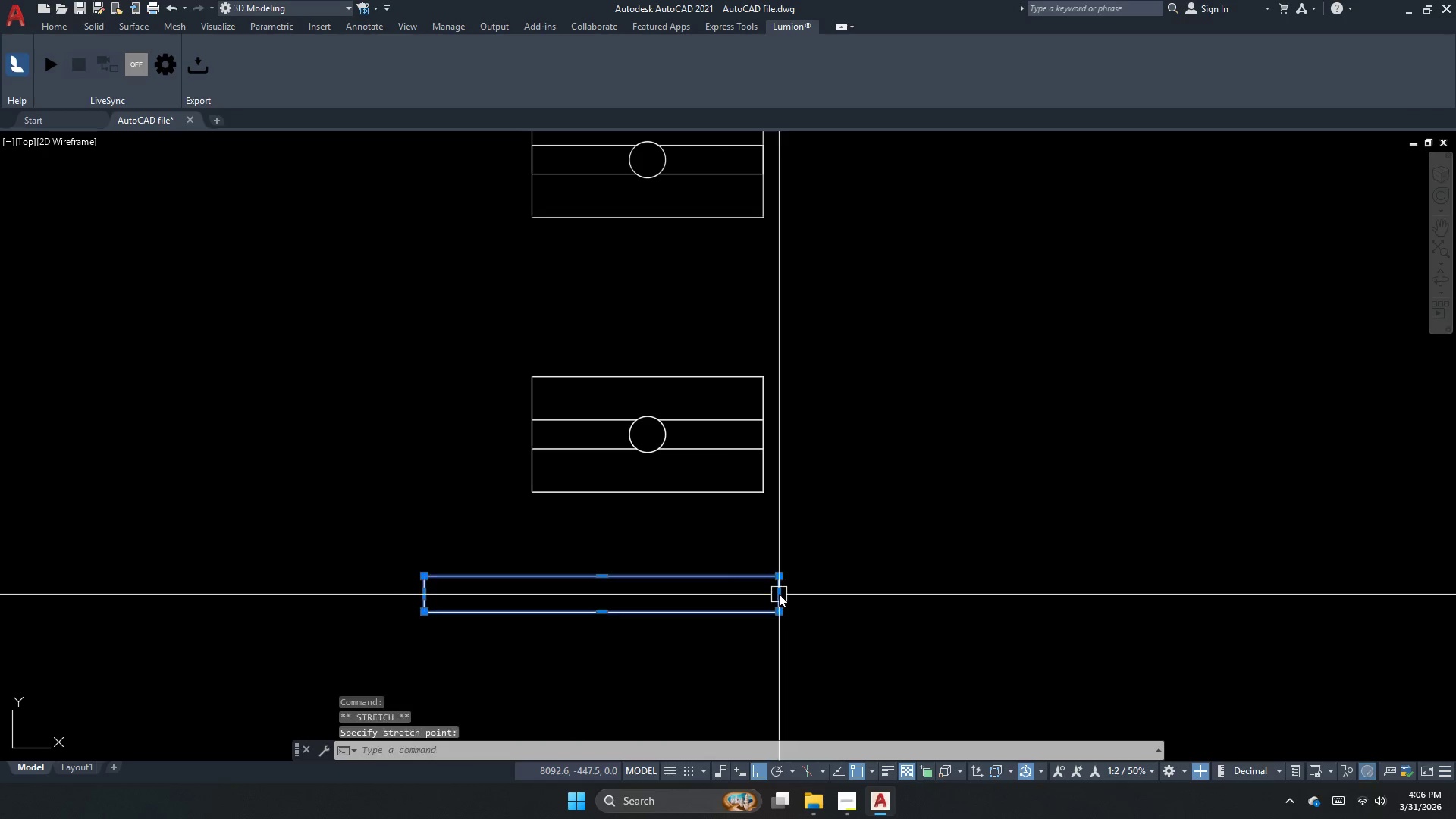 
key(Escape)
type(rec)
 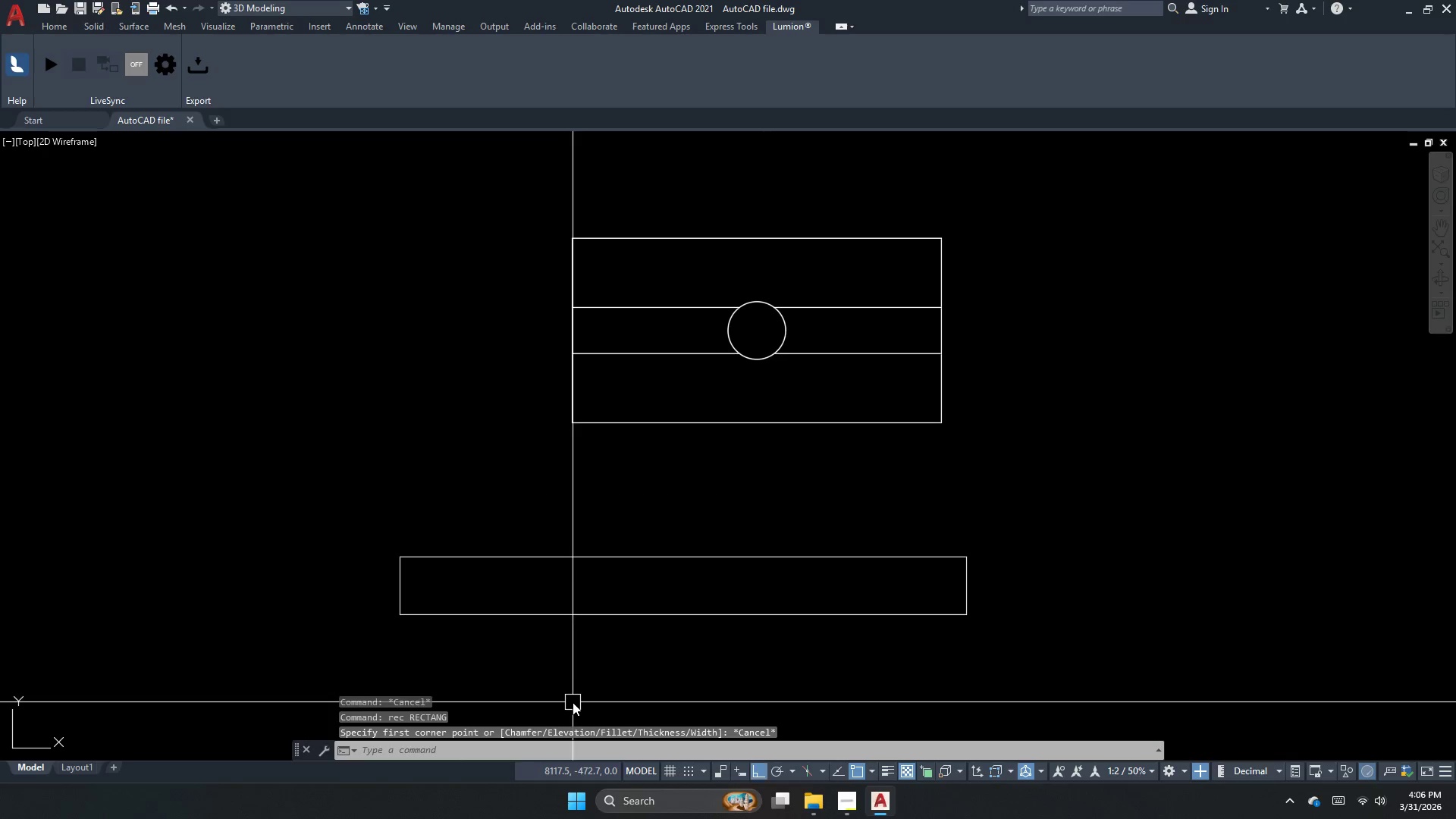 
scroll: coordinate [464, 610], scroll_direction: up, amount: 1.0
 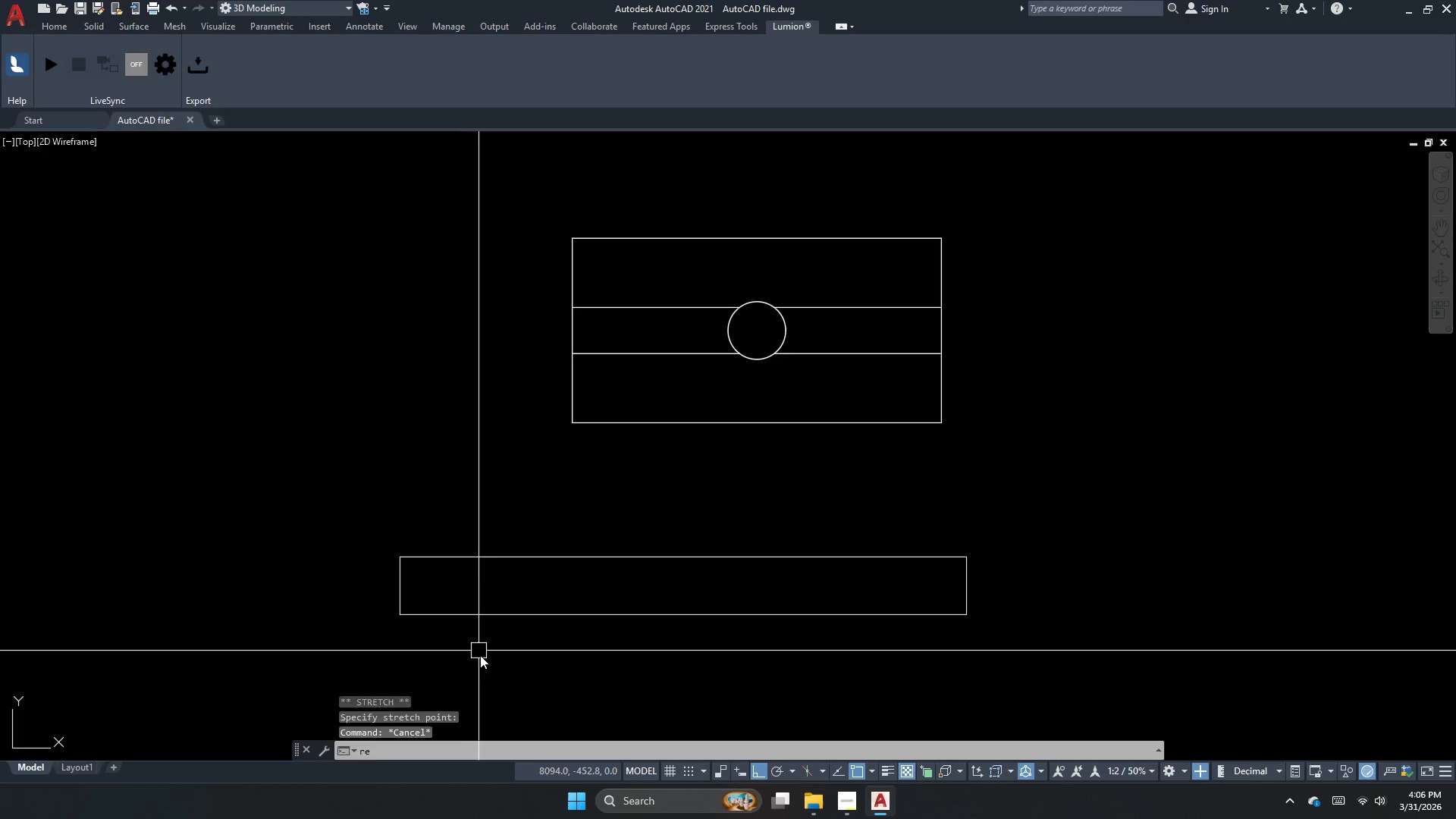 
type( )
key(Escape)
key(Escape)
type(rec )
 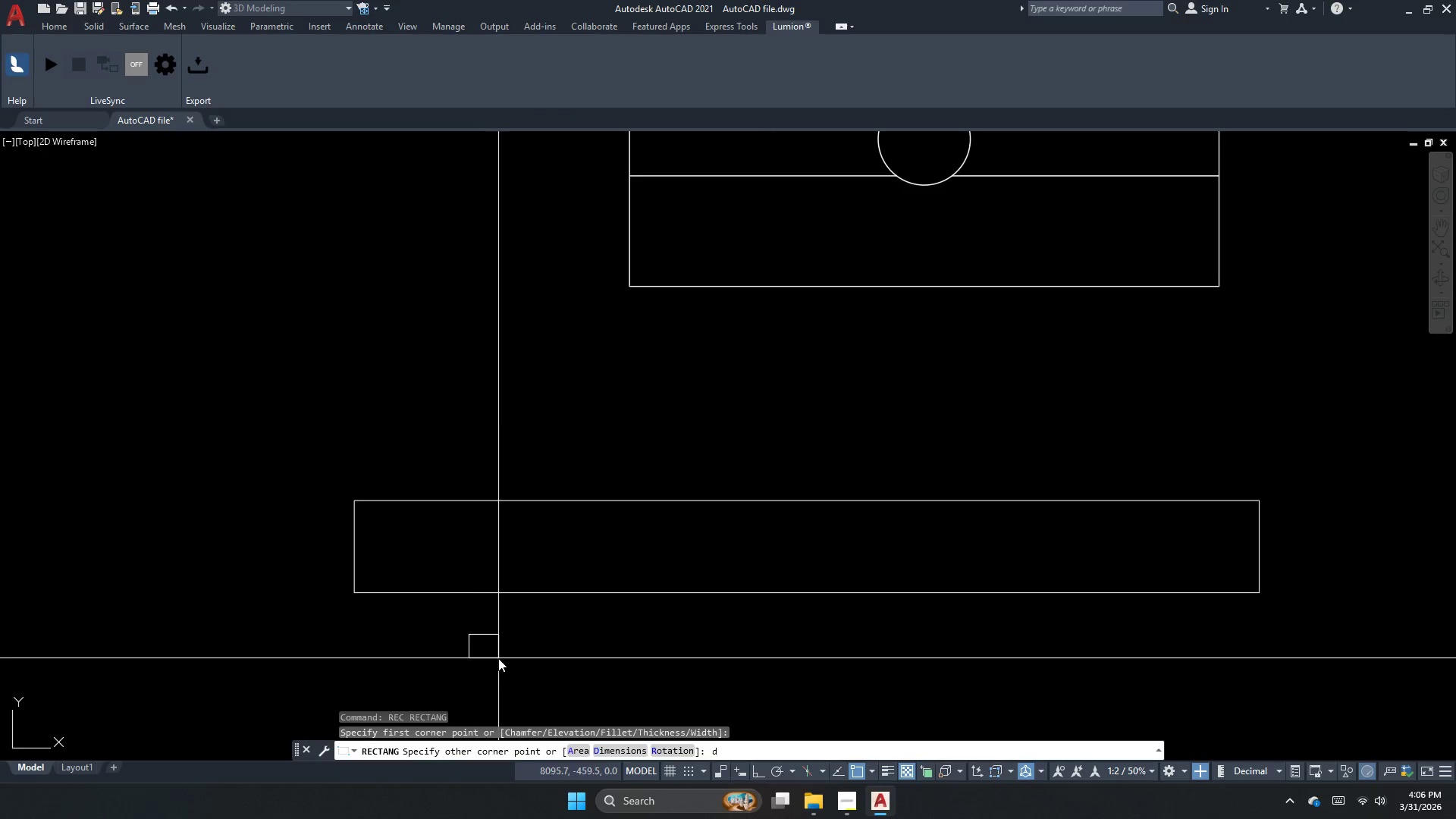 
left_click_drag(start_coordinate=[469, 635], to_coordinate=[482, 648])
 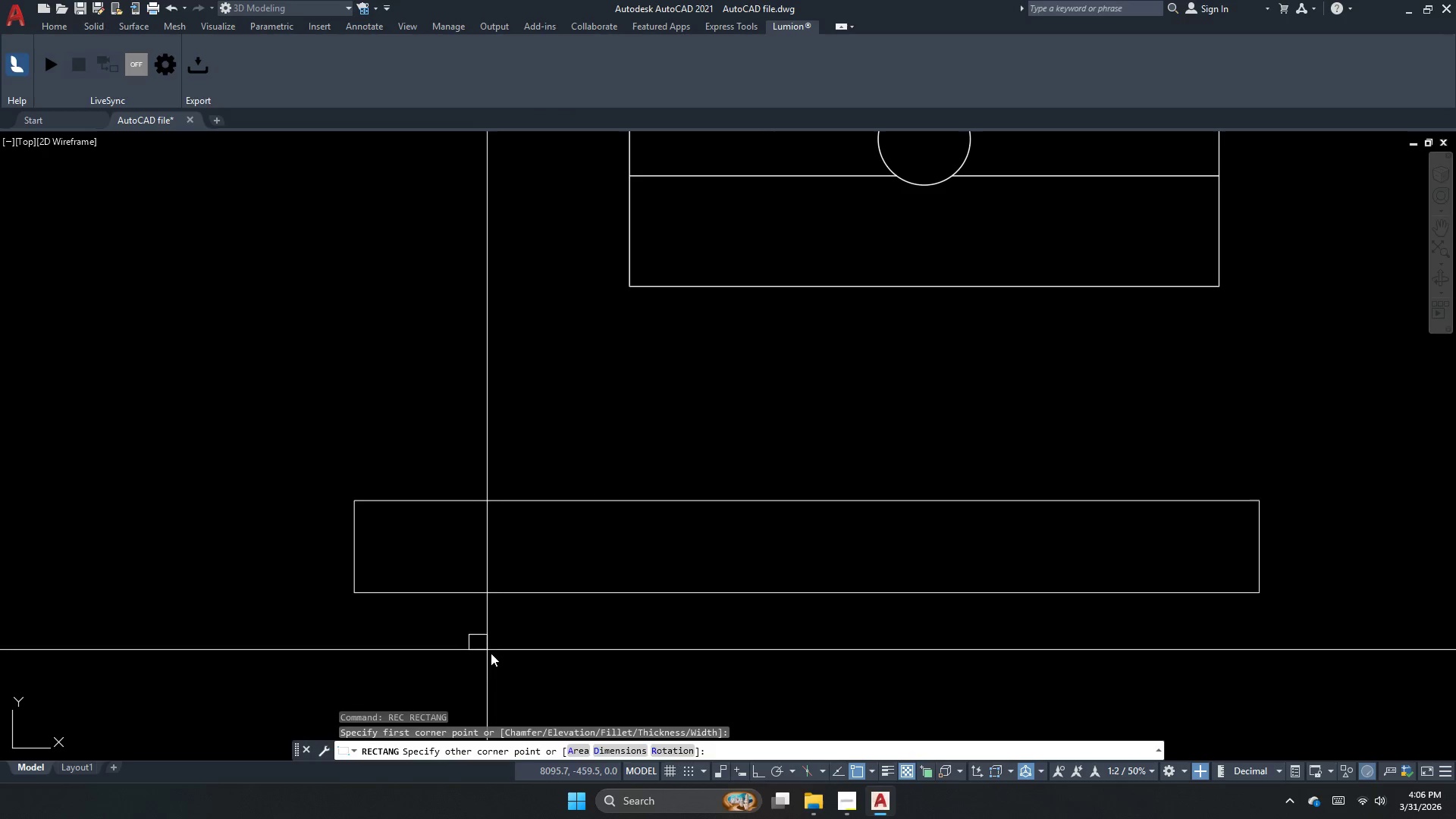 
scroll: coordinate [475, 651], scroll_direction: up, amount: 1.0
 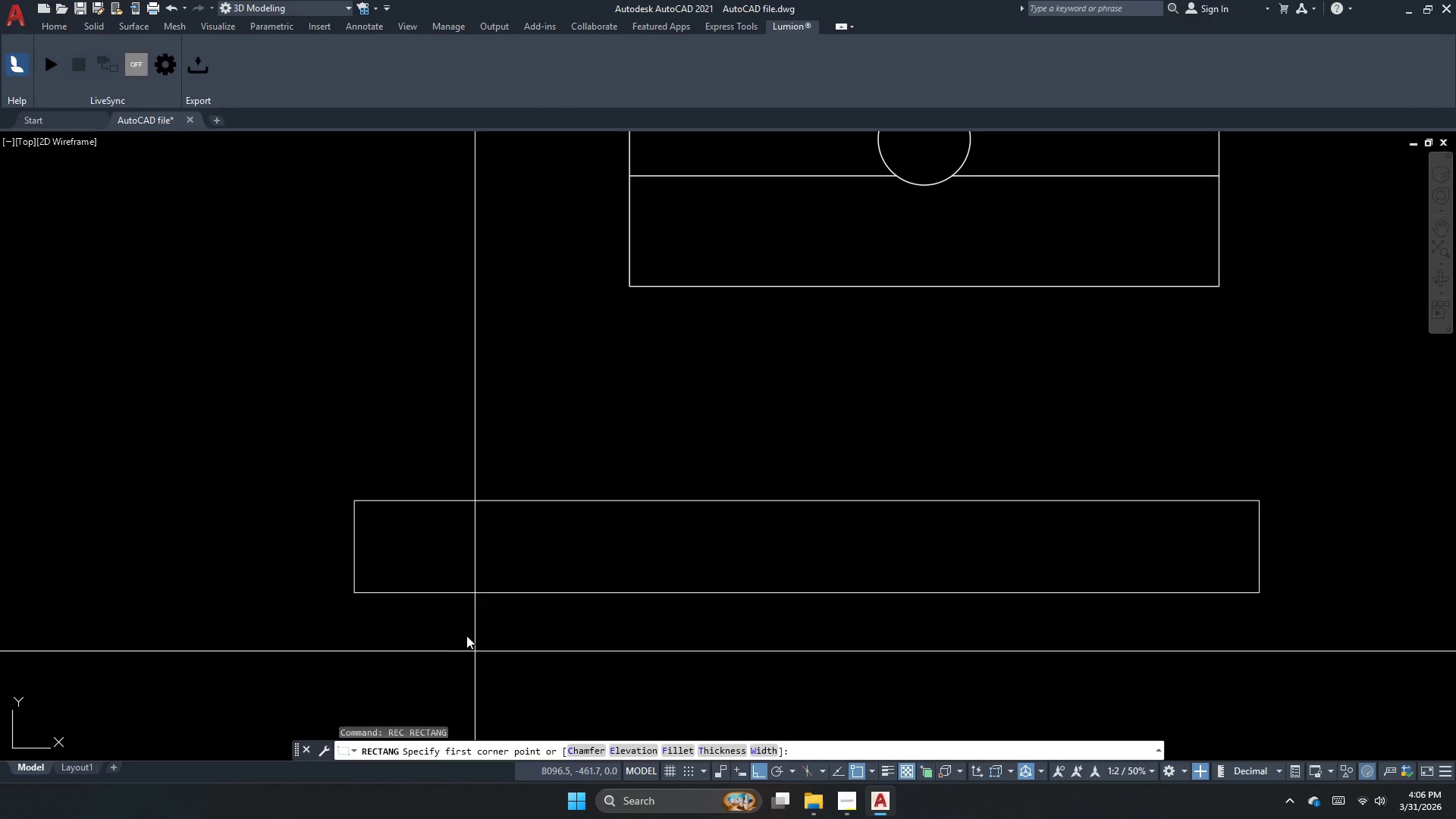 
key(D)
 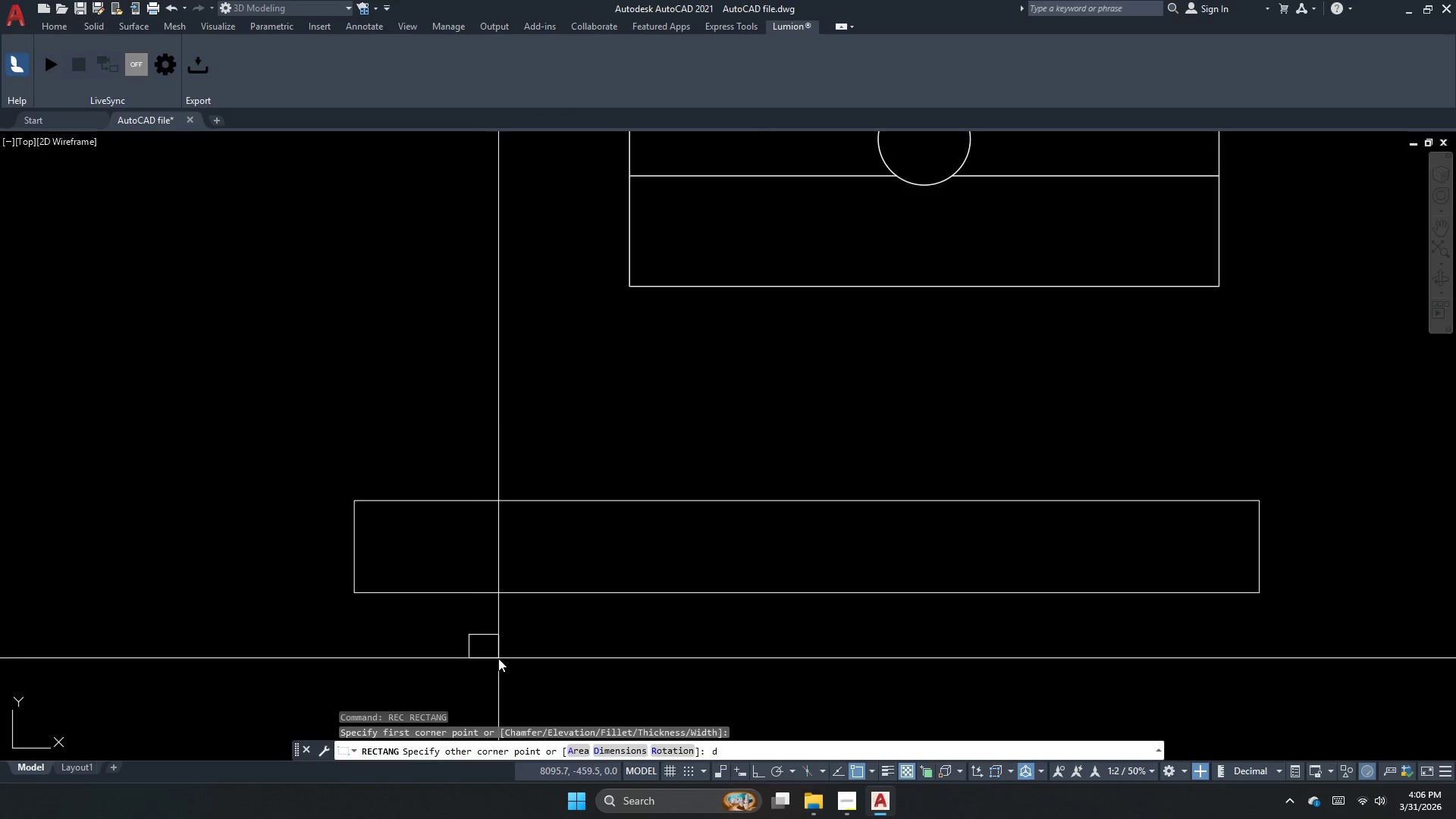 
key(Space)
 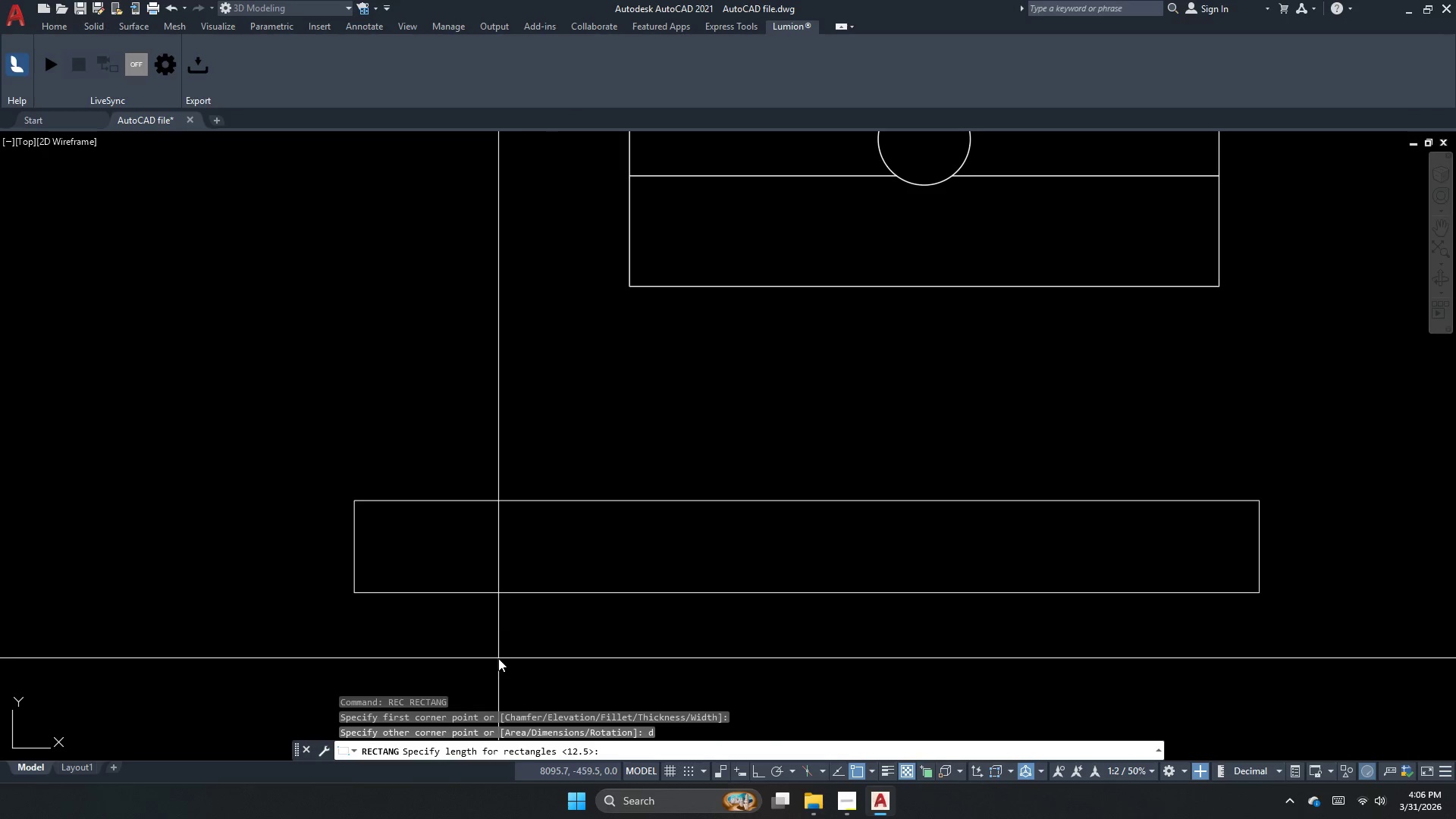 
key(Numpad6)
 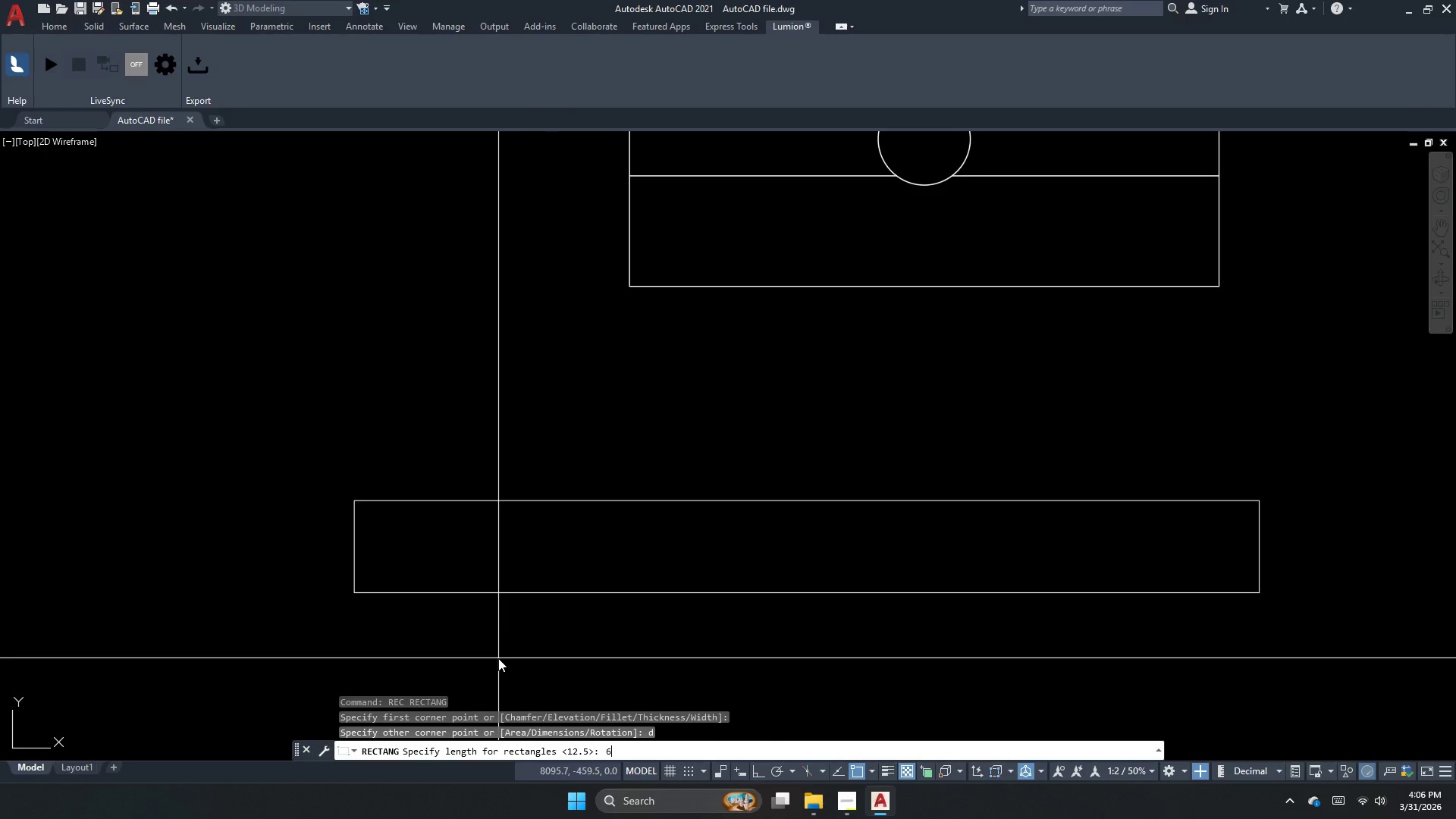 
key(NumpadDecimal)
 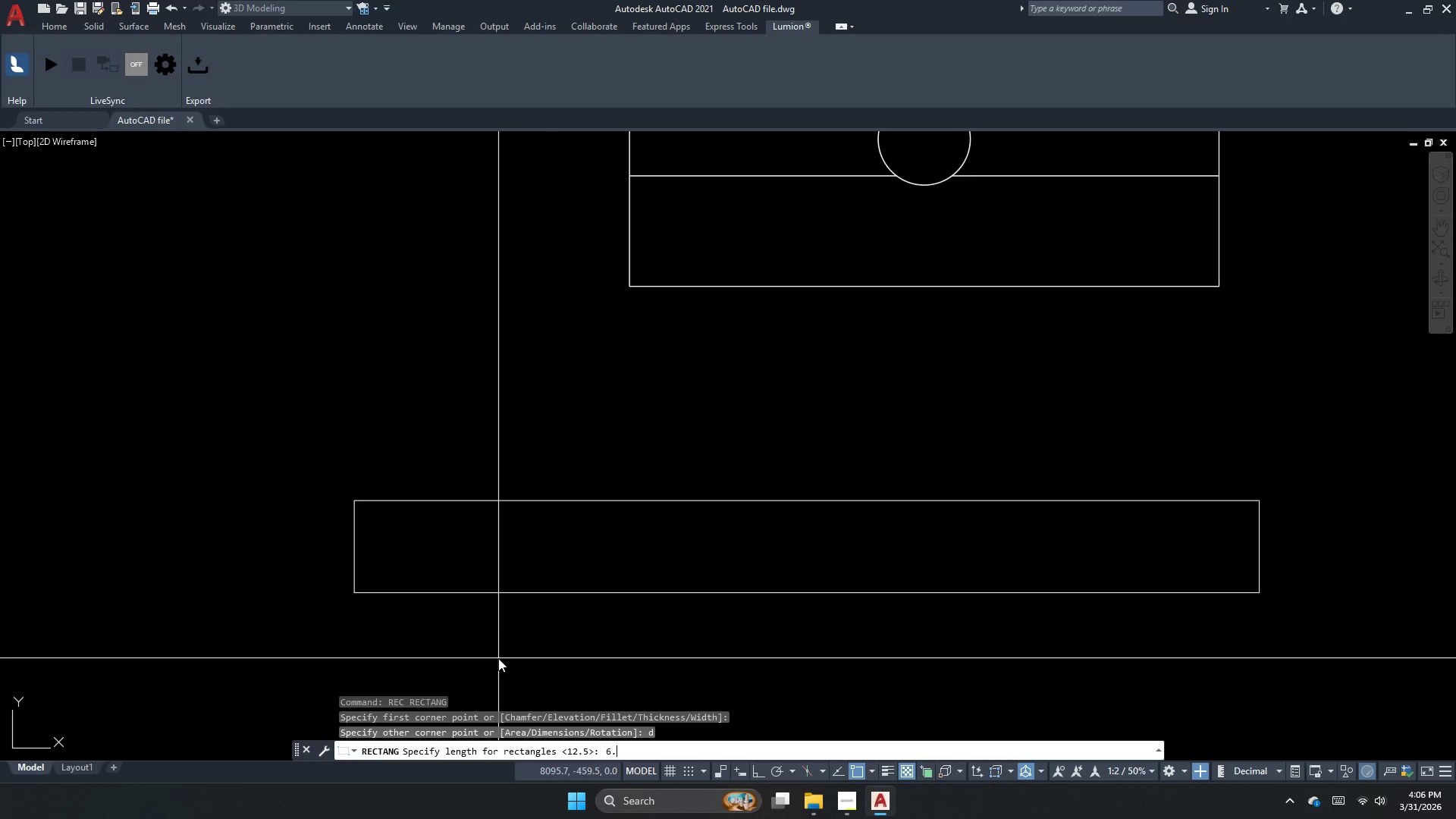 
key(Numpad6)
 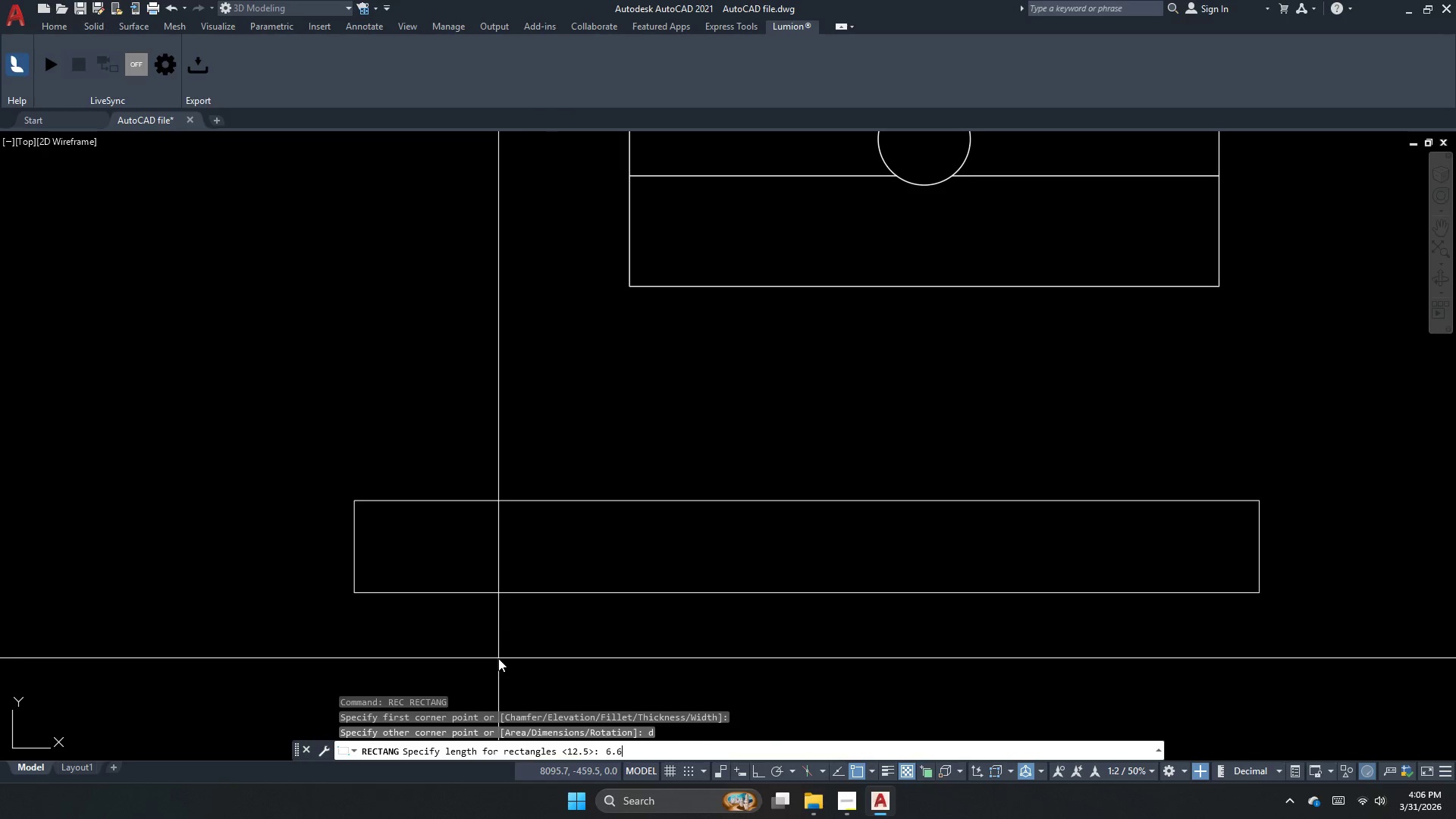 
key(NumpadEnter)
 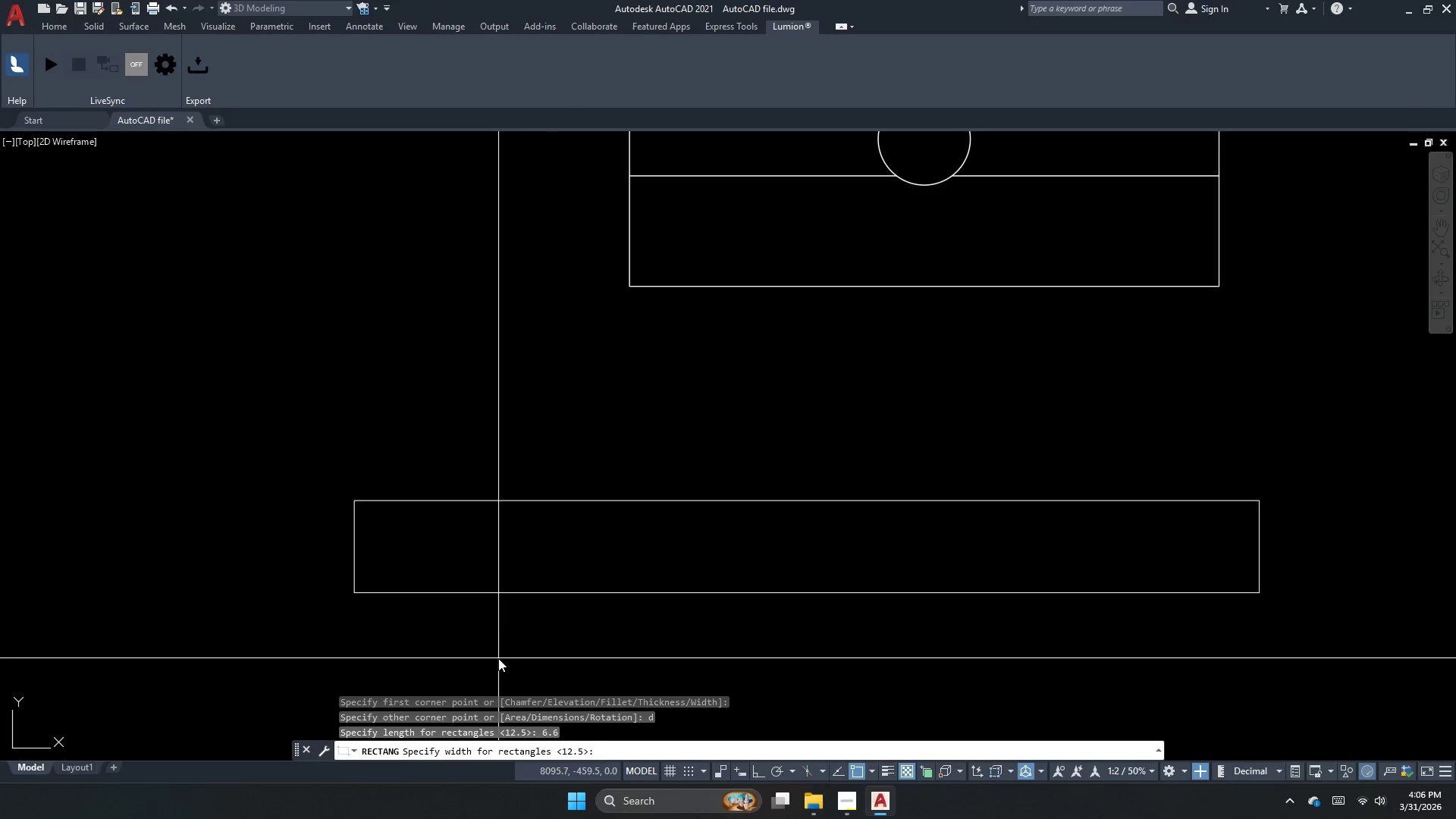 
key(Numpad6)
 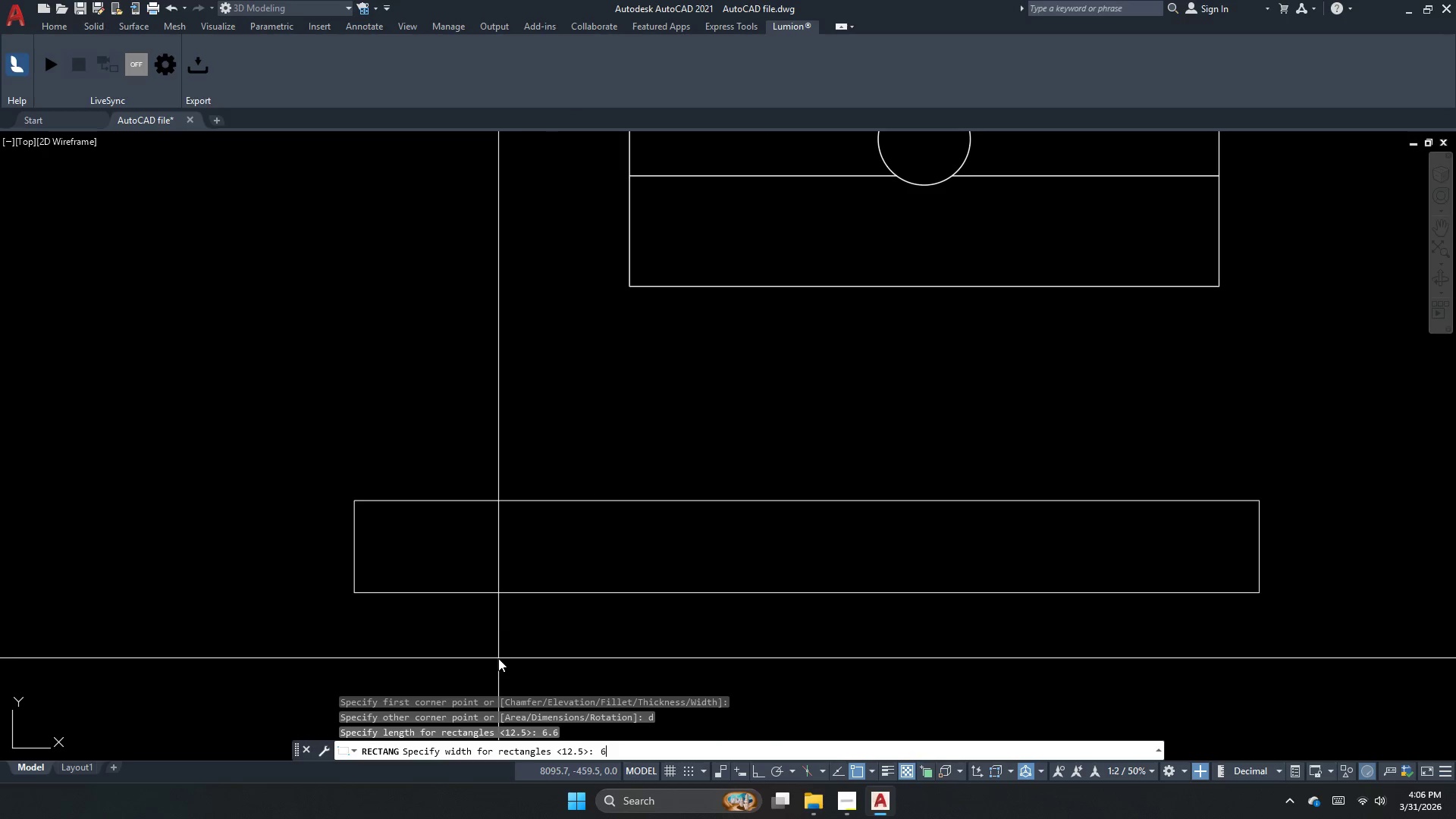 
key(NumpadDecimal)
 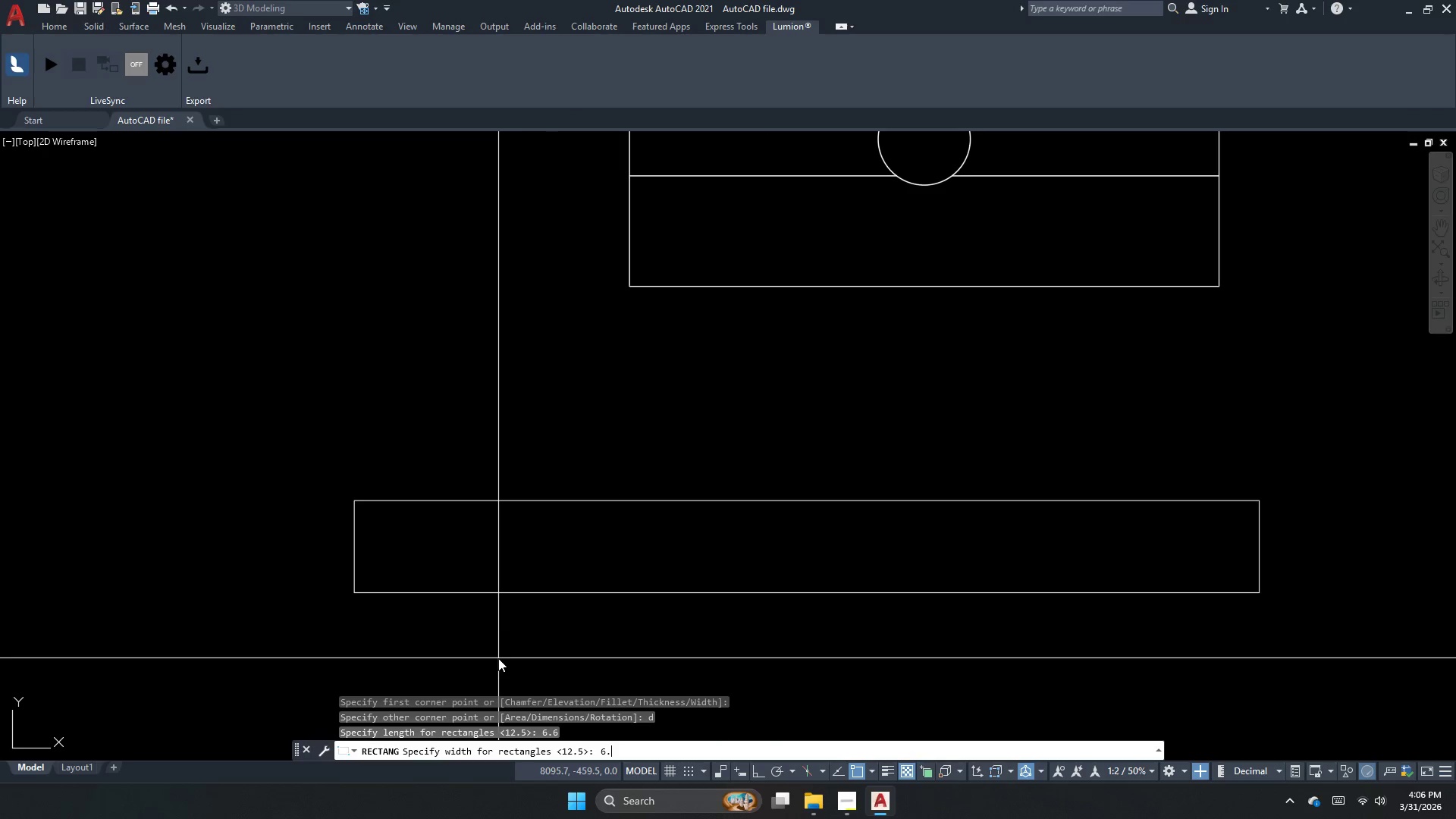 
key(Numpad6)
 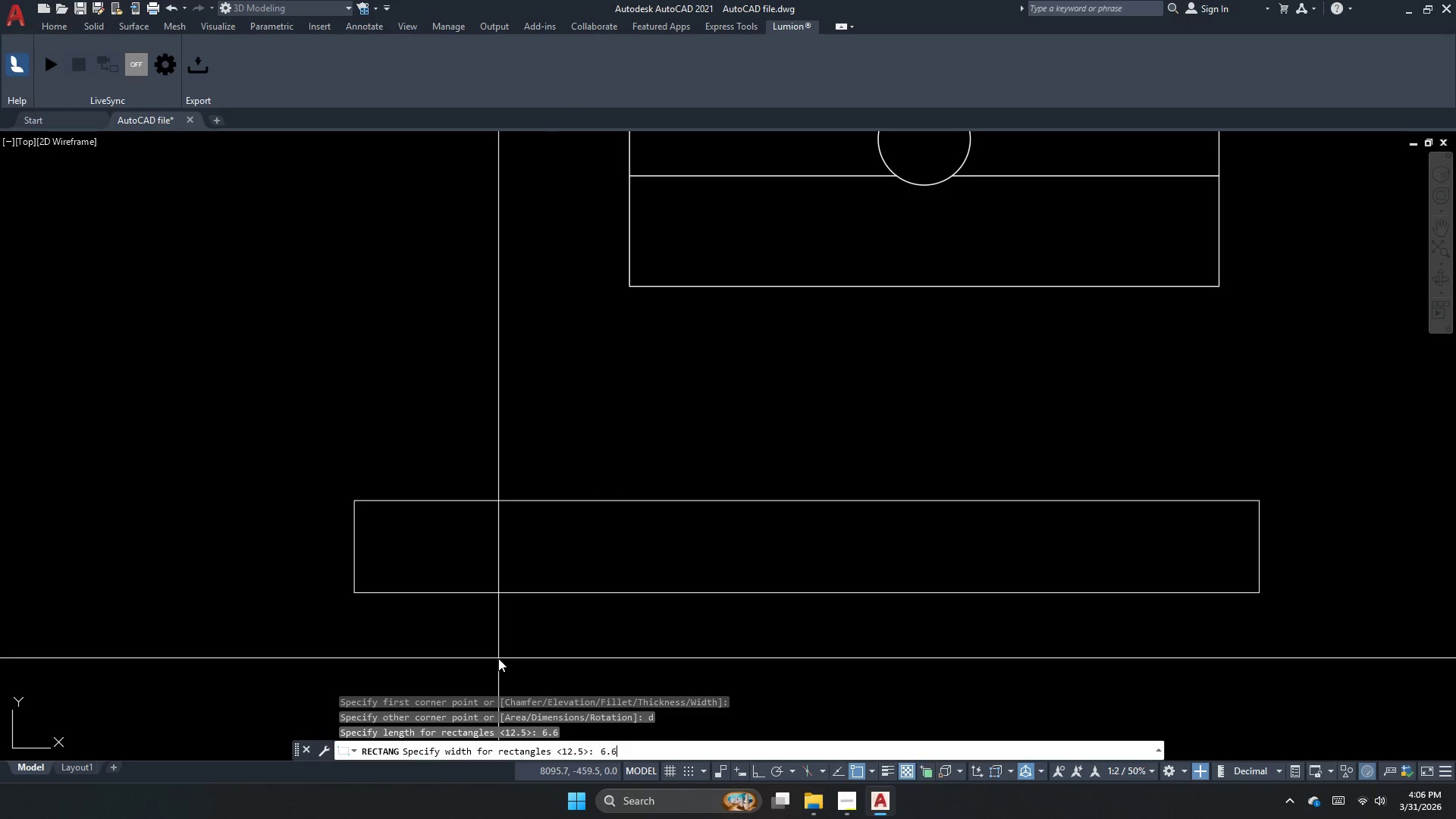 
key(NumpadEnter)
 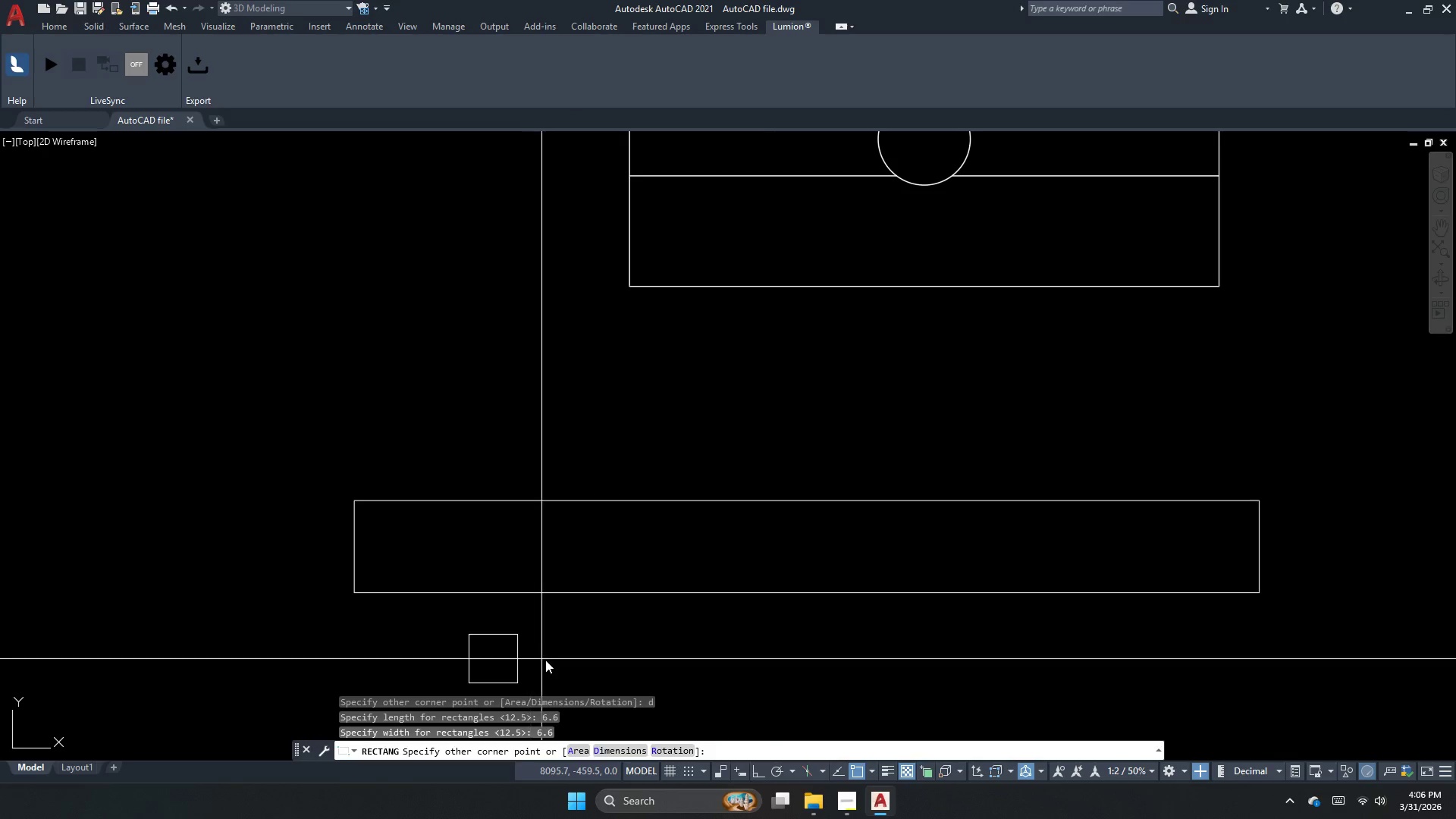 
left_click_drag(start_coordinate=[546, 662], to_coordinate=[541, 667])
 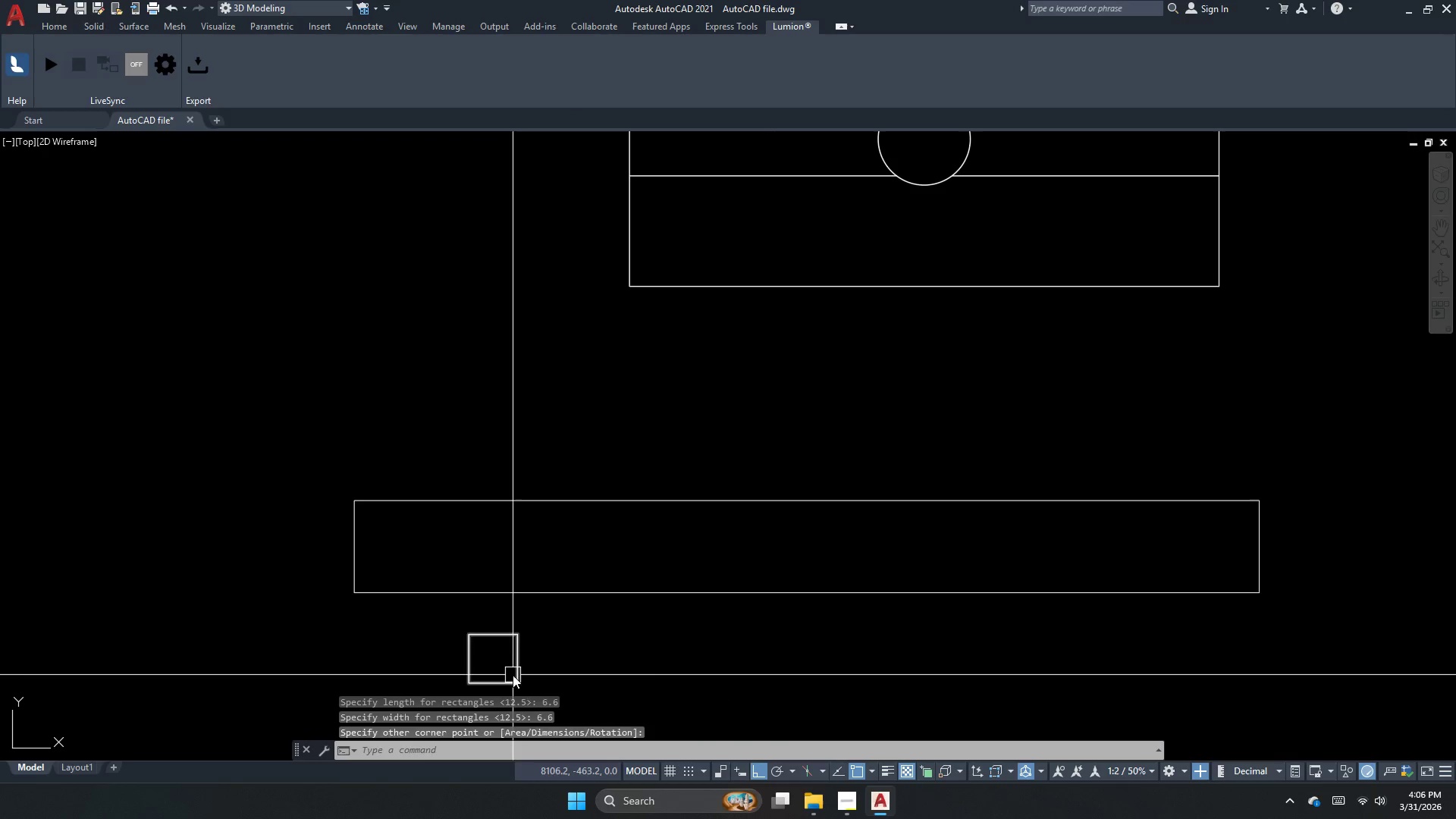 
double_click([513, 675])
 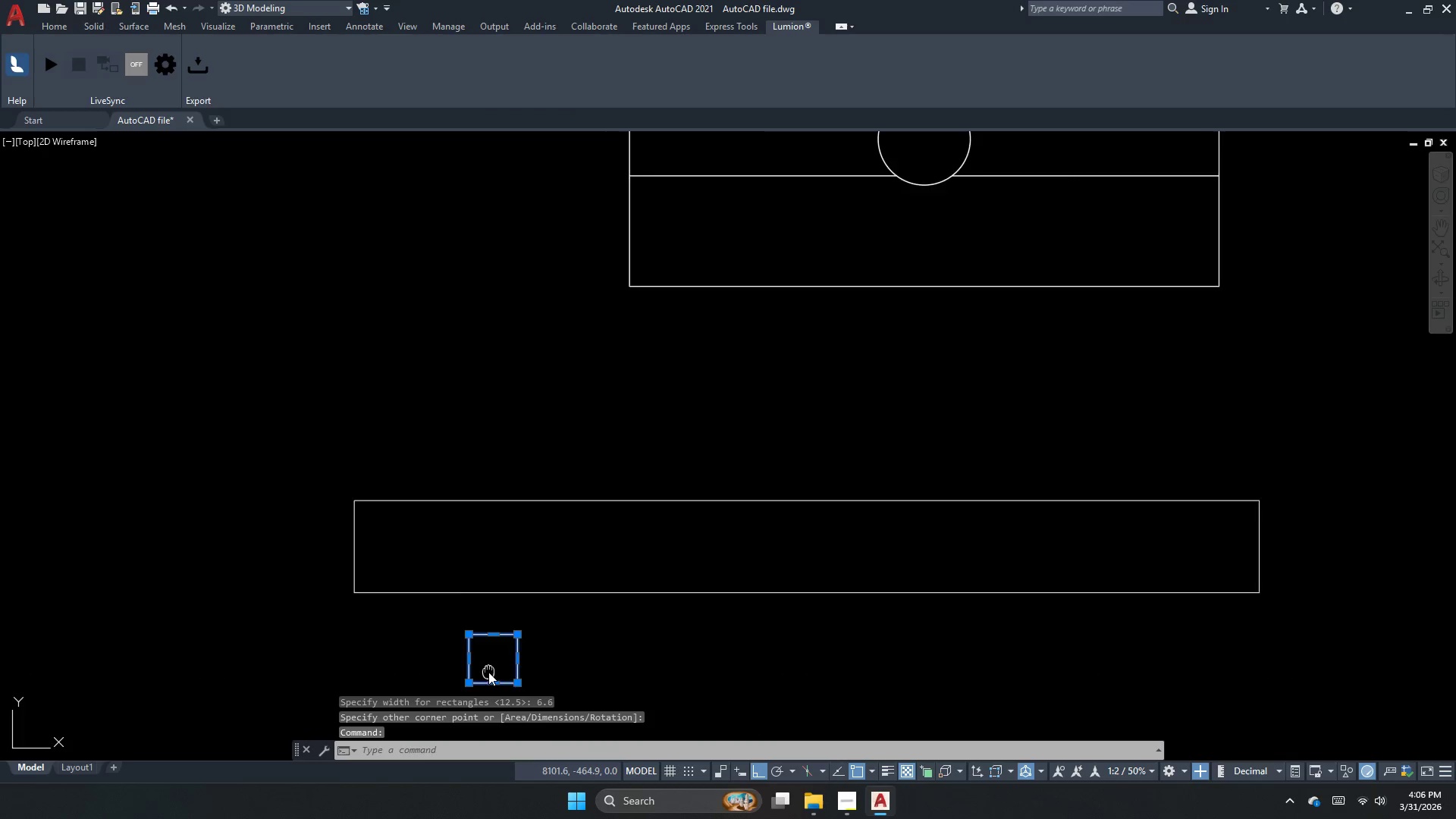 
key(M)
 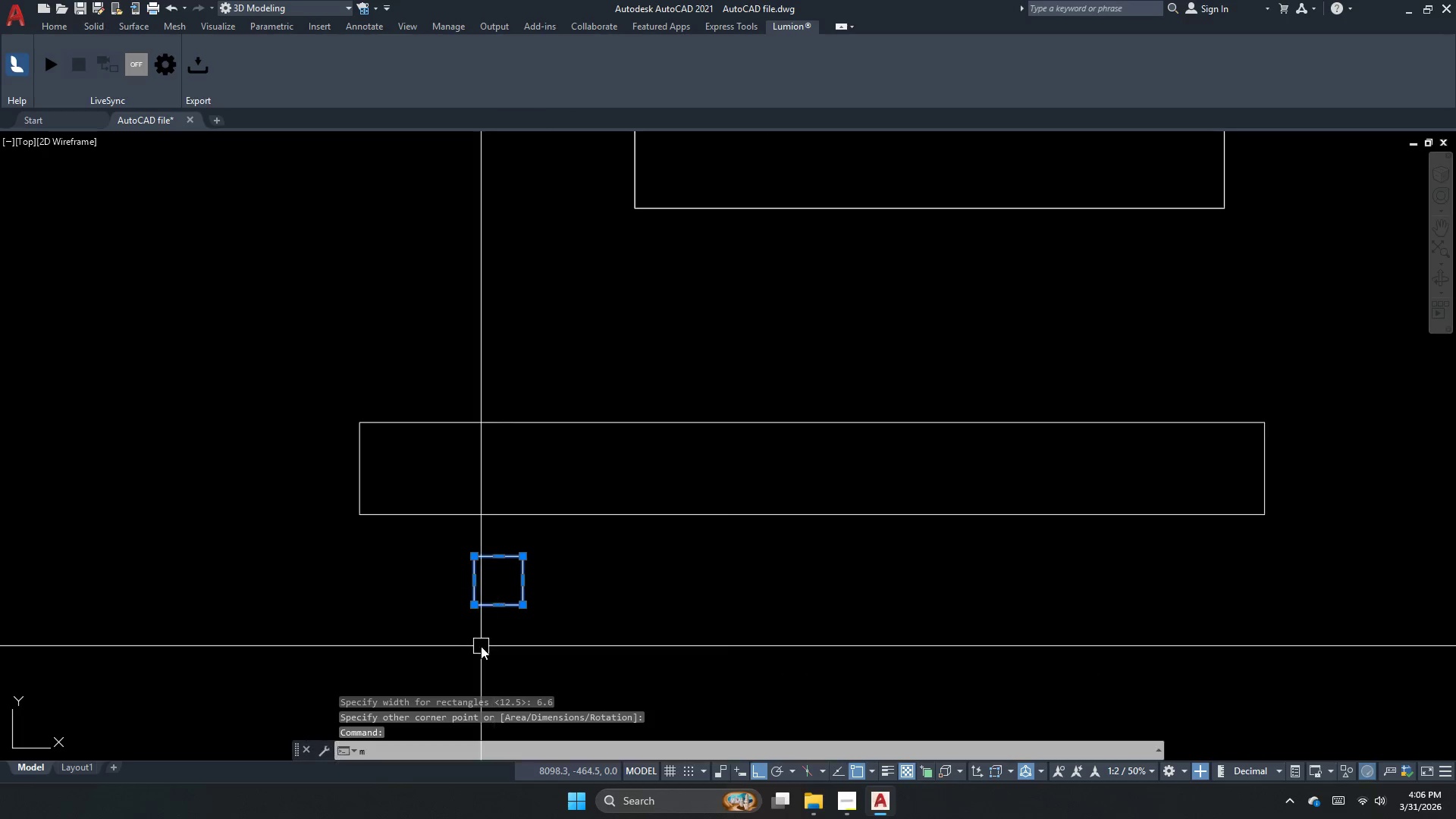 
key(Space)
 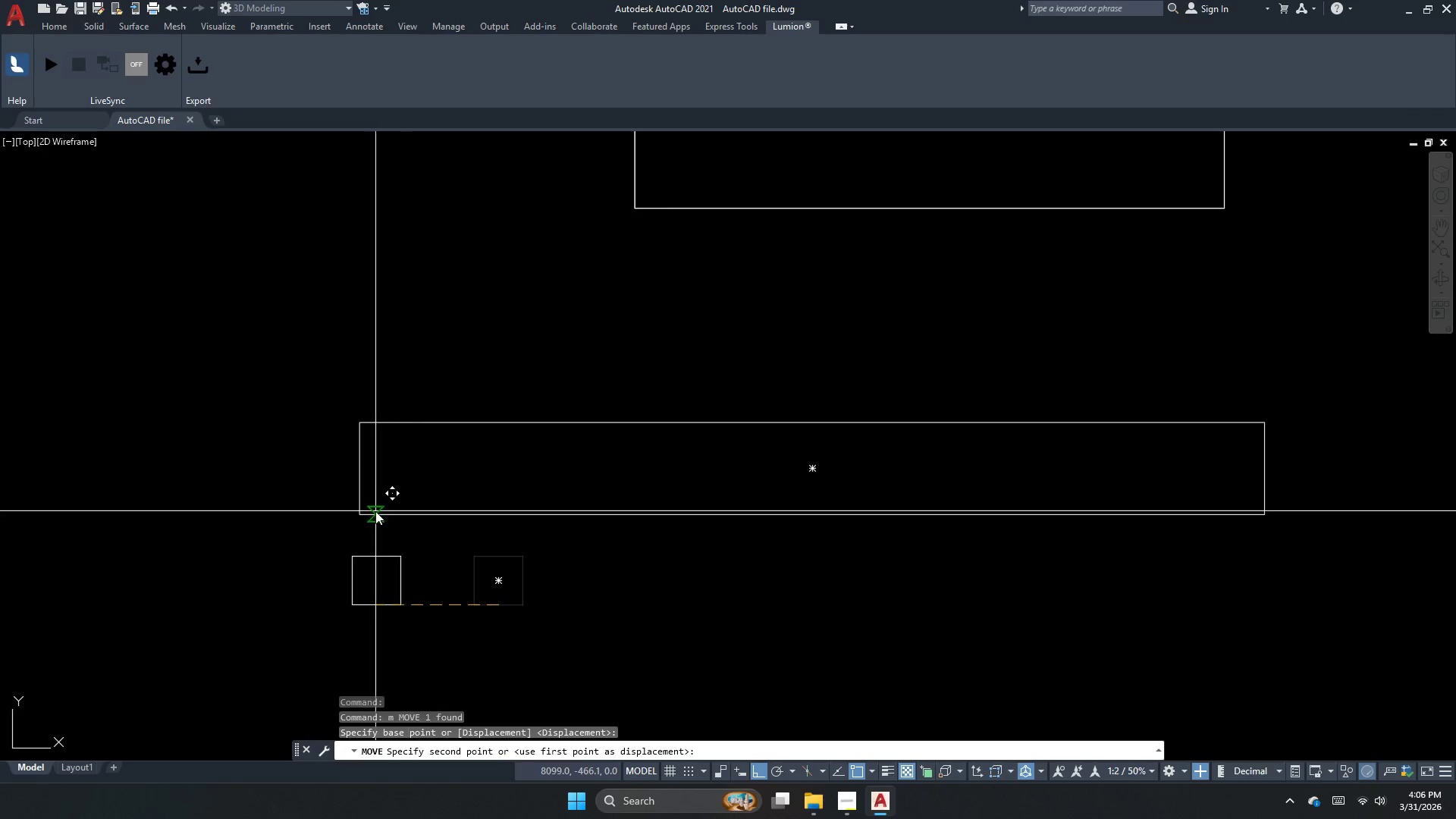 
left_click_drag(start_coordinate=[353, 517], to_coordinate=[360, 513])
 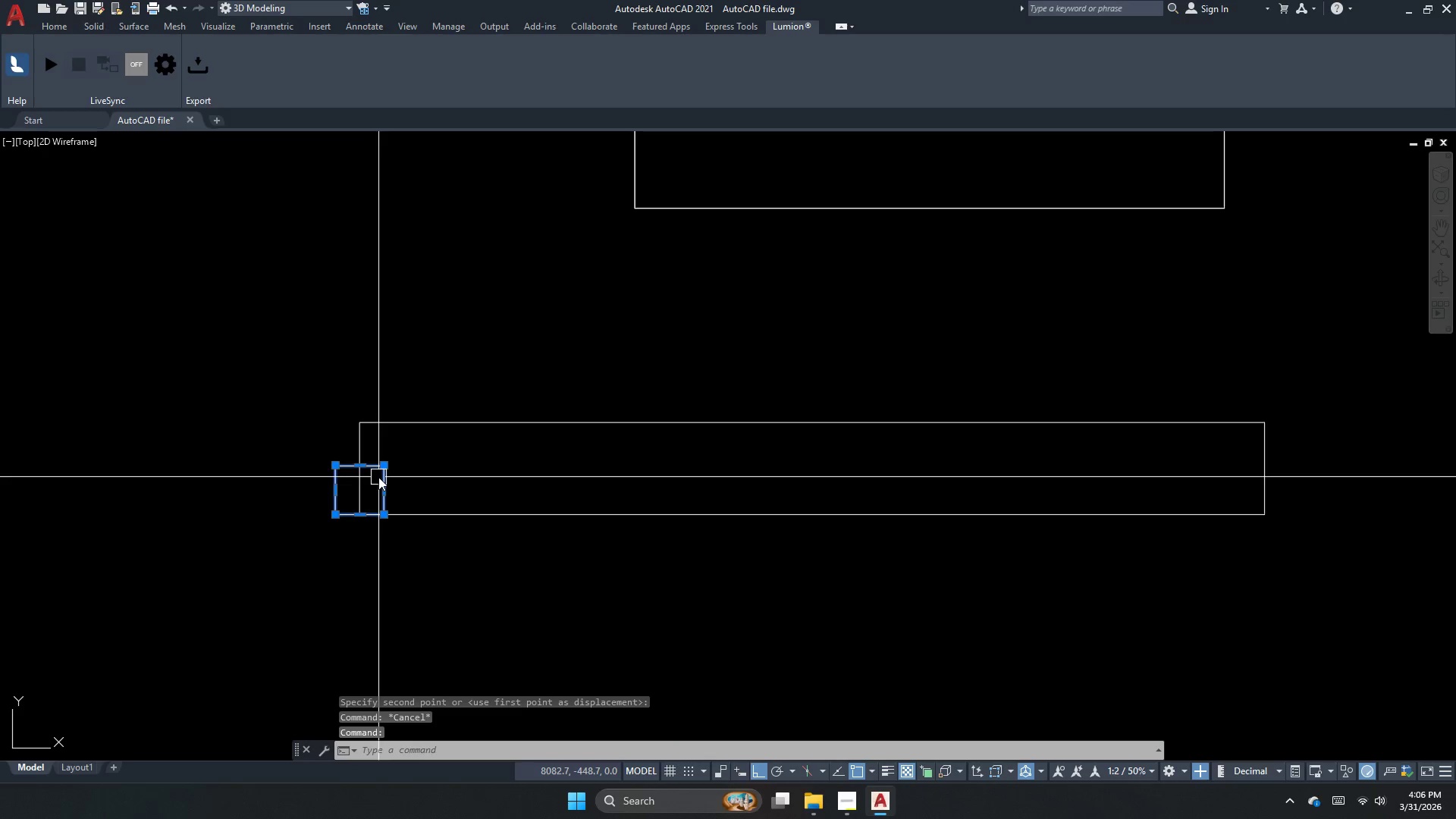 
key(Escape)
 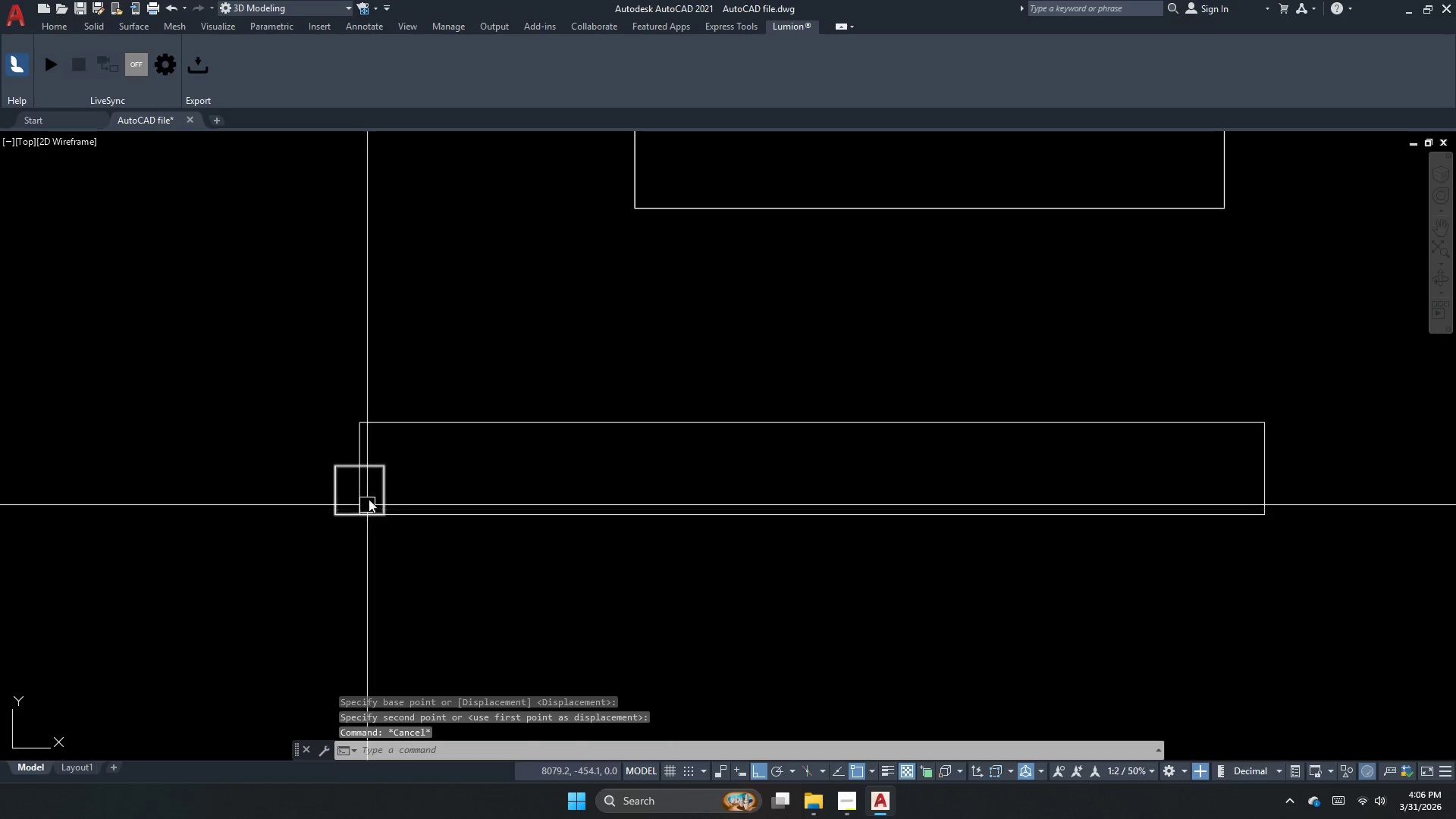 
double_click([378, 477])
 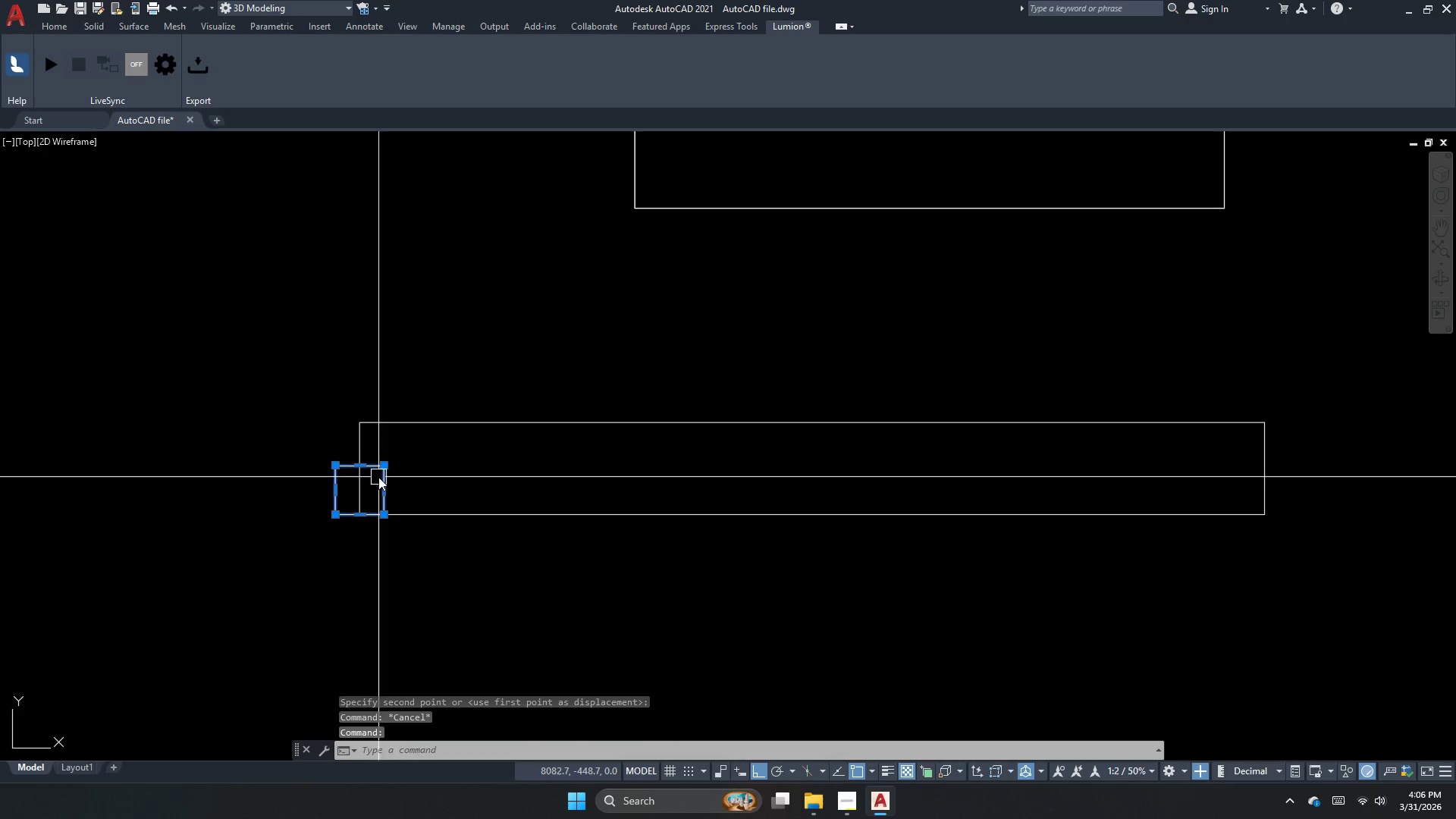 
key(M)
 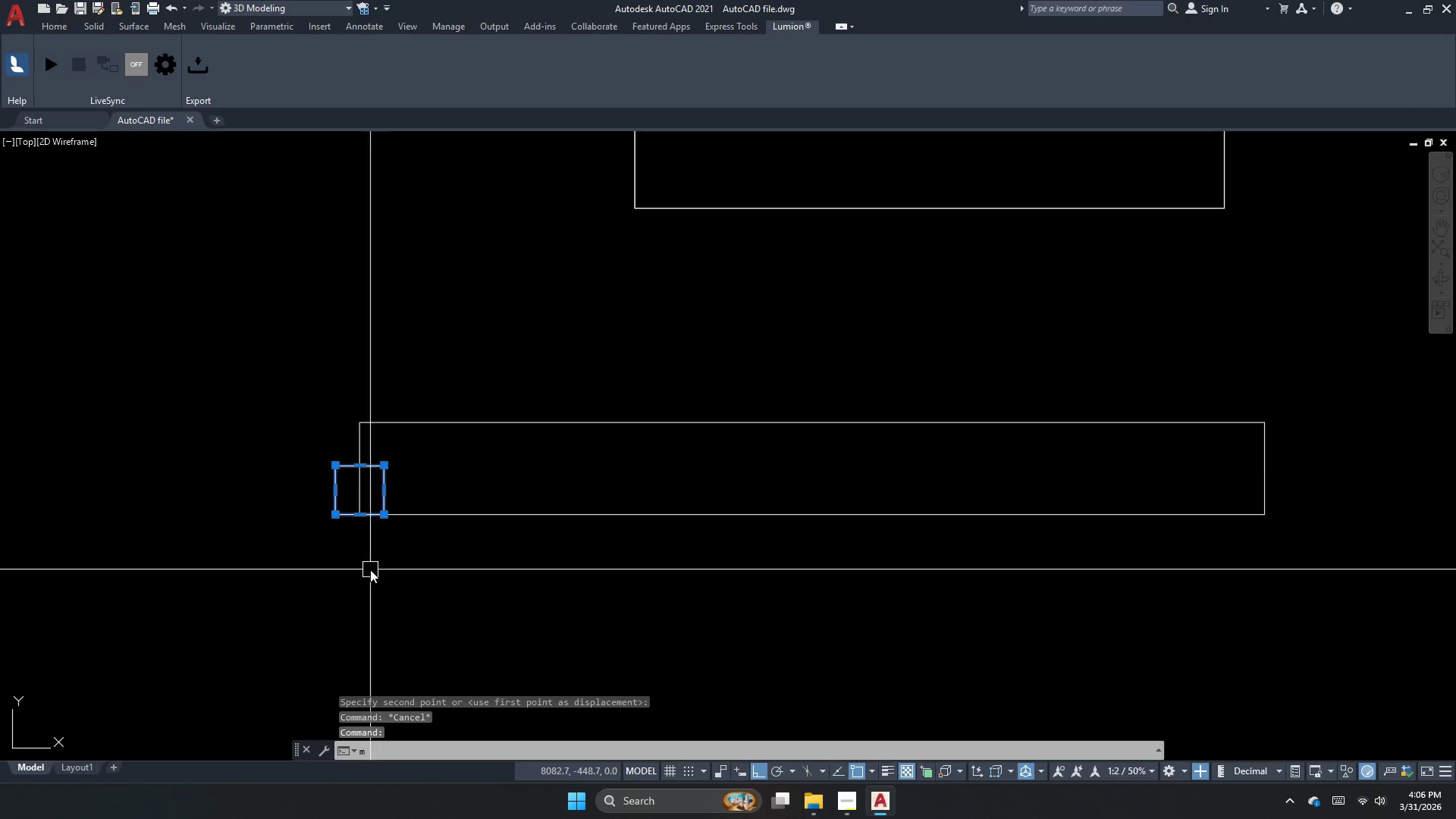 
key(Space)
 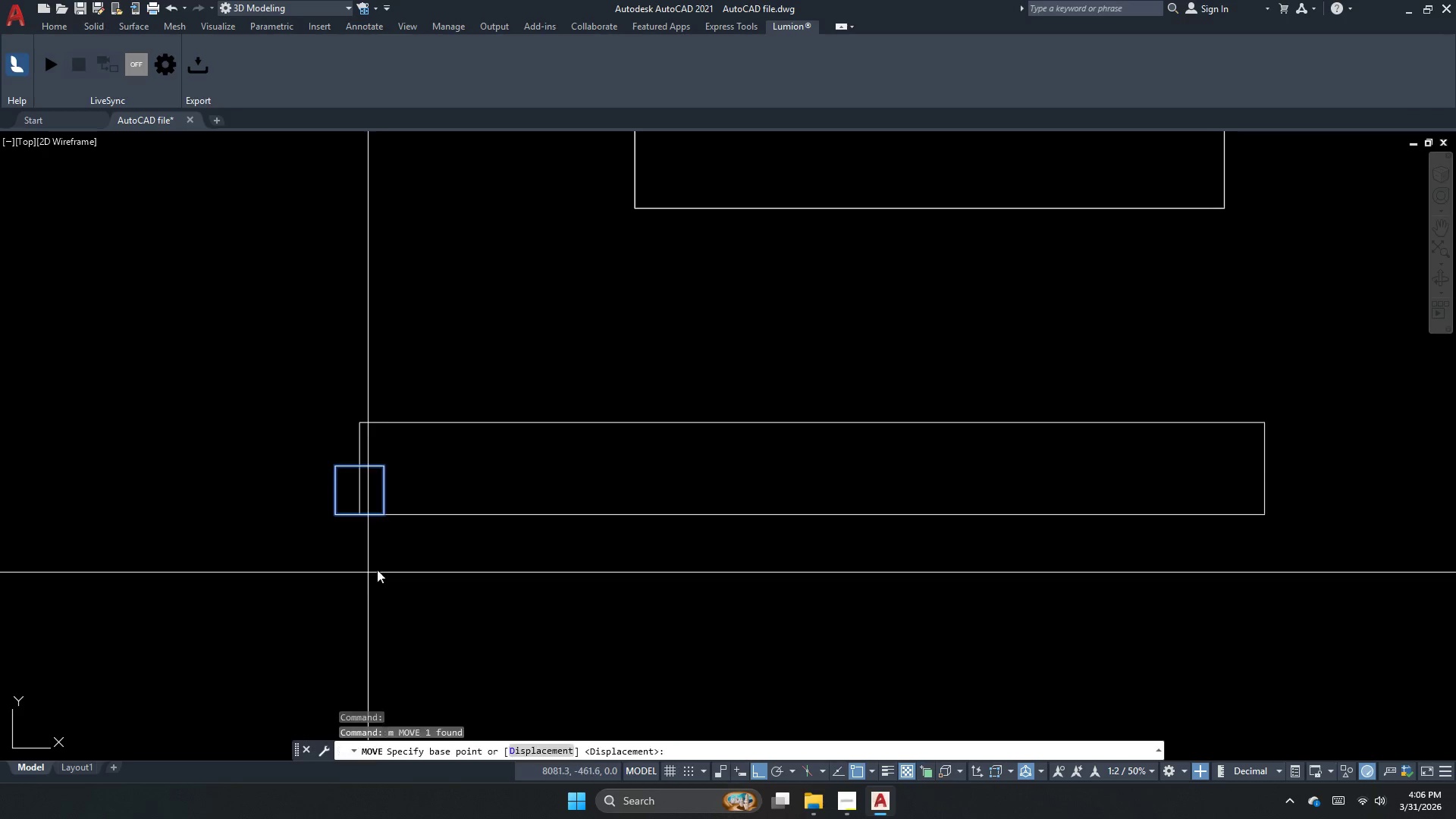 
left_click_drag(start_coordinate=[388, 580], to_coordinate=[444, 579])
 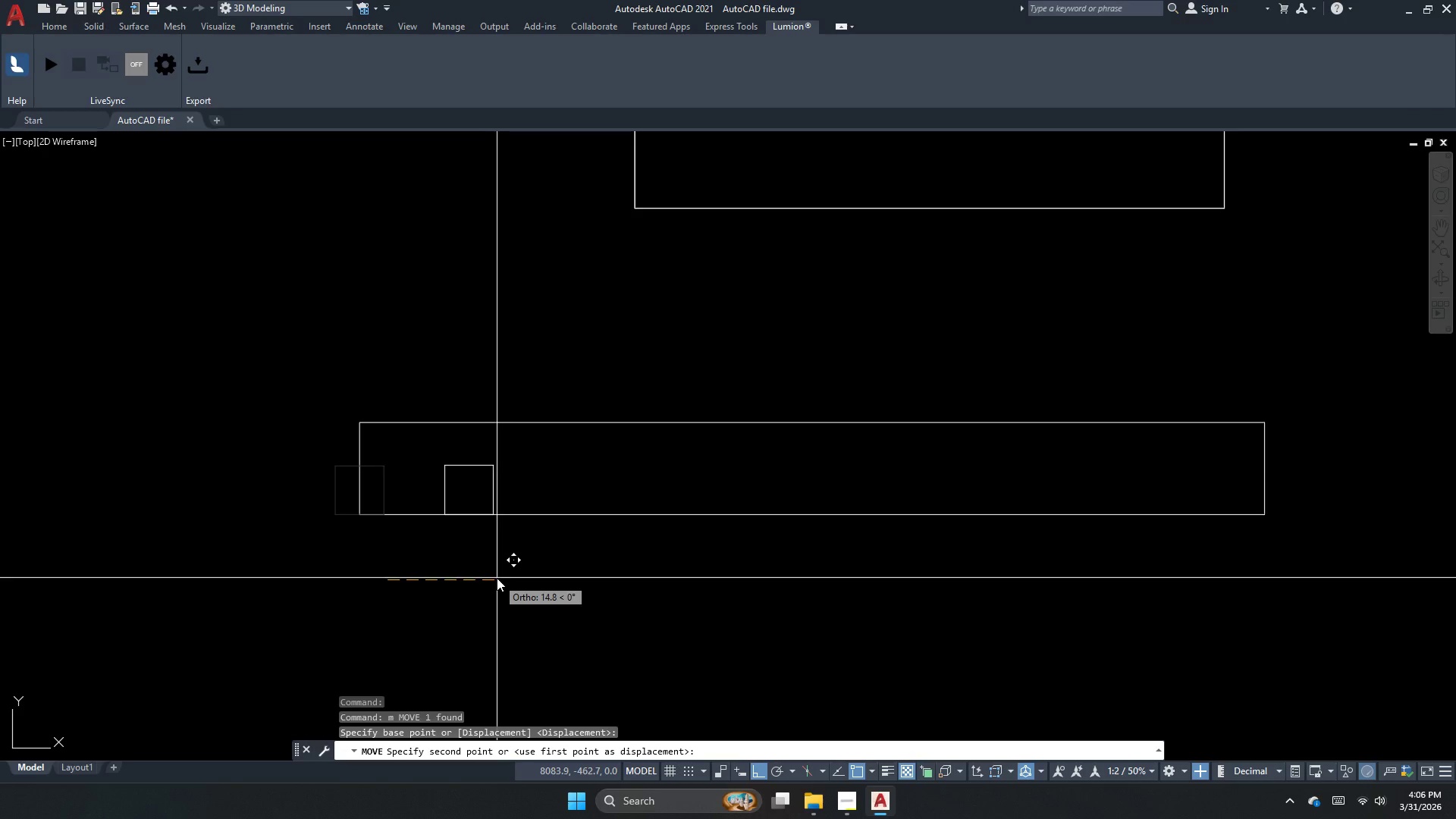 
key(Numpad1)
 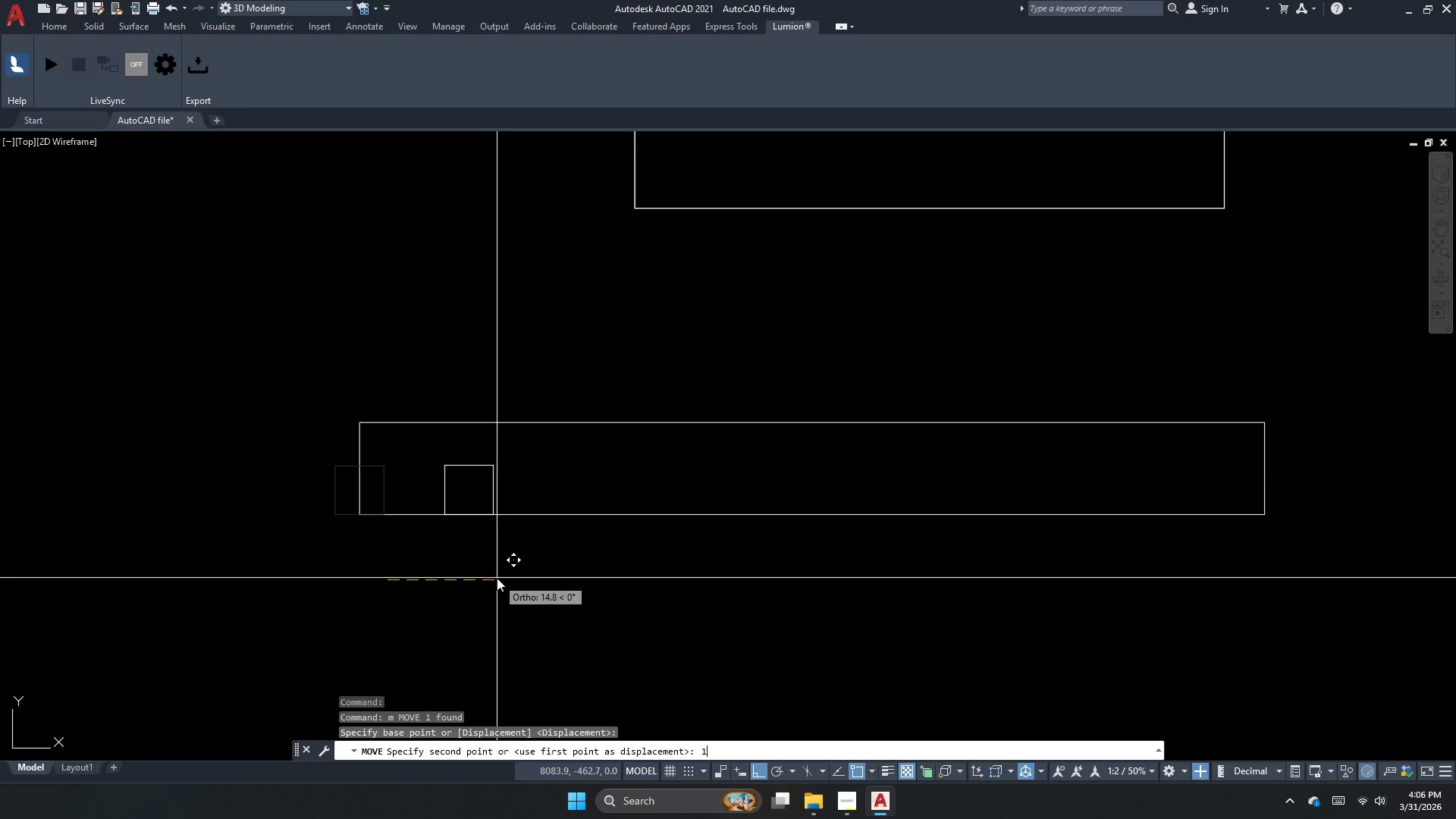 
key(Numpad5)
 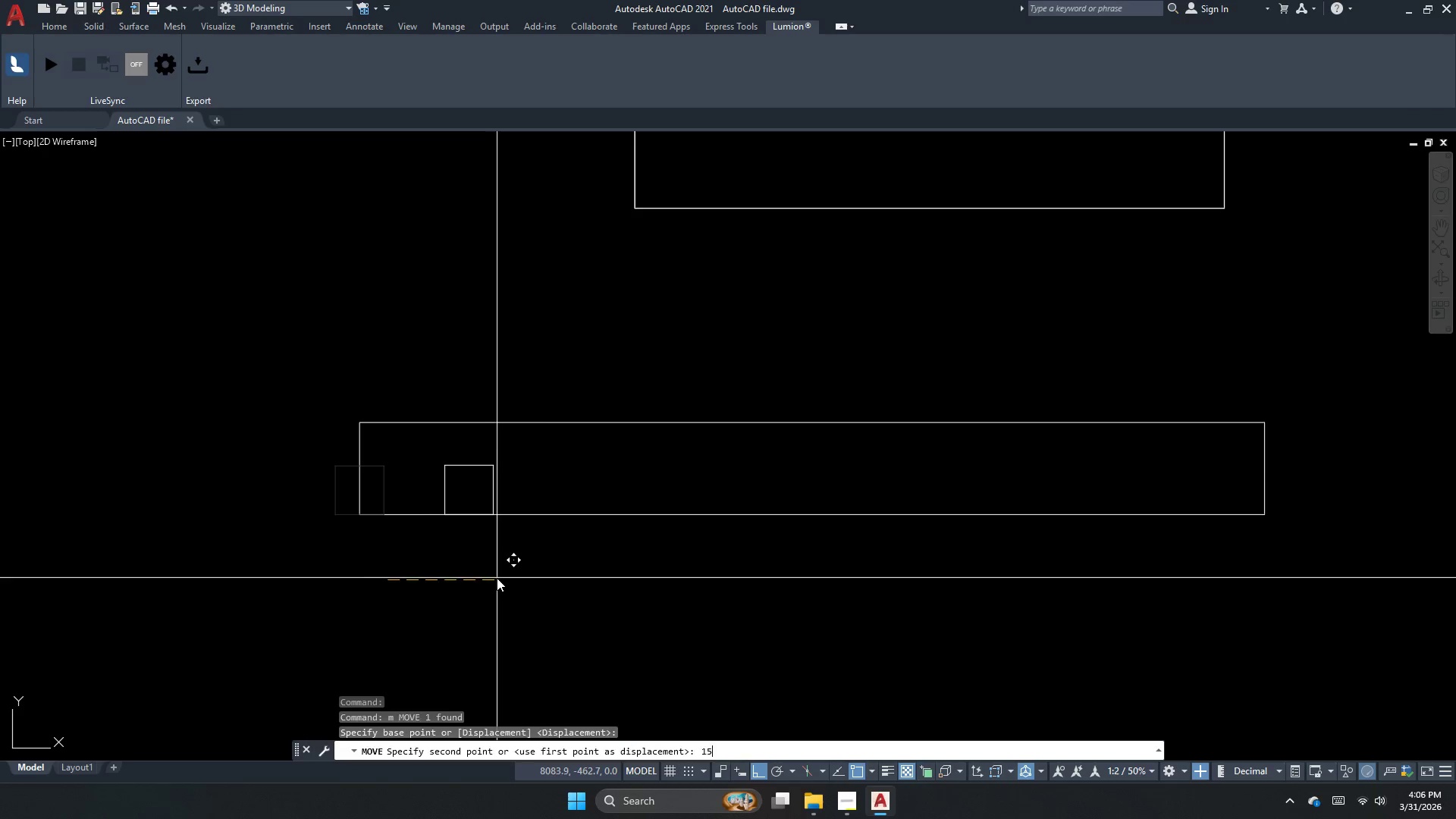 
key(NumpadEnter)
 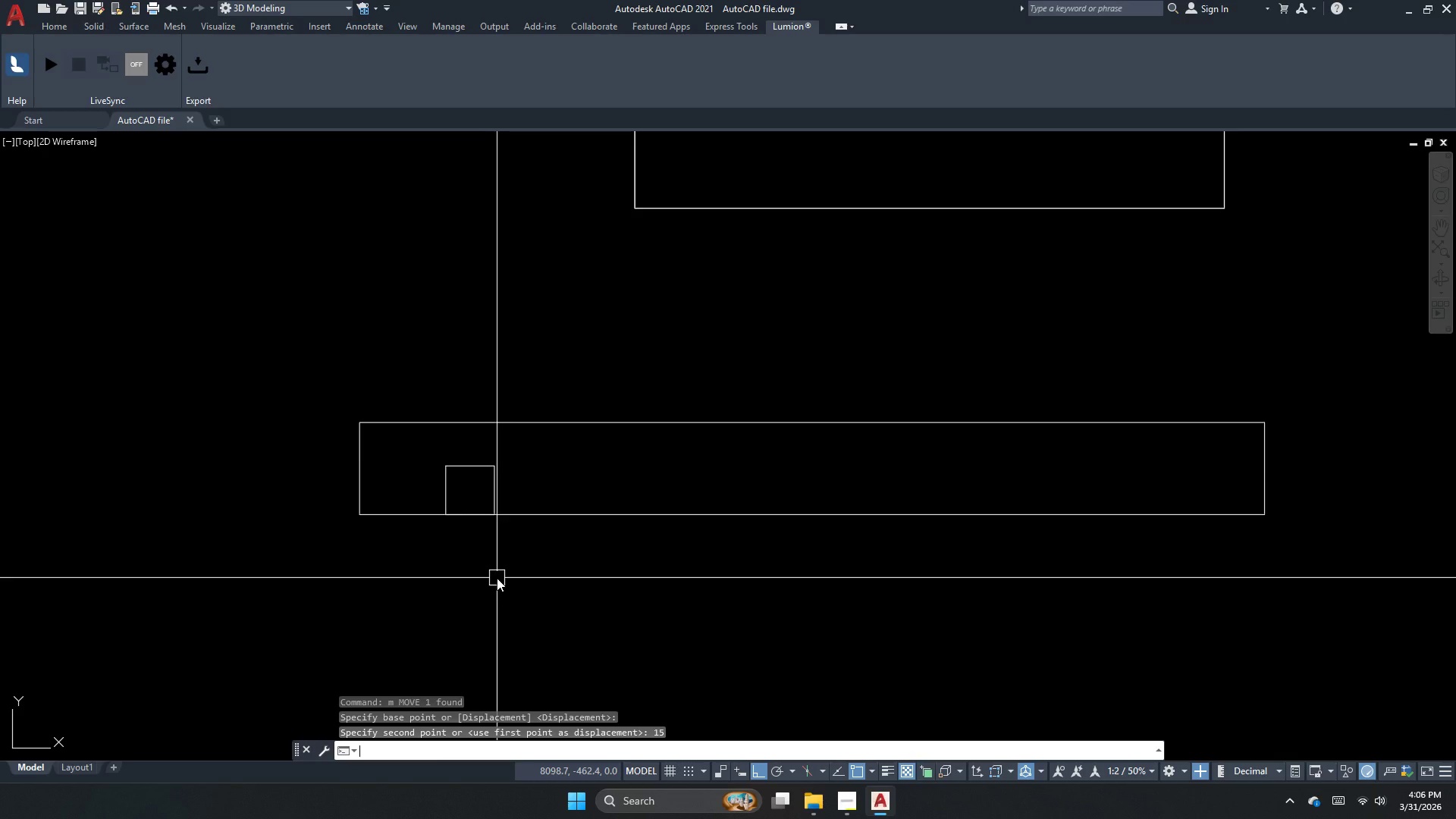 
scroll: coordinate [720, 347], scroll_direction: down, amount: 4.0
 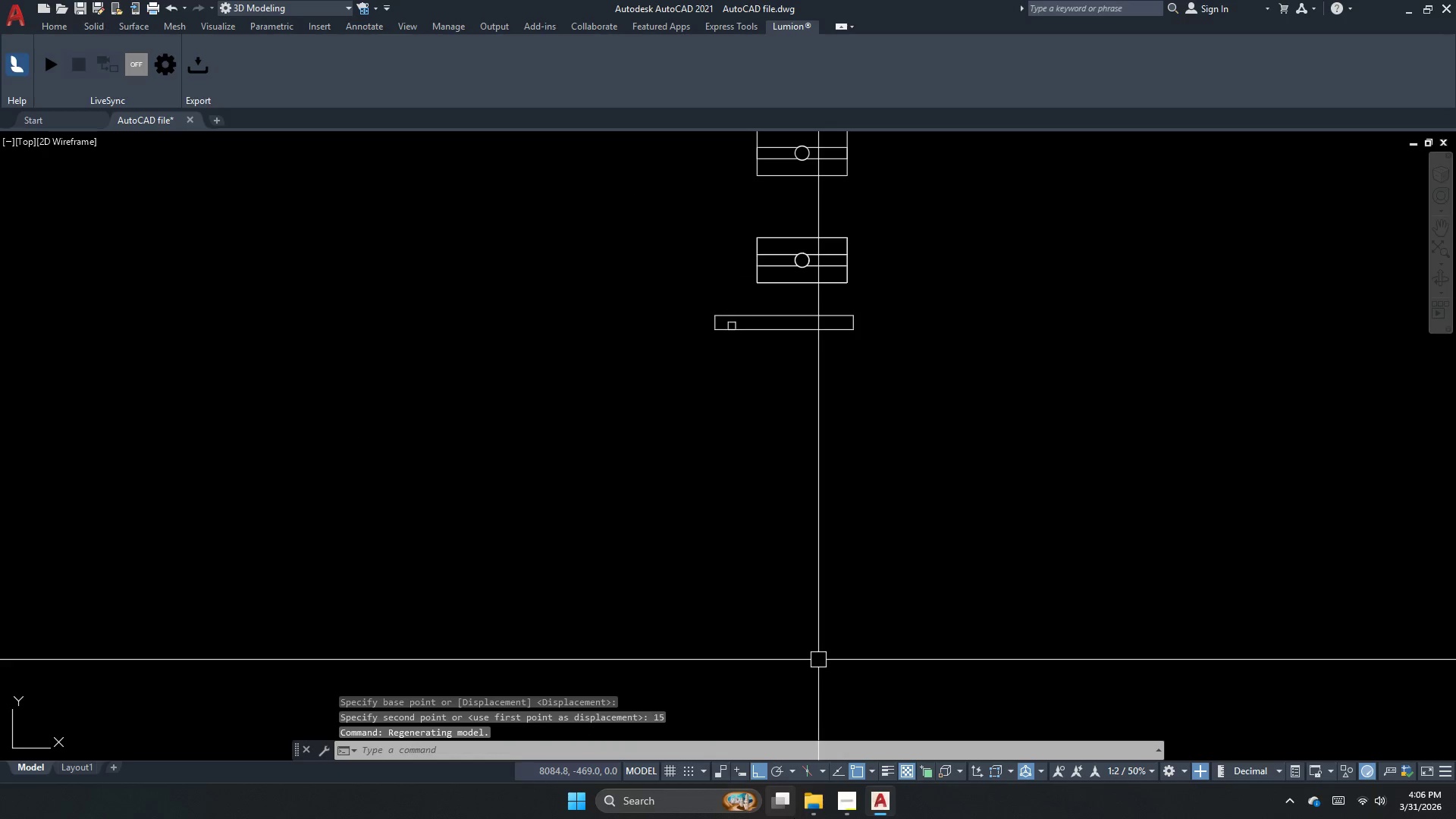 
scroll: coordinate [794, 818], scroll_direction: up, amount: 2.0
 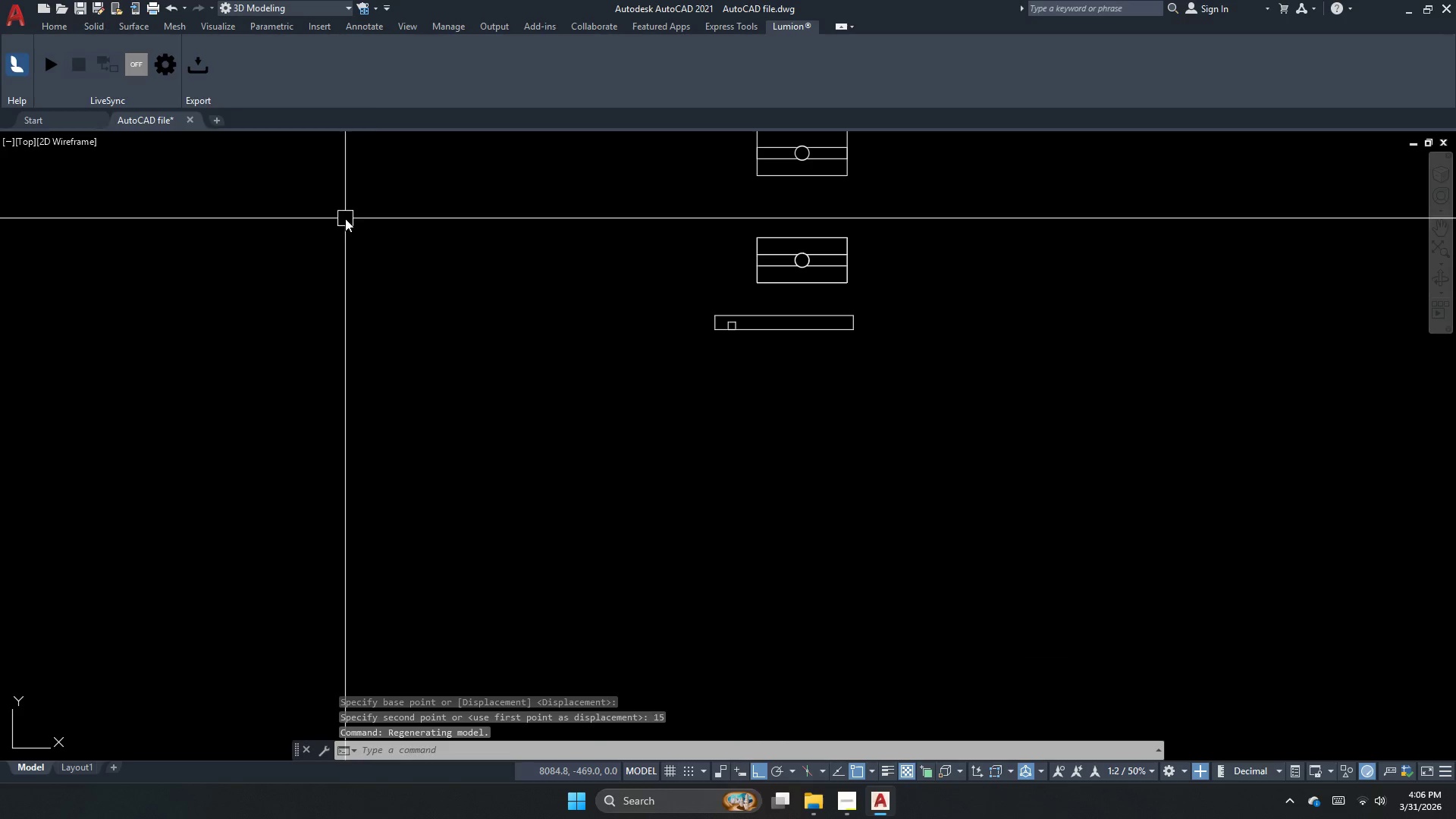 
scroll: coordinate [701, 442], scroll_direction: down, amount: 10.0
 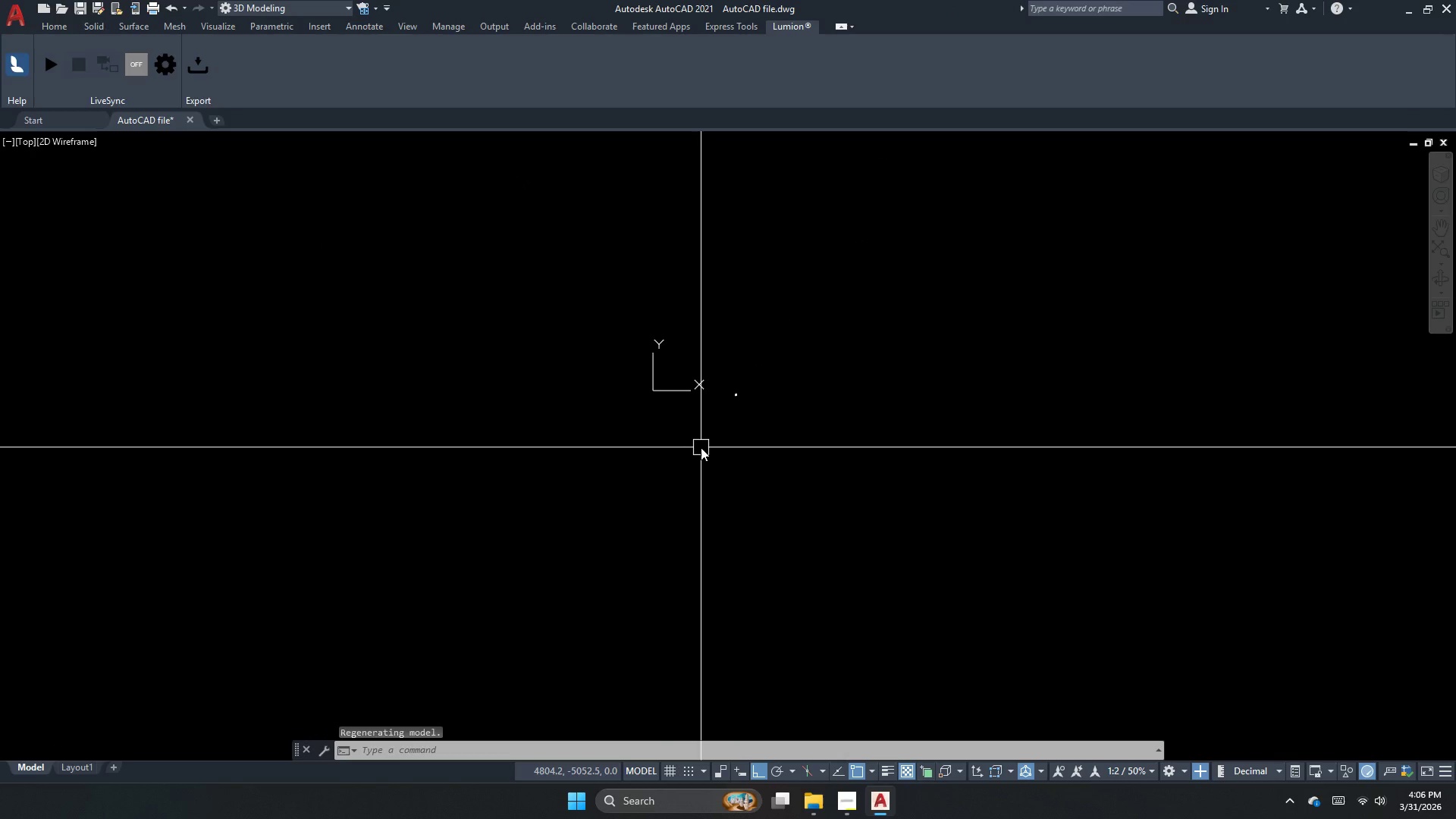 
scroll: coordinate [720, 440], scroll_direction: down, amount: 5.0
 